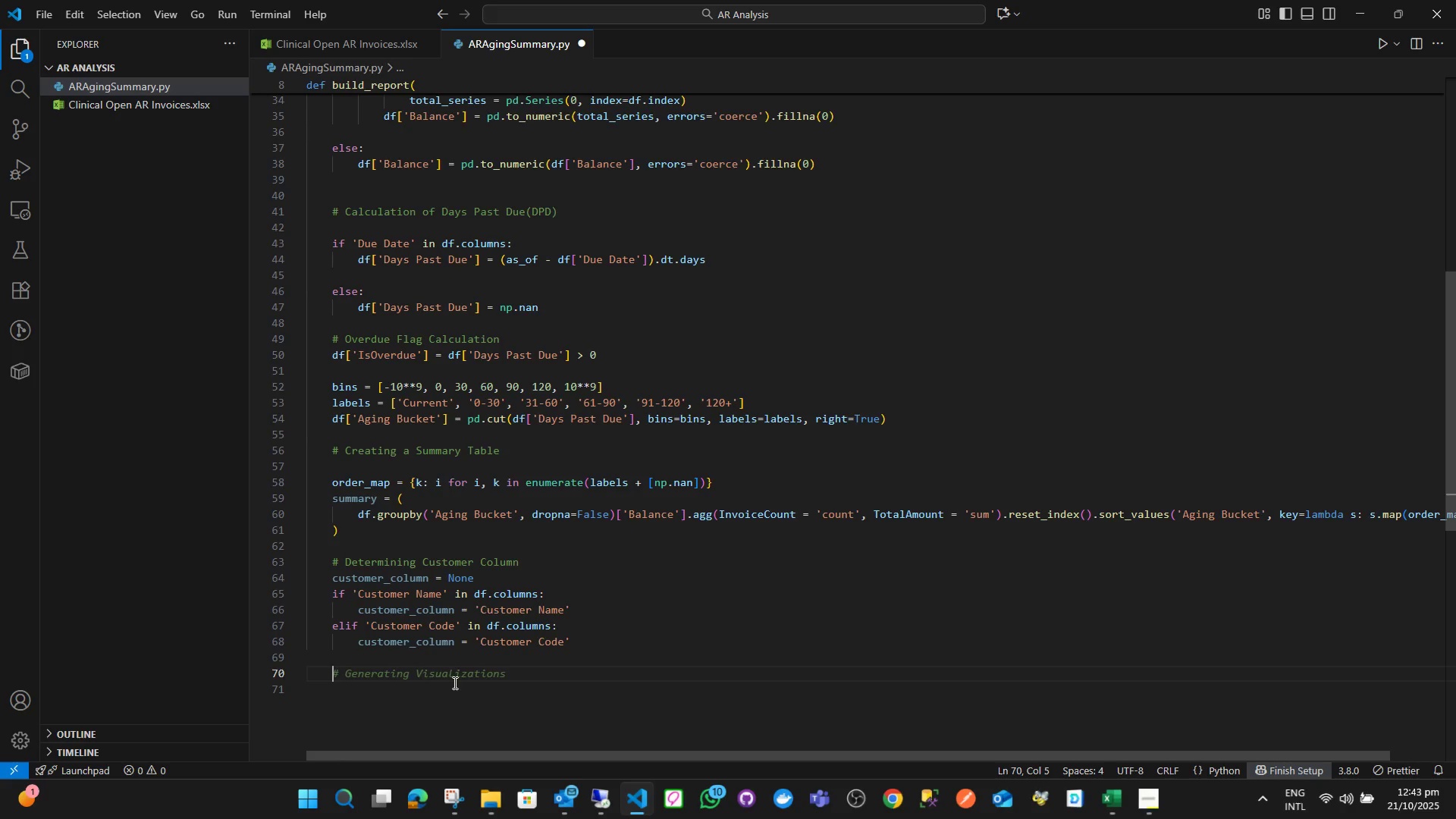 
wait(76.27)
 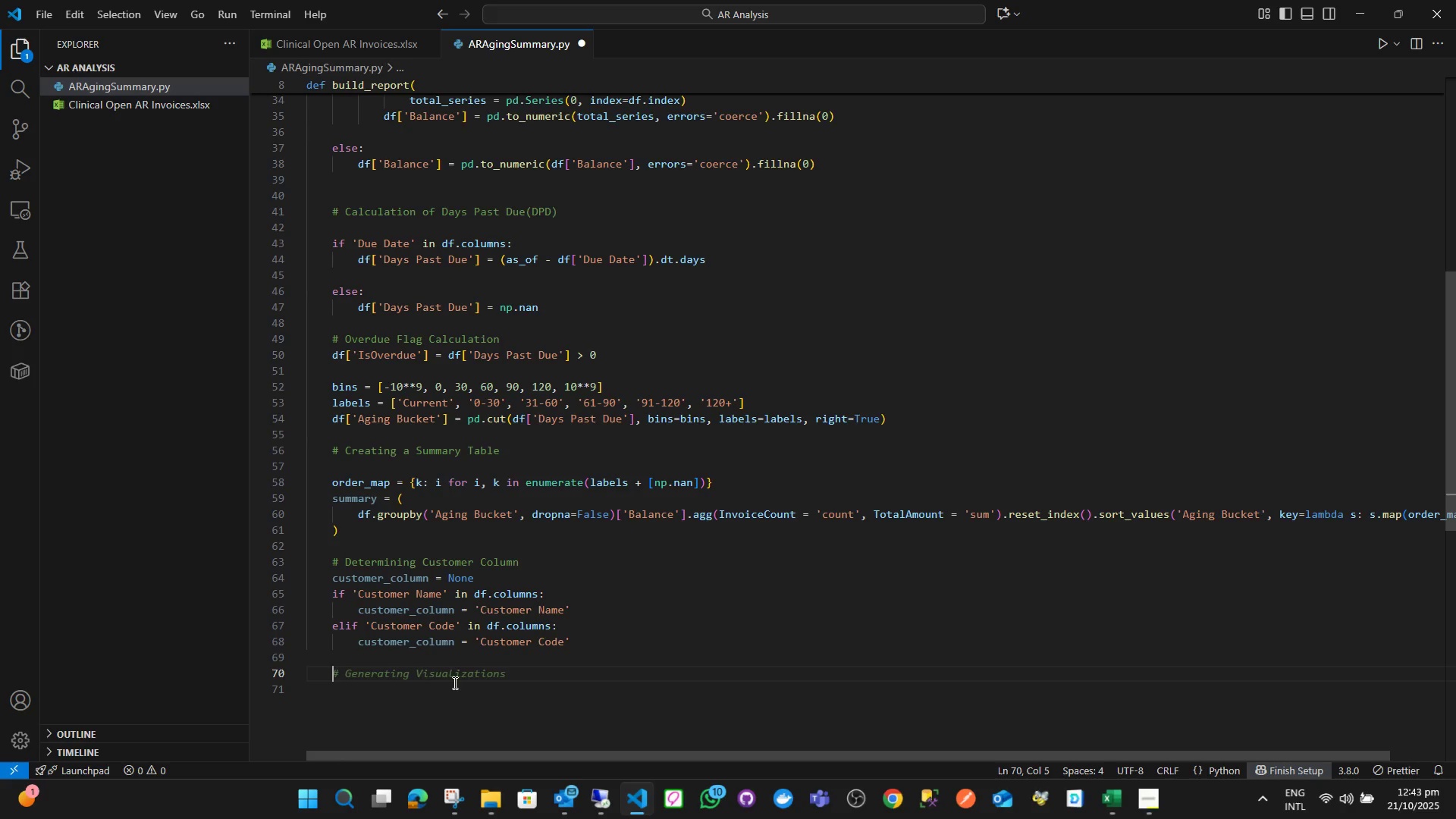 
left_click([555, 560])
 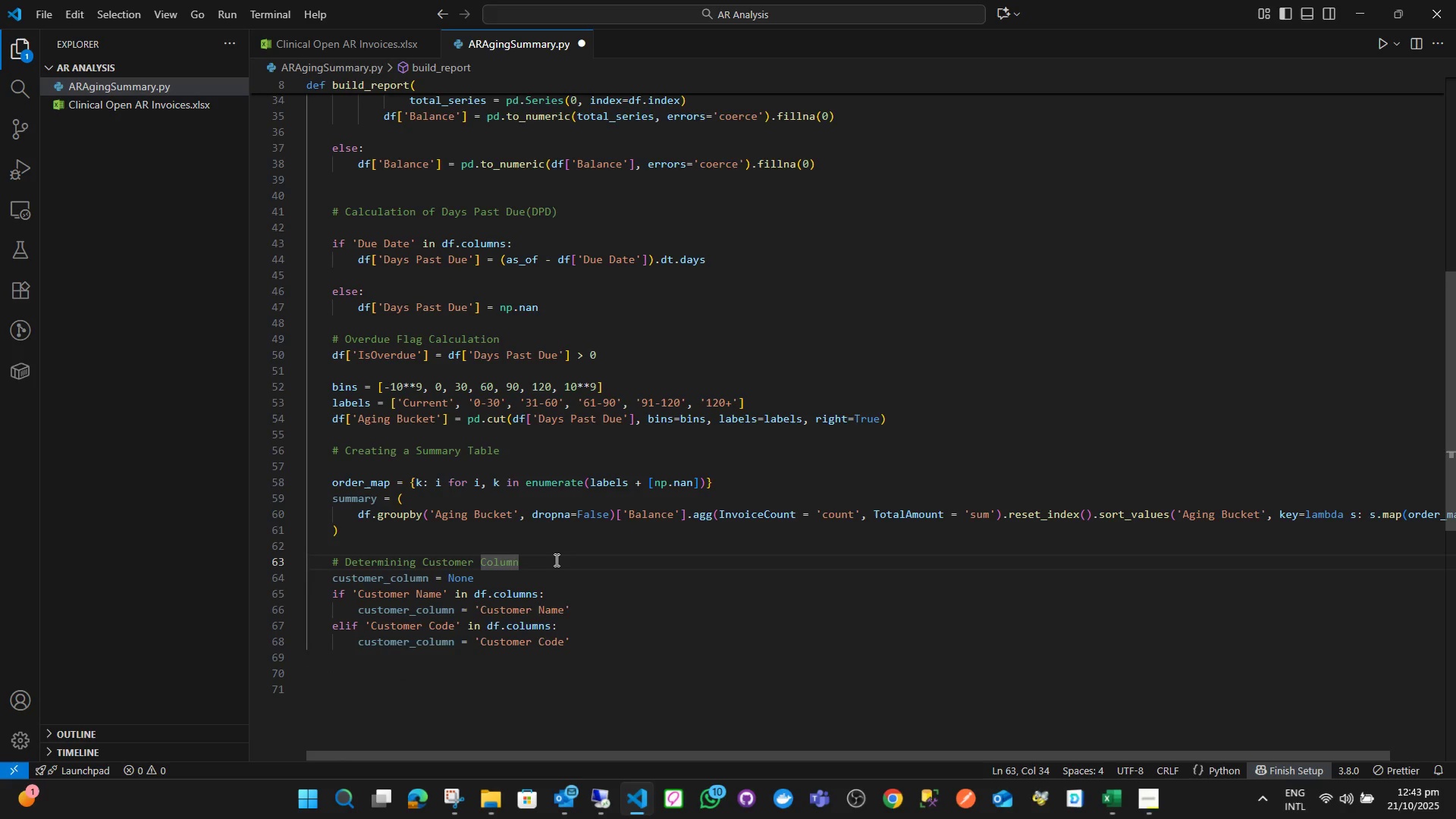 
key(Enter)
 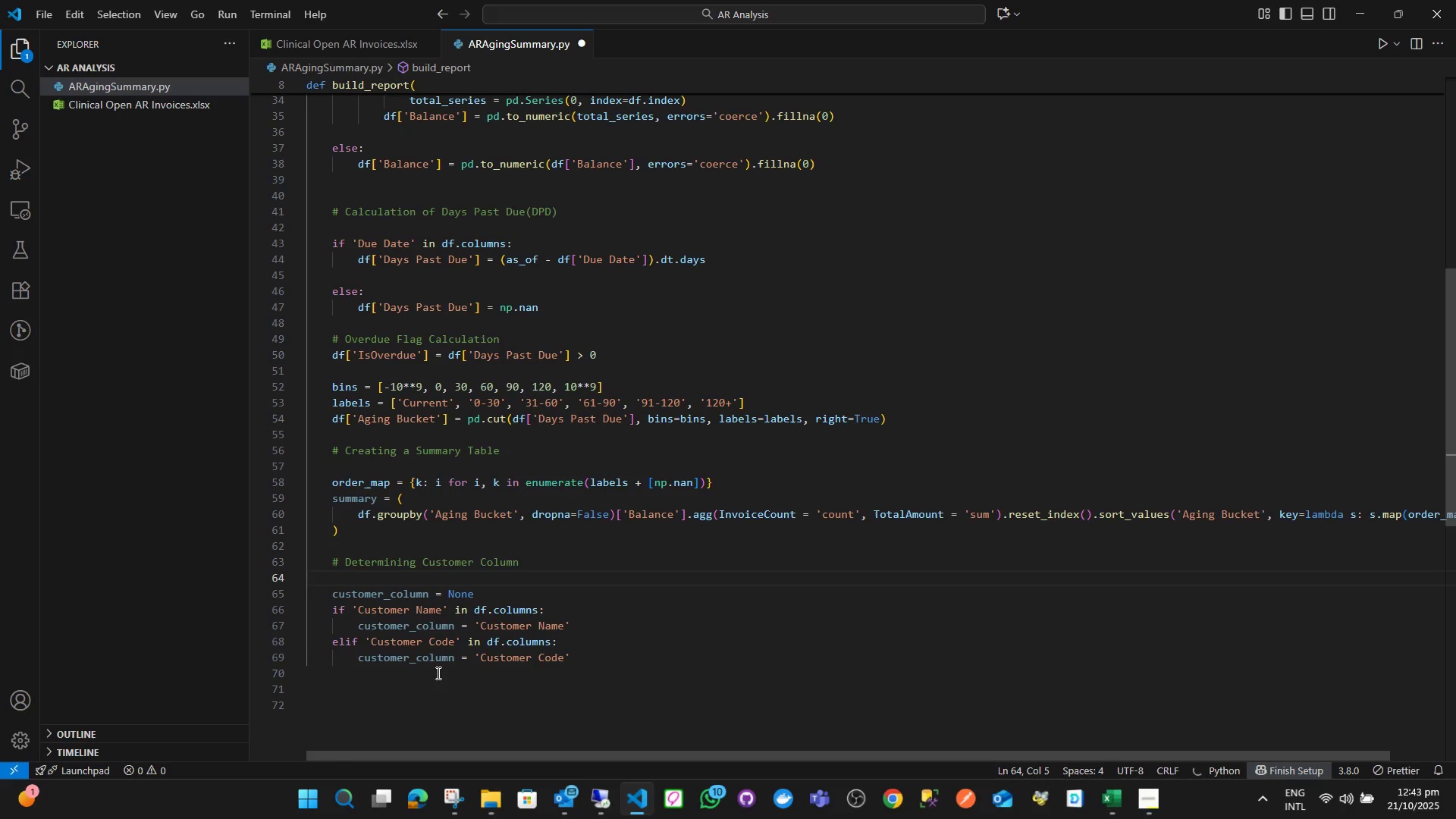 
left_click([413, 679])
 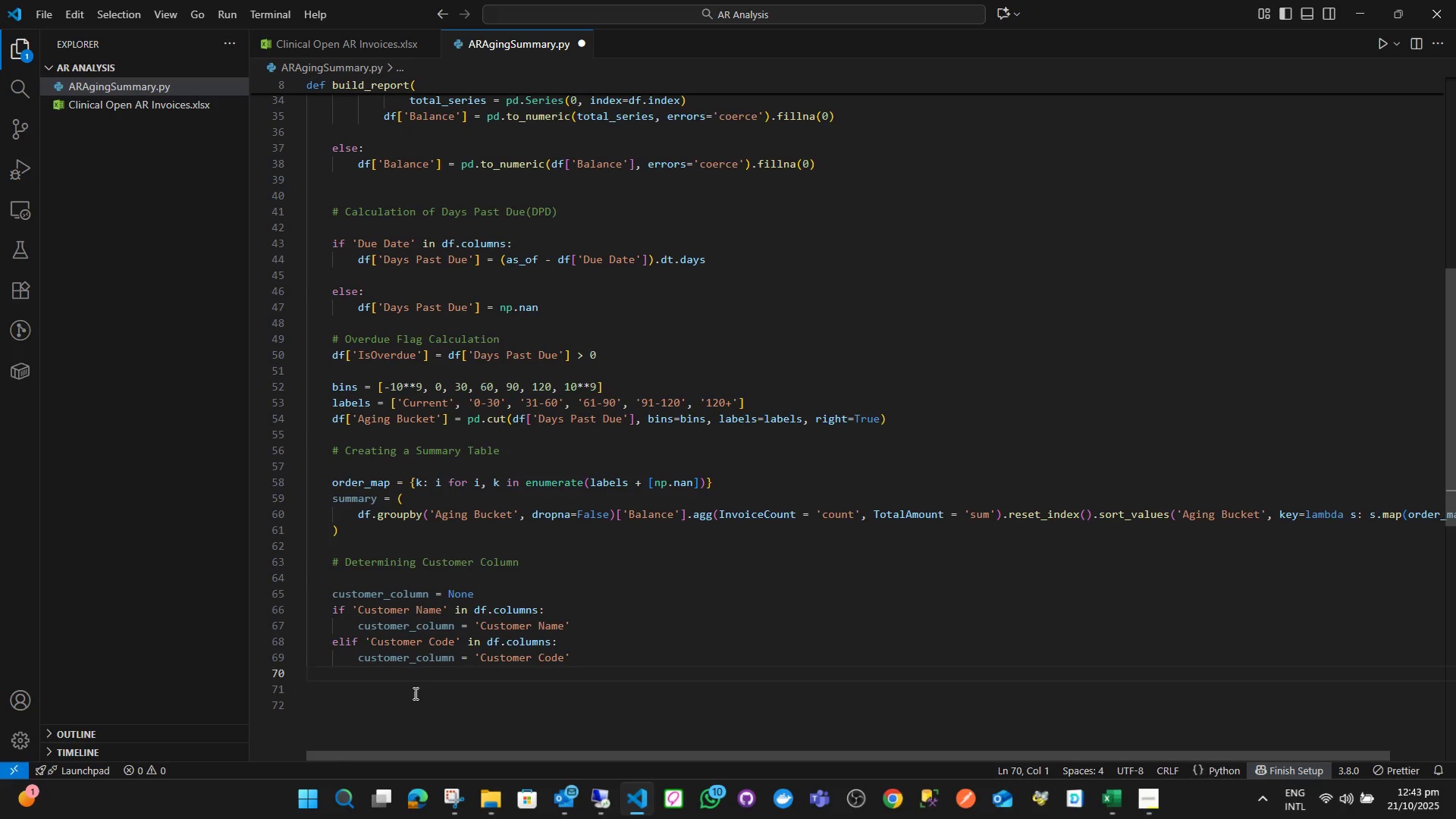 
left_click([414, 693])
 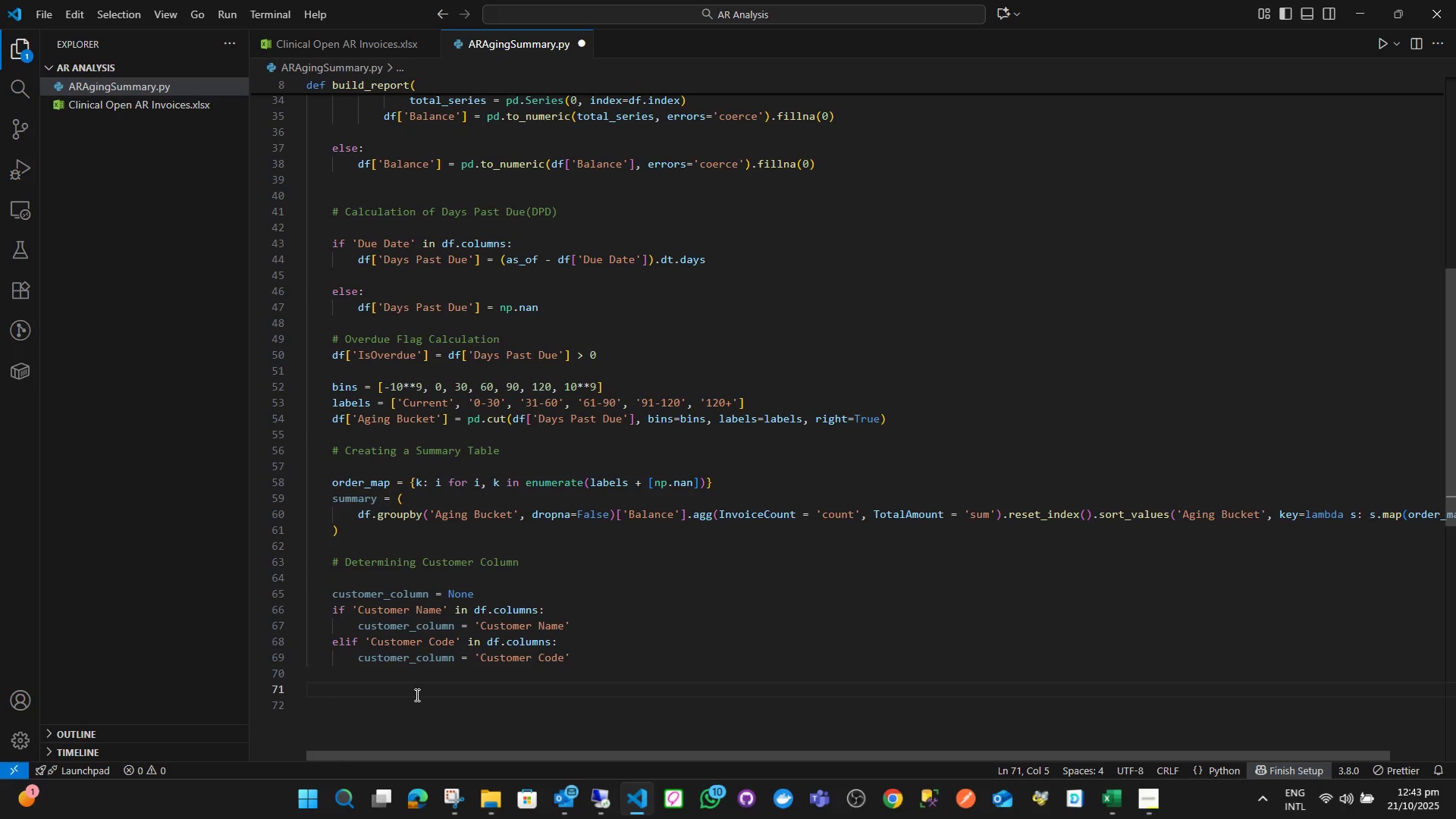 
key(Shift+3)
 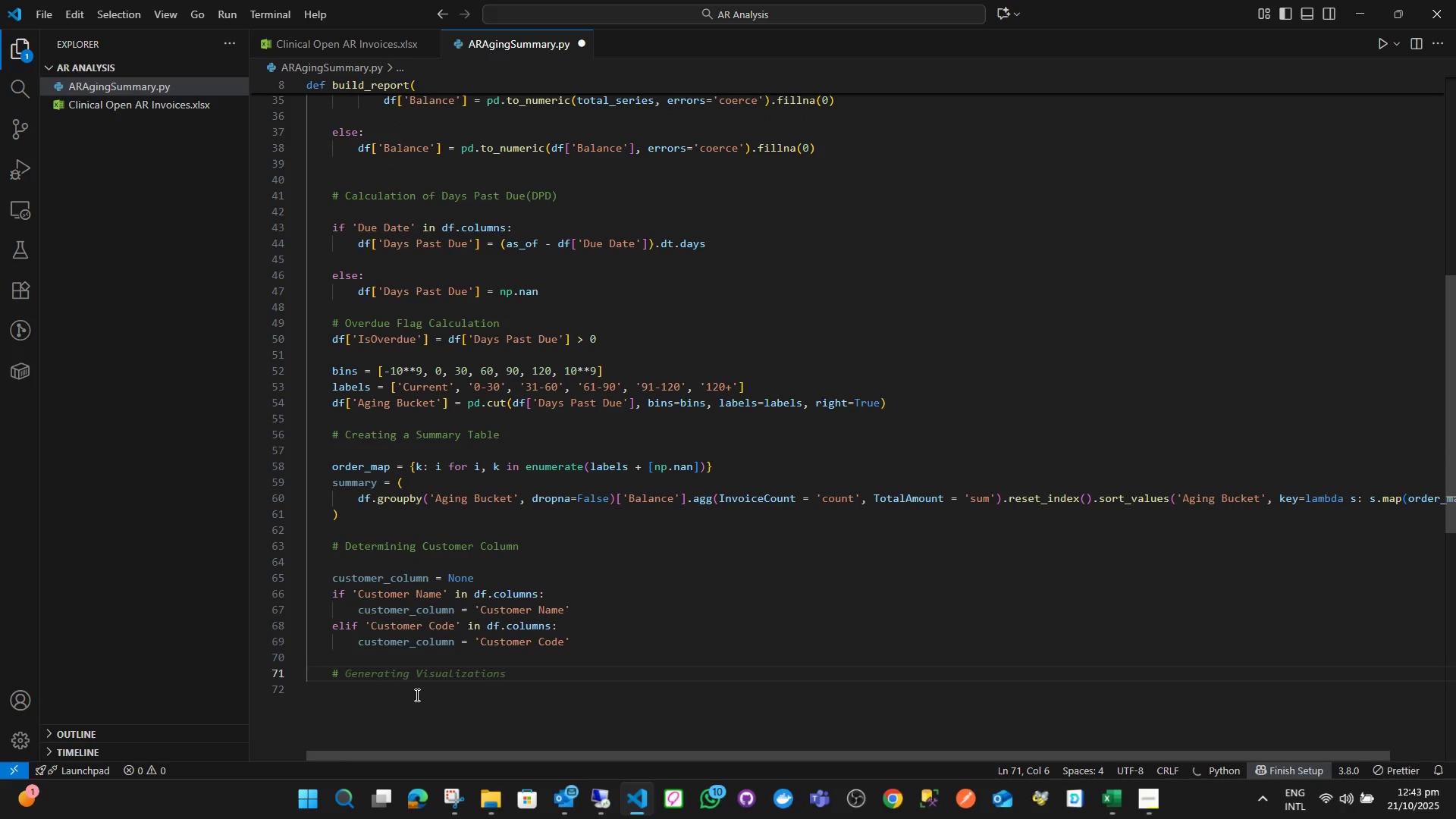 
key(Space)
 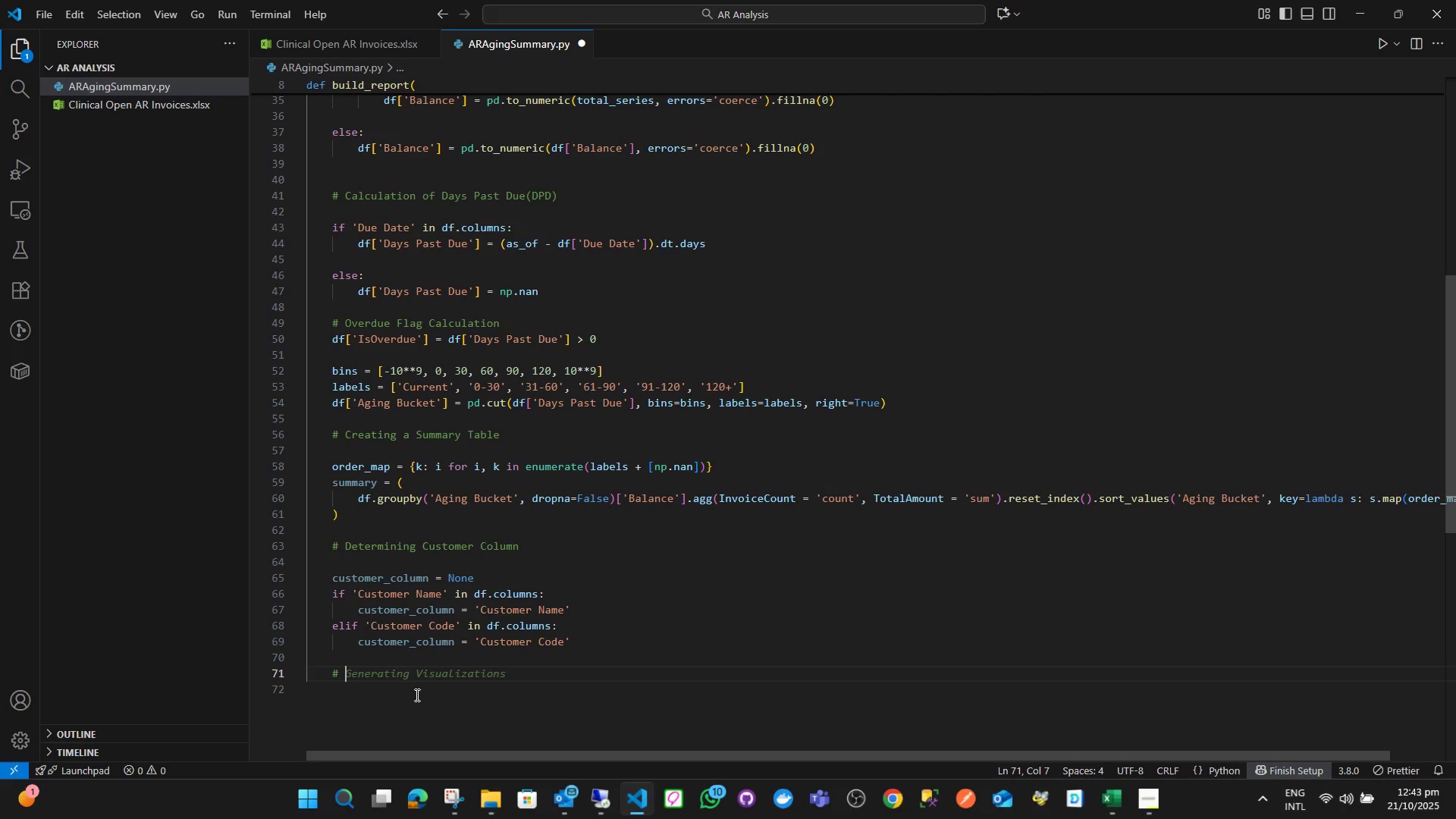 
hold_key(key=ShiftLeft, duration=1.54)
 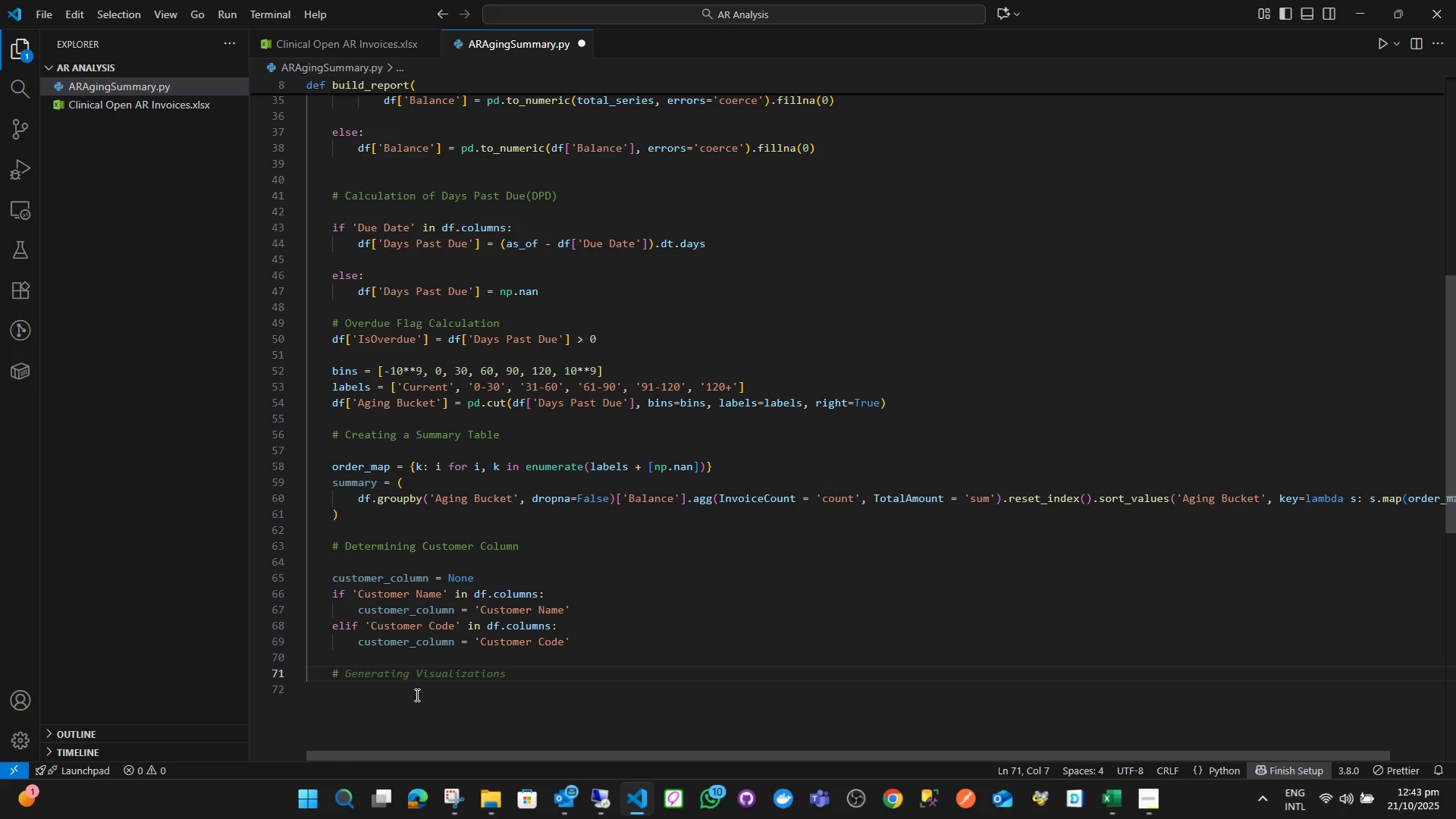 
type(Aging By Customer)
 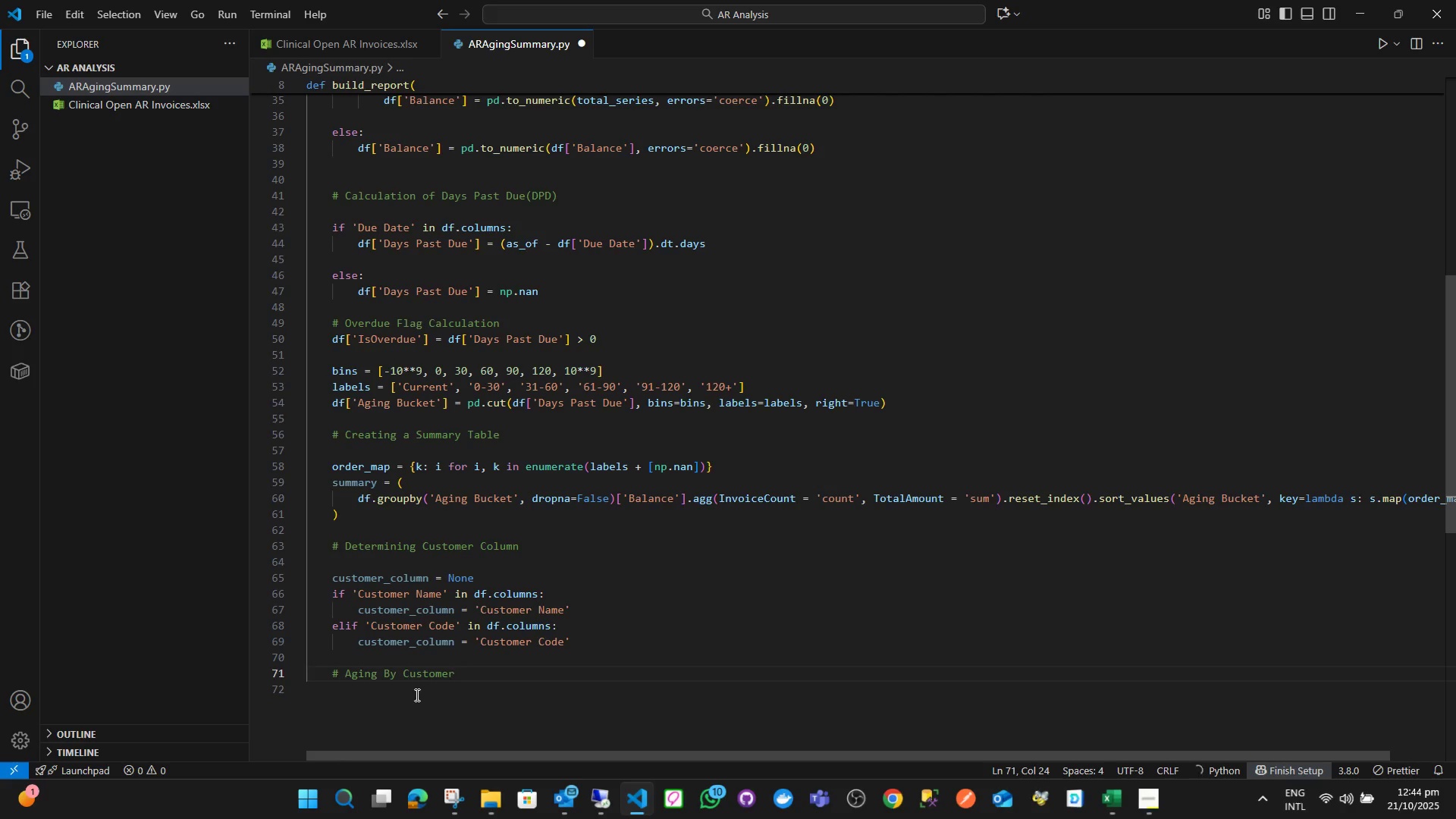 
key(Enter)
 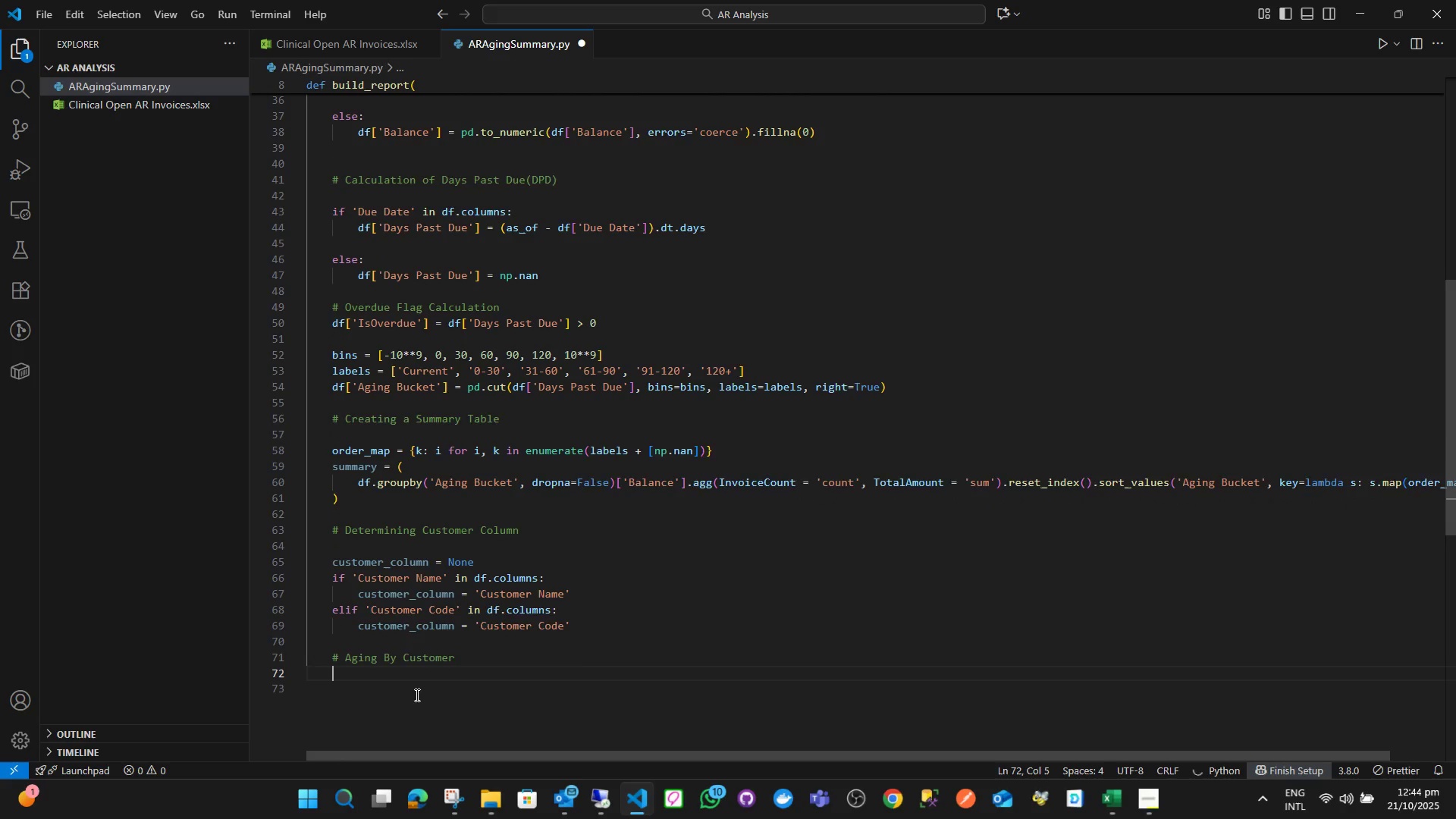 
key(Enter)
 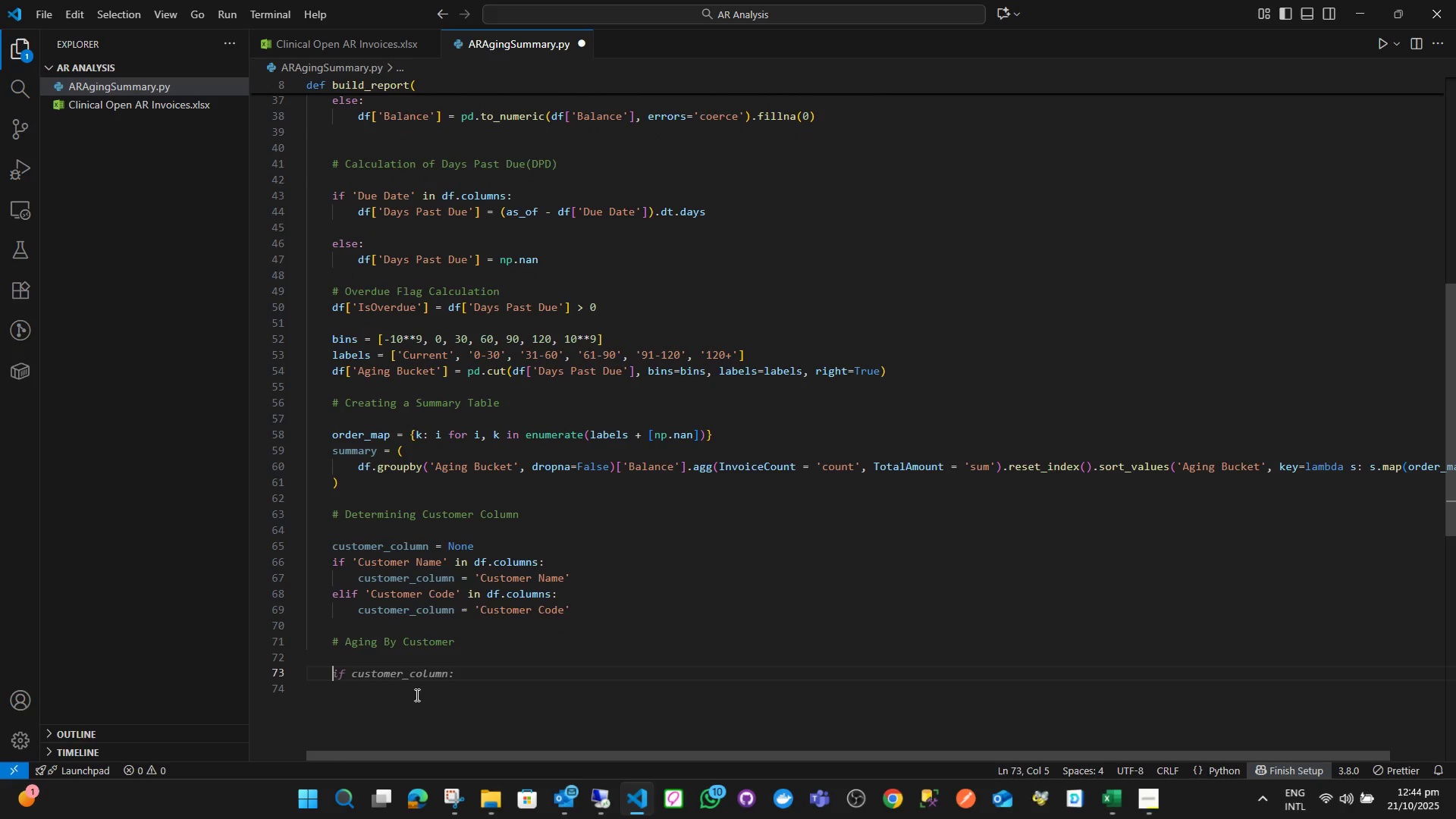 
wait(8.04)
 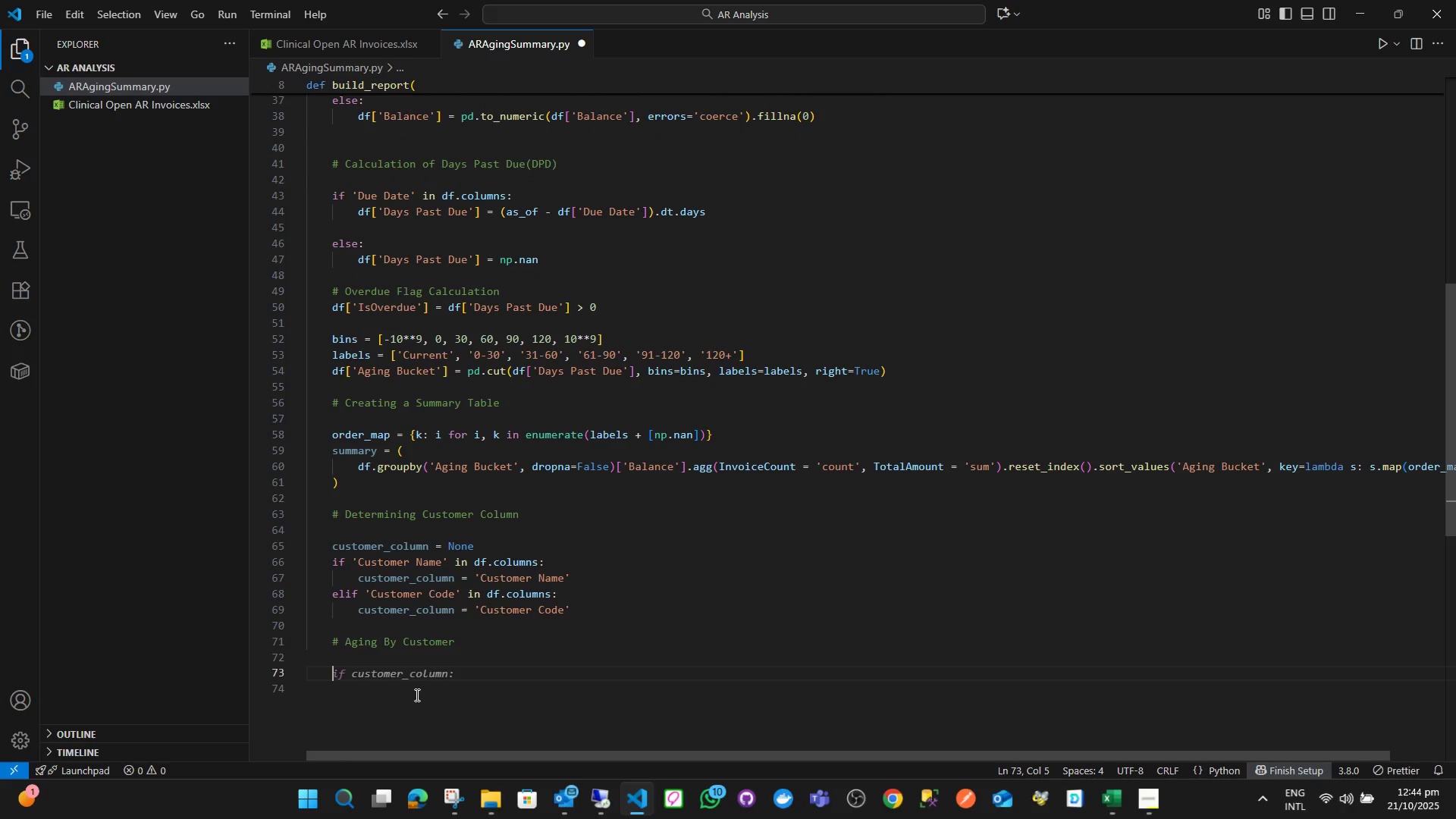 
type(agai)
key(Backspace)
key(Backspace)
type(ing_by_customer = None)
 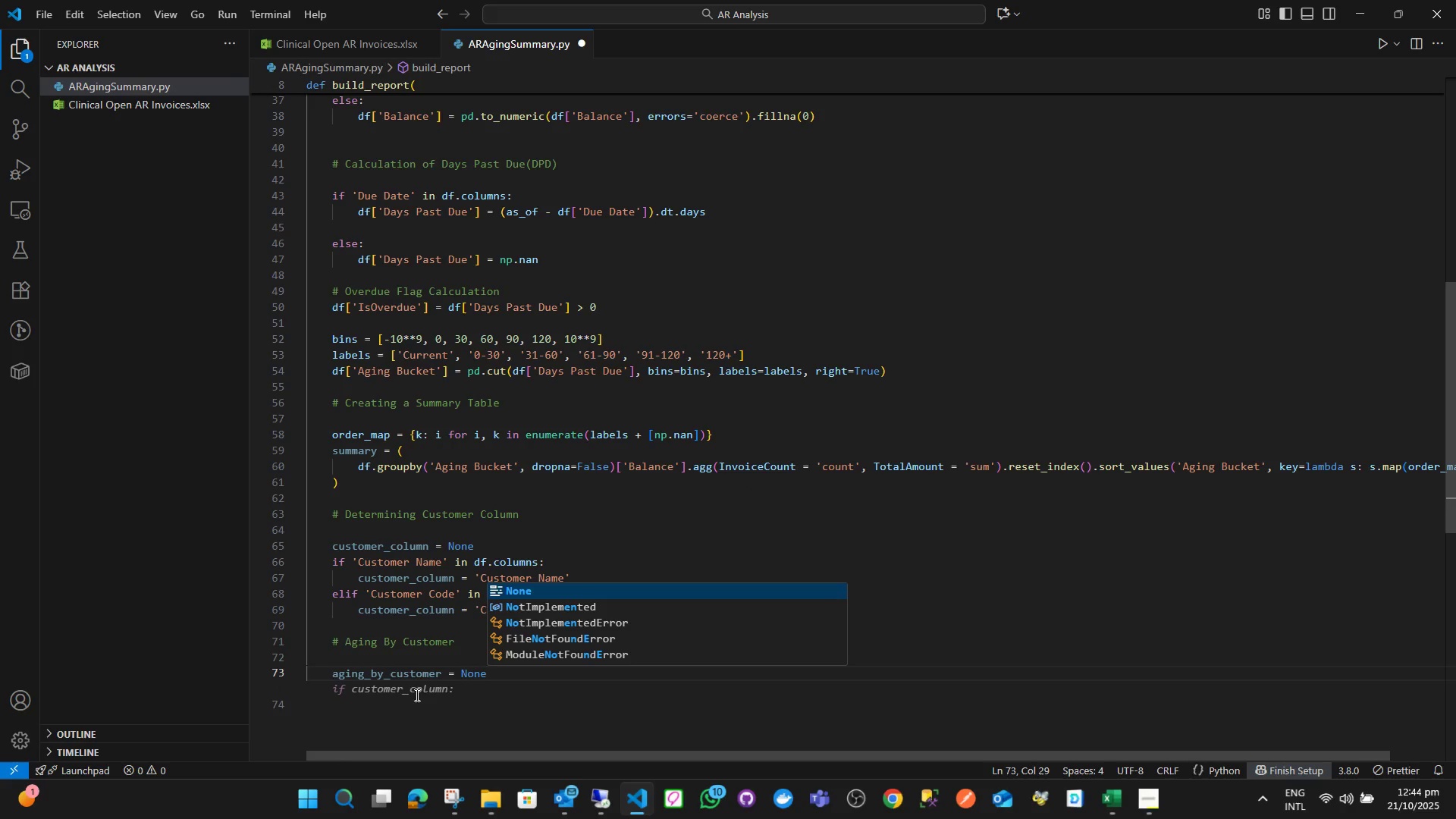 
key(Enter)
 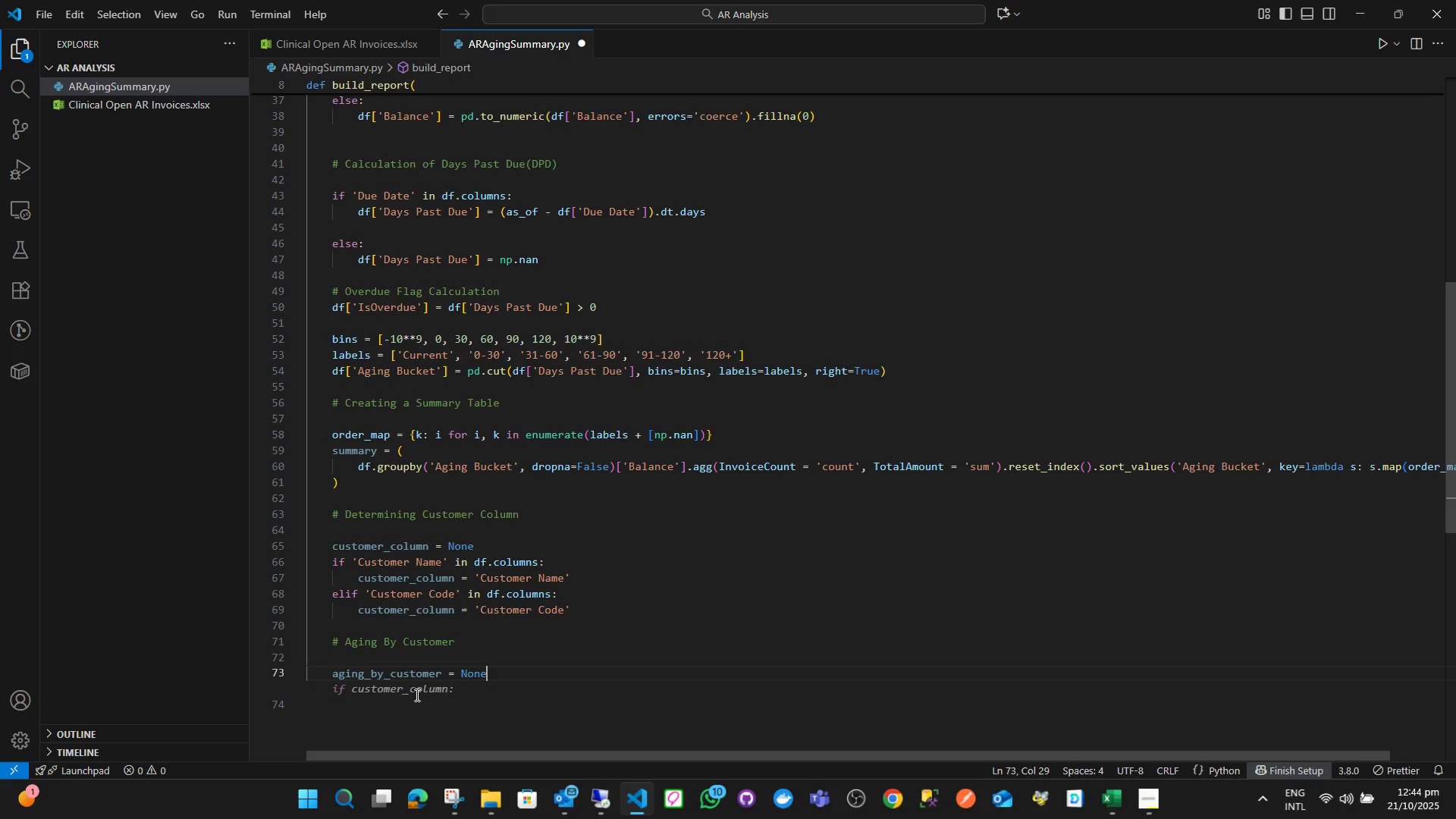 
key(Enter)
 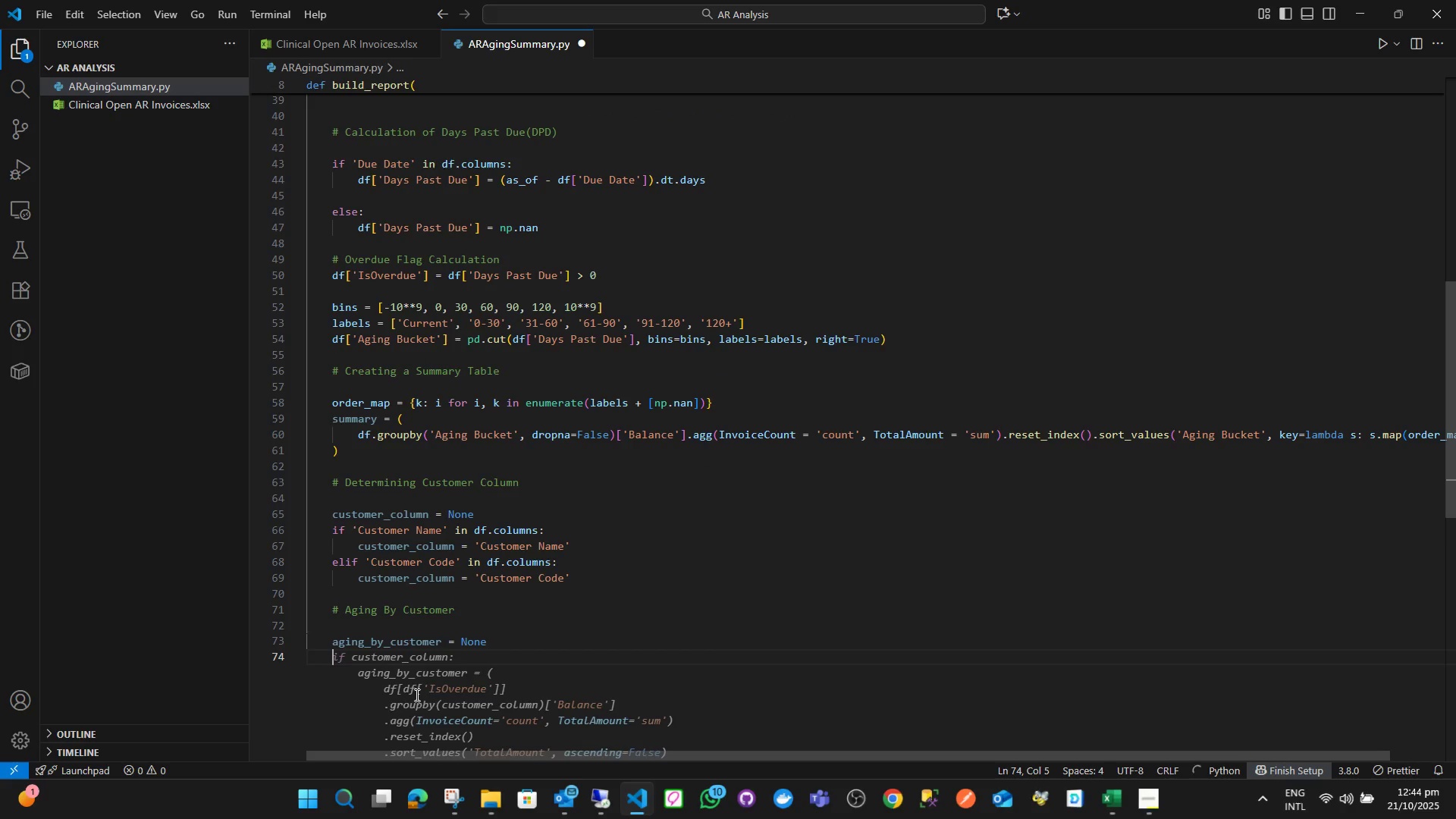 
type(if cus)
 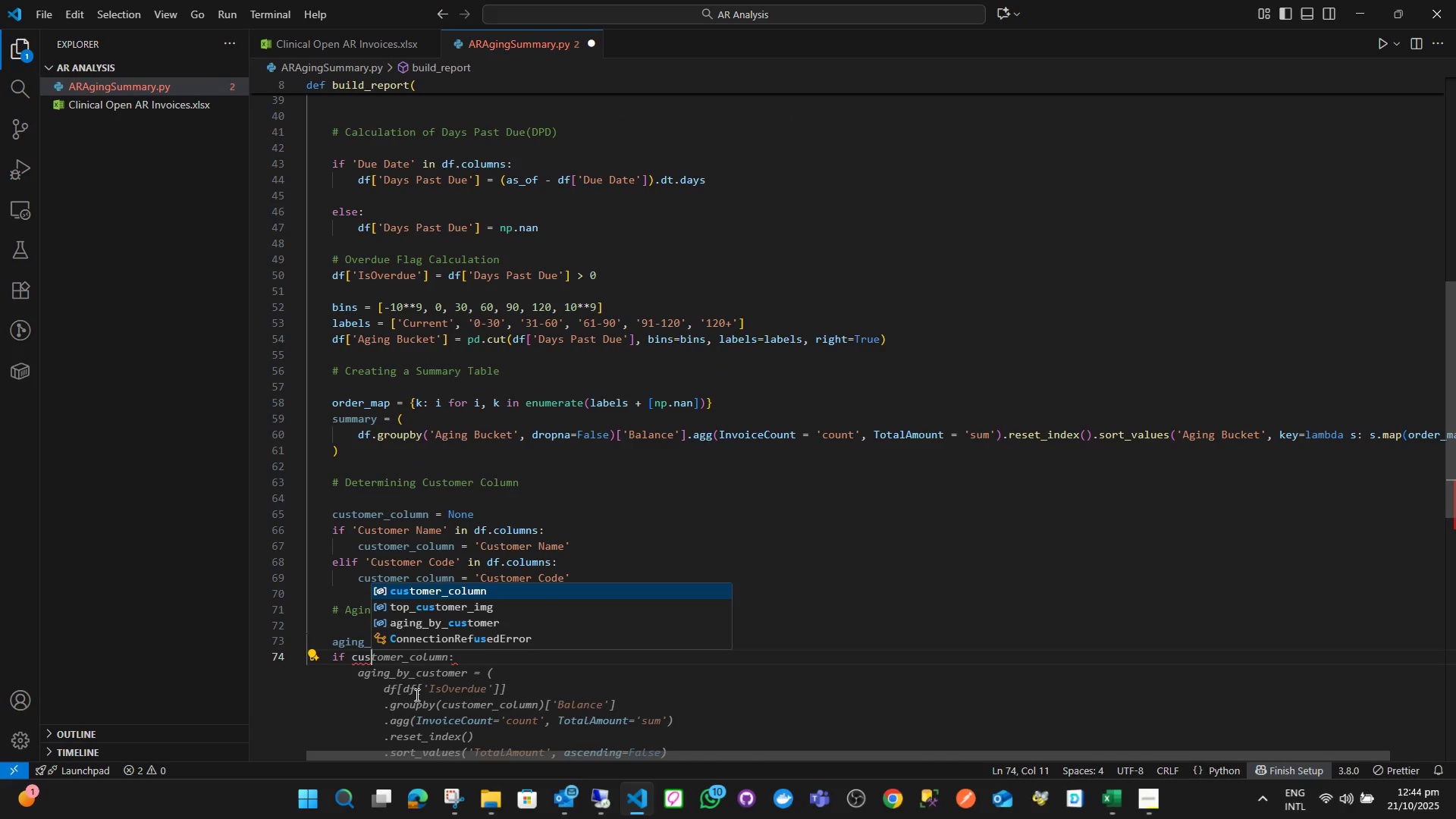 
key(Enter)
 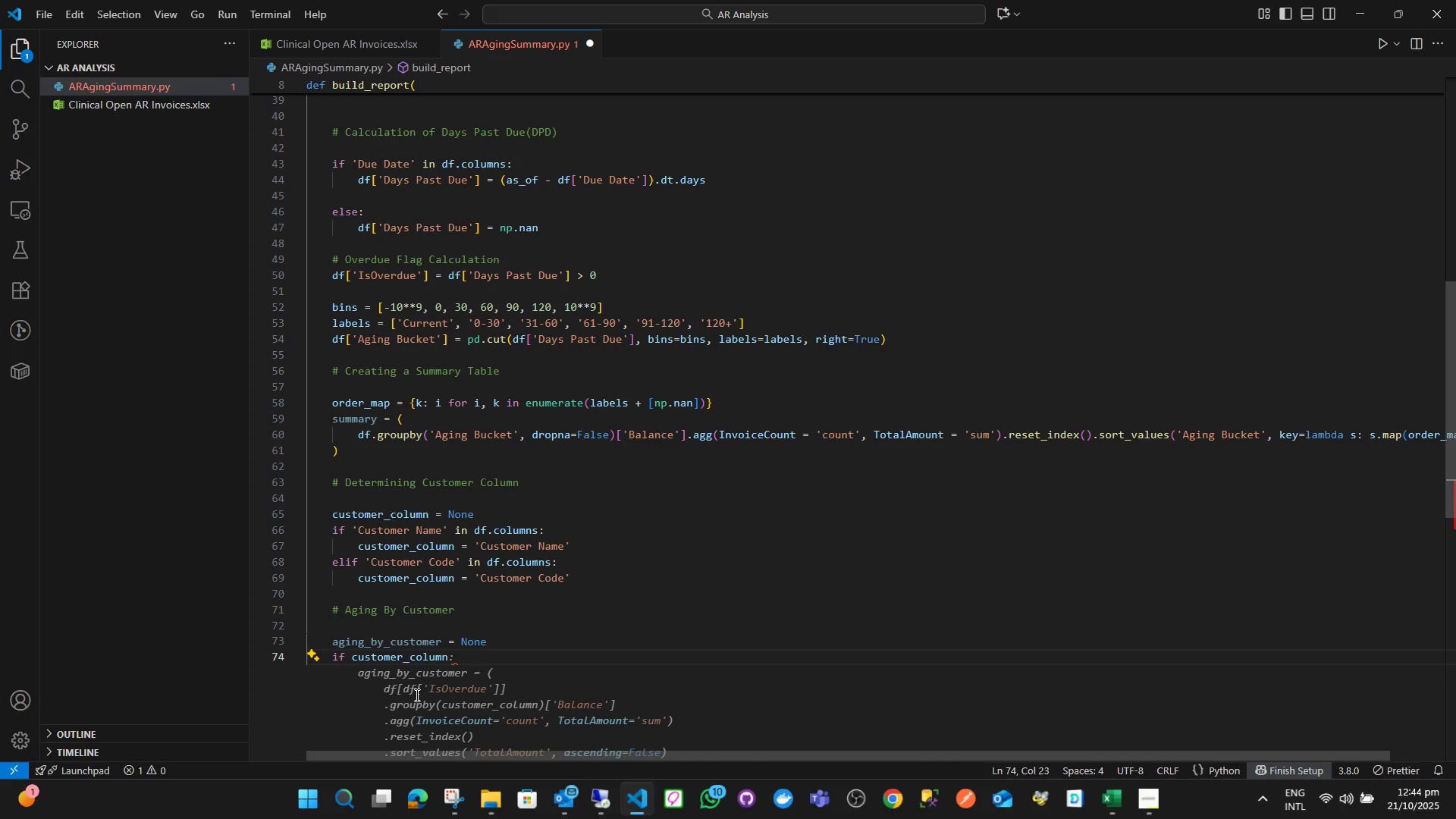 
key(Shift+Semicolon)
 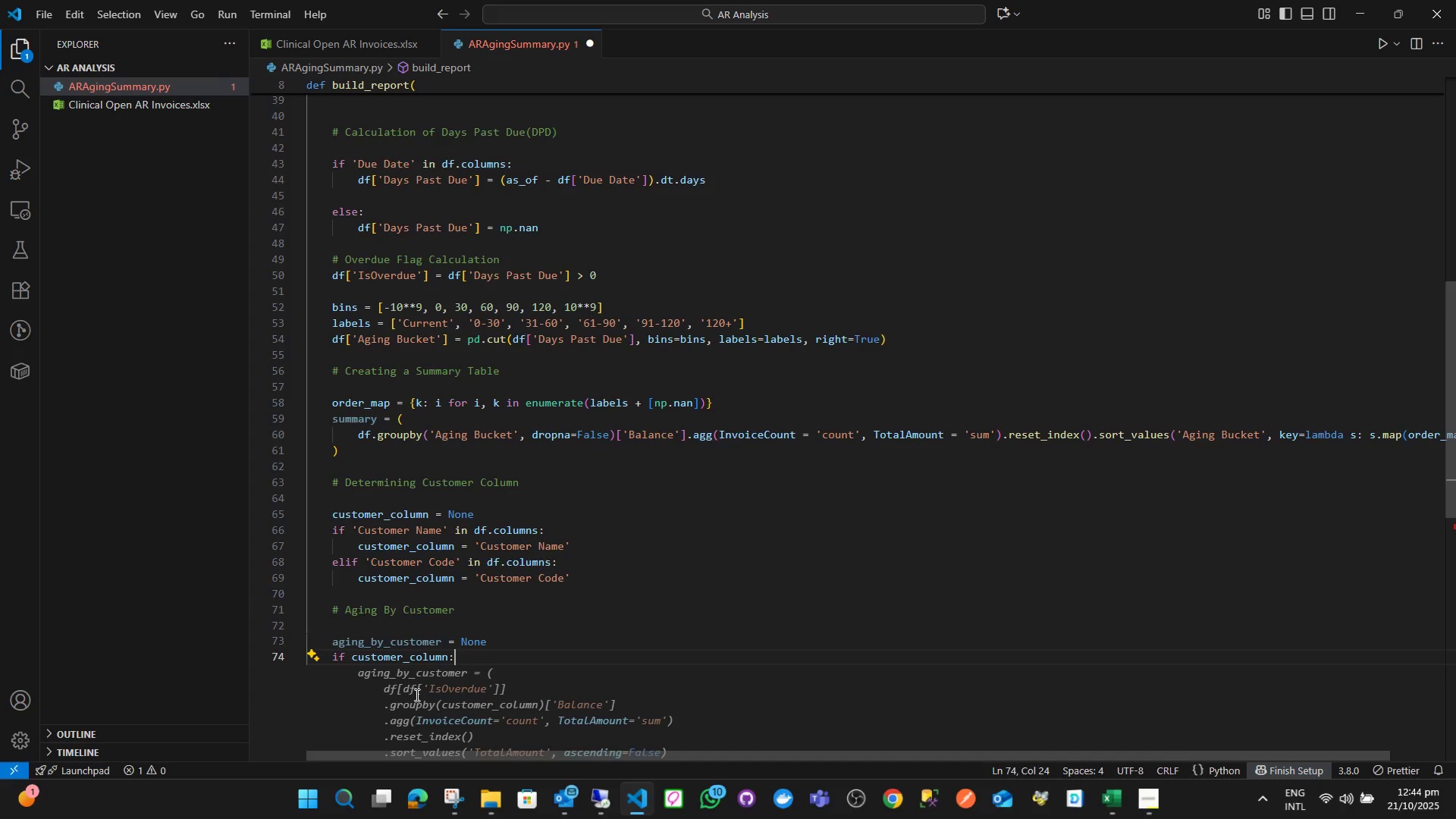 
key(Enter)
 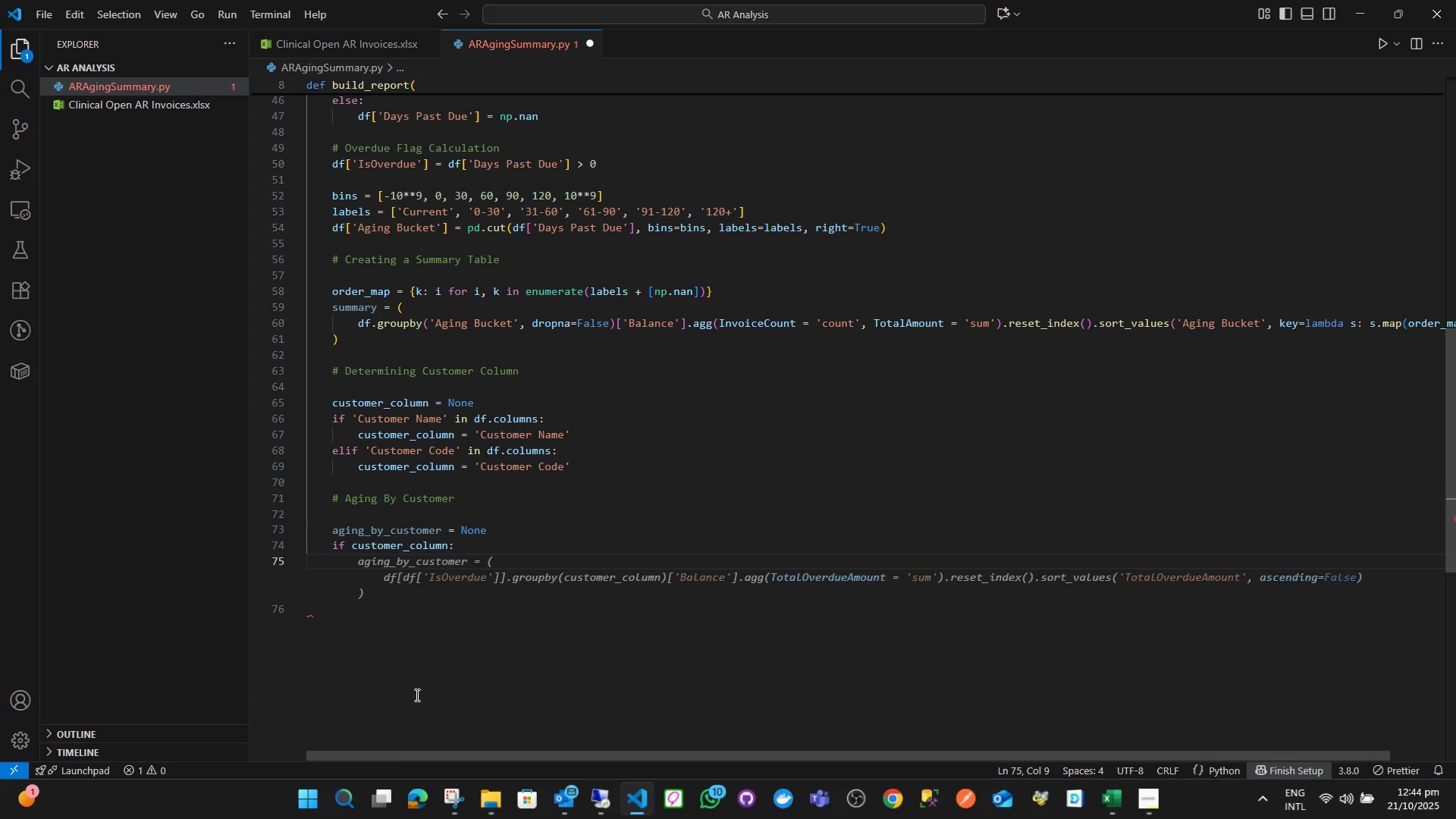 
type(agai)
key(Backspace)
key(Backspace)
type(ing)
 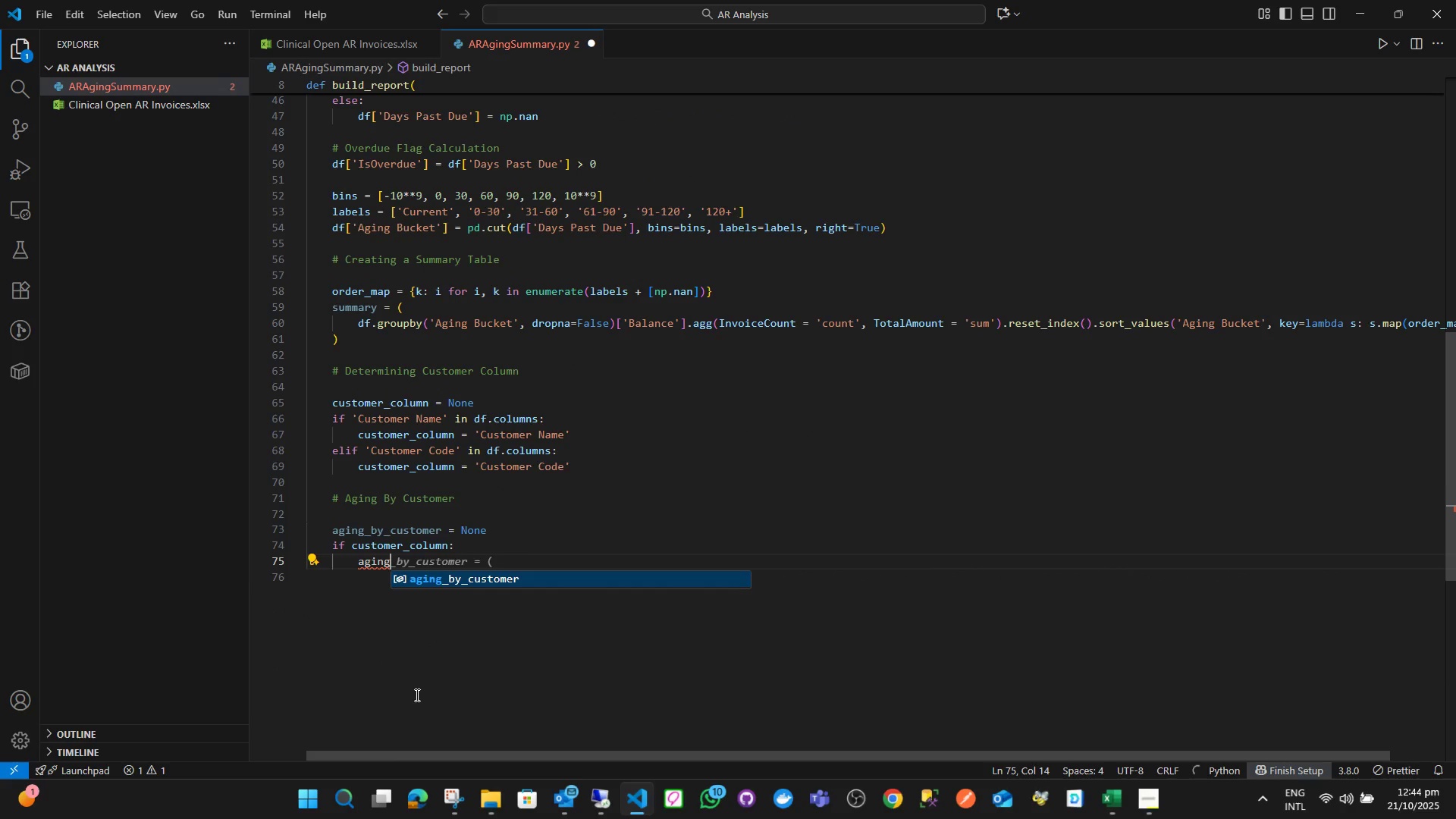 
key(Enter)
 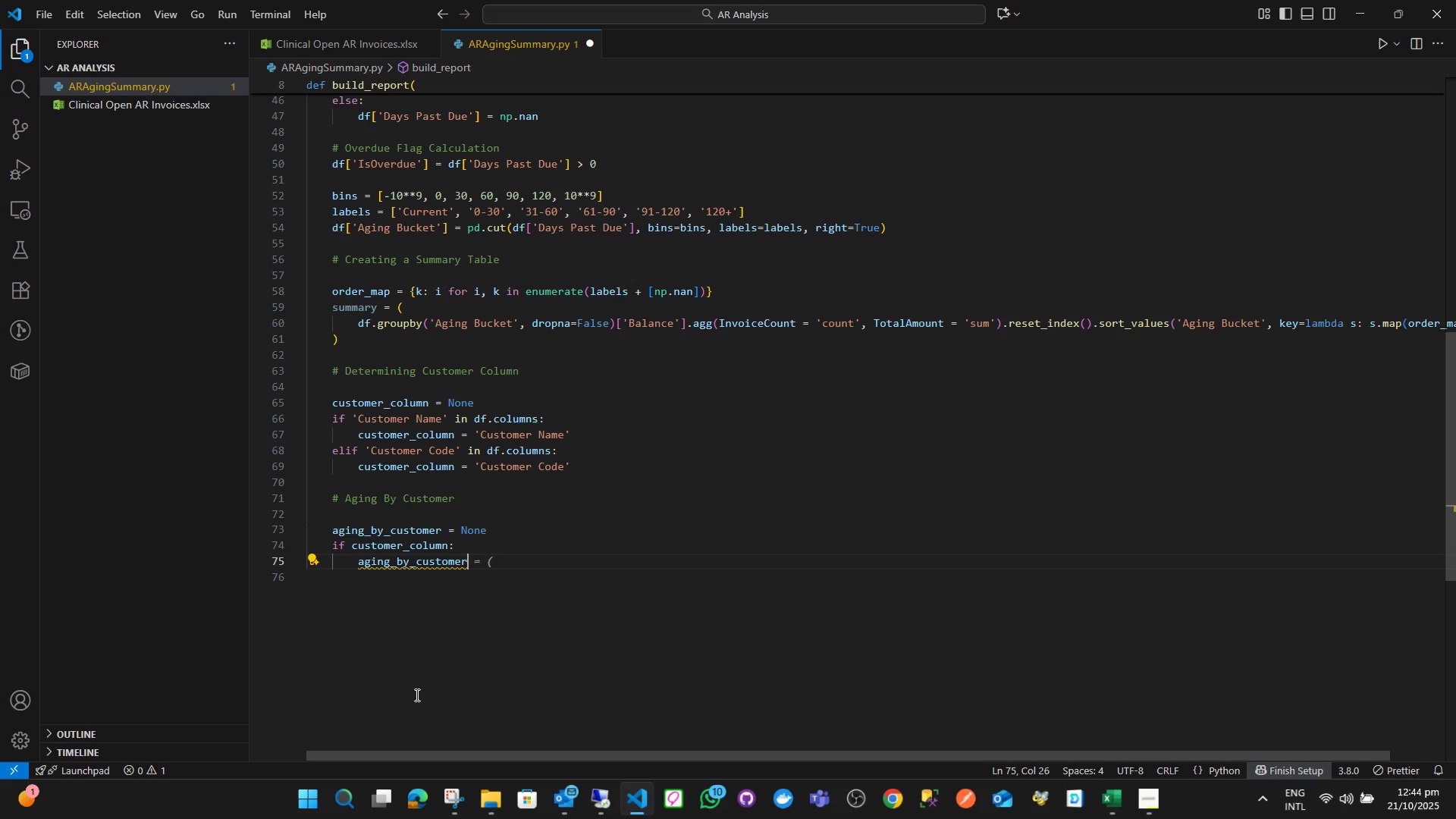 
key(Space)
 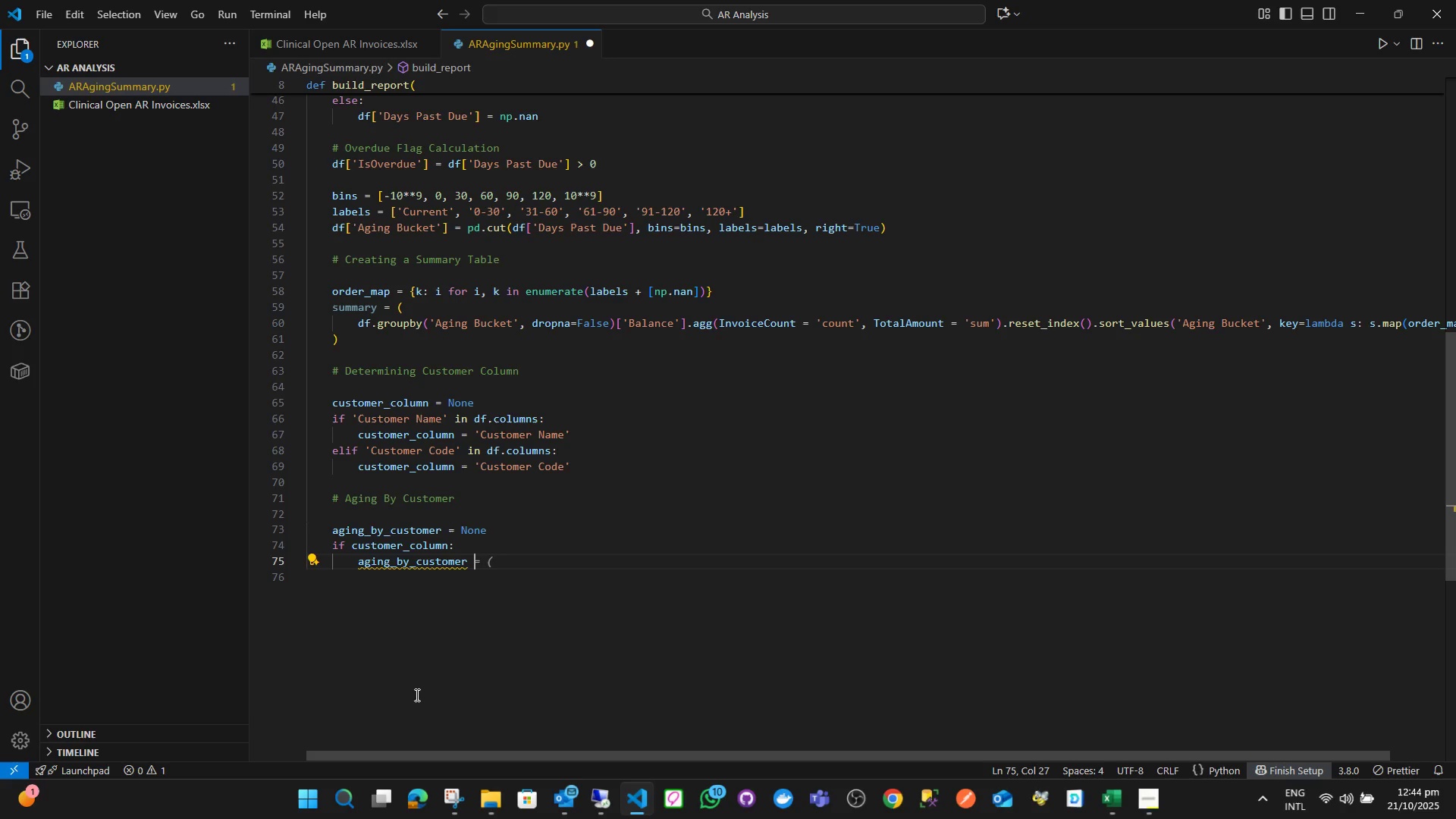 
key(Equal)
 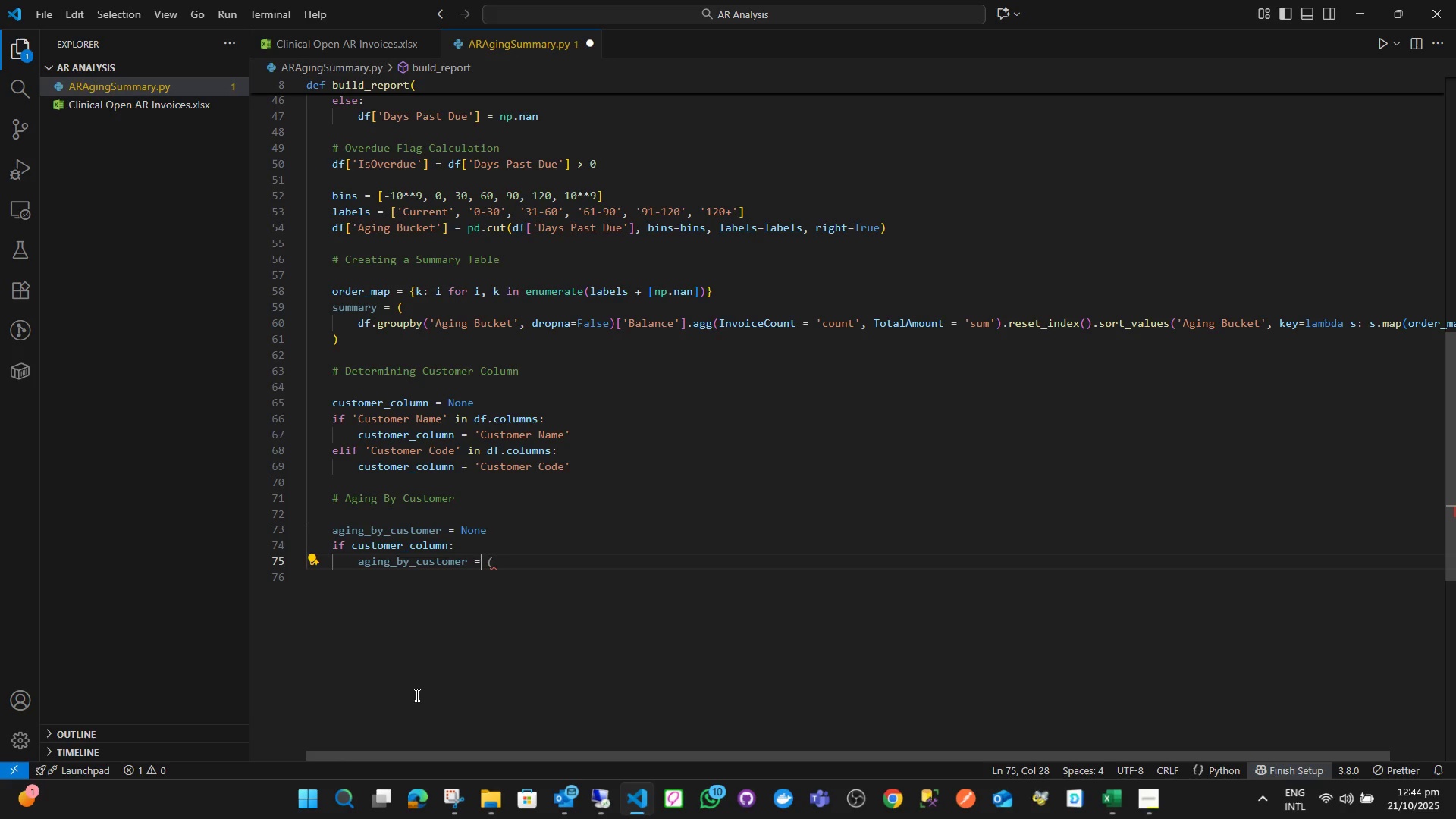 
key(Space)
 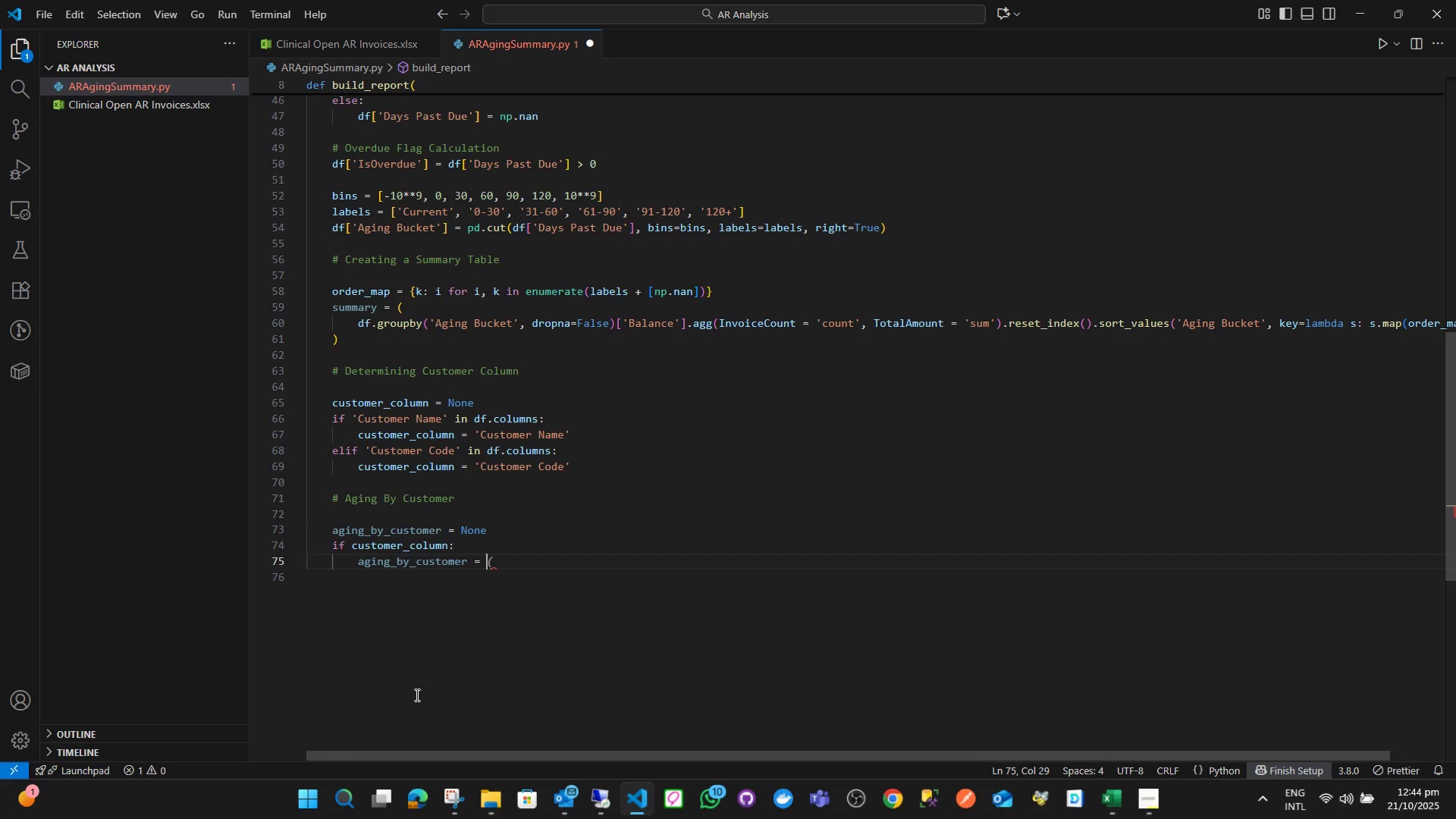 
key(Shift+9)
 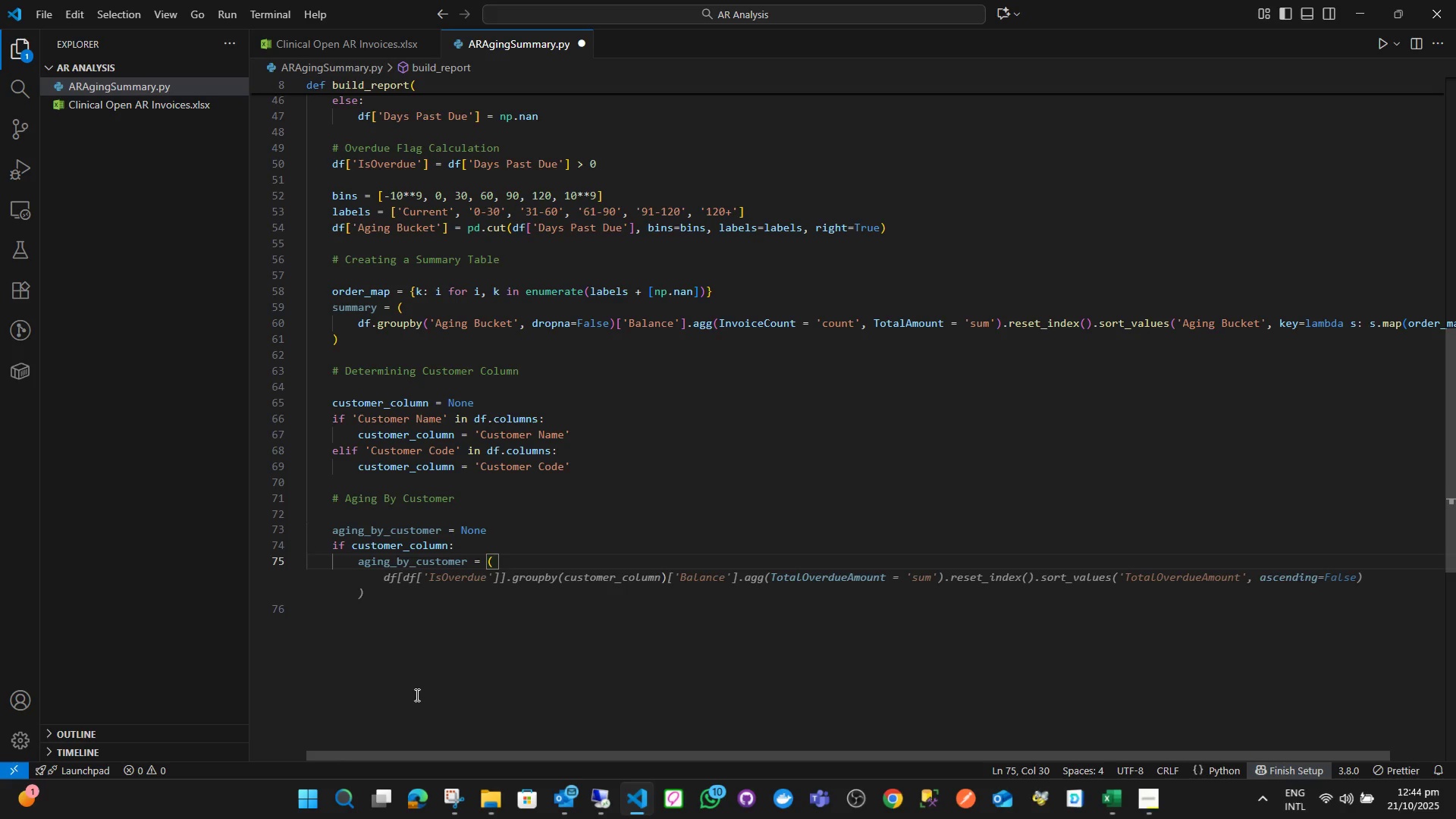 
key(Enter)
 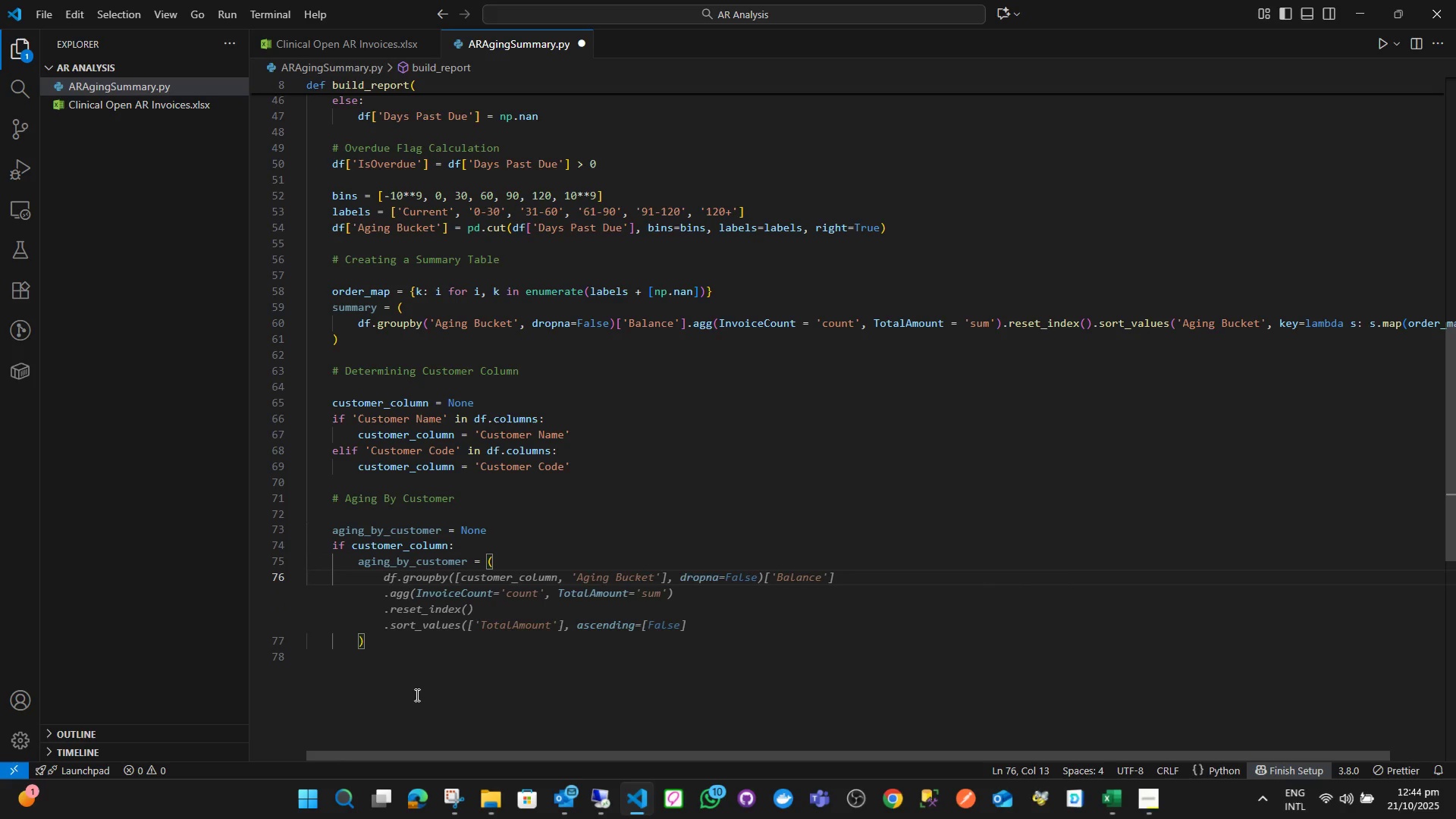 
type(df.grou)
 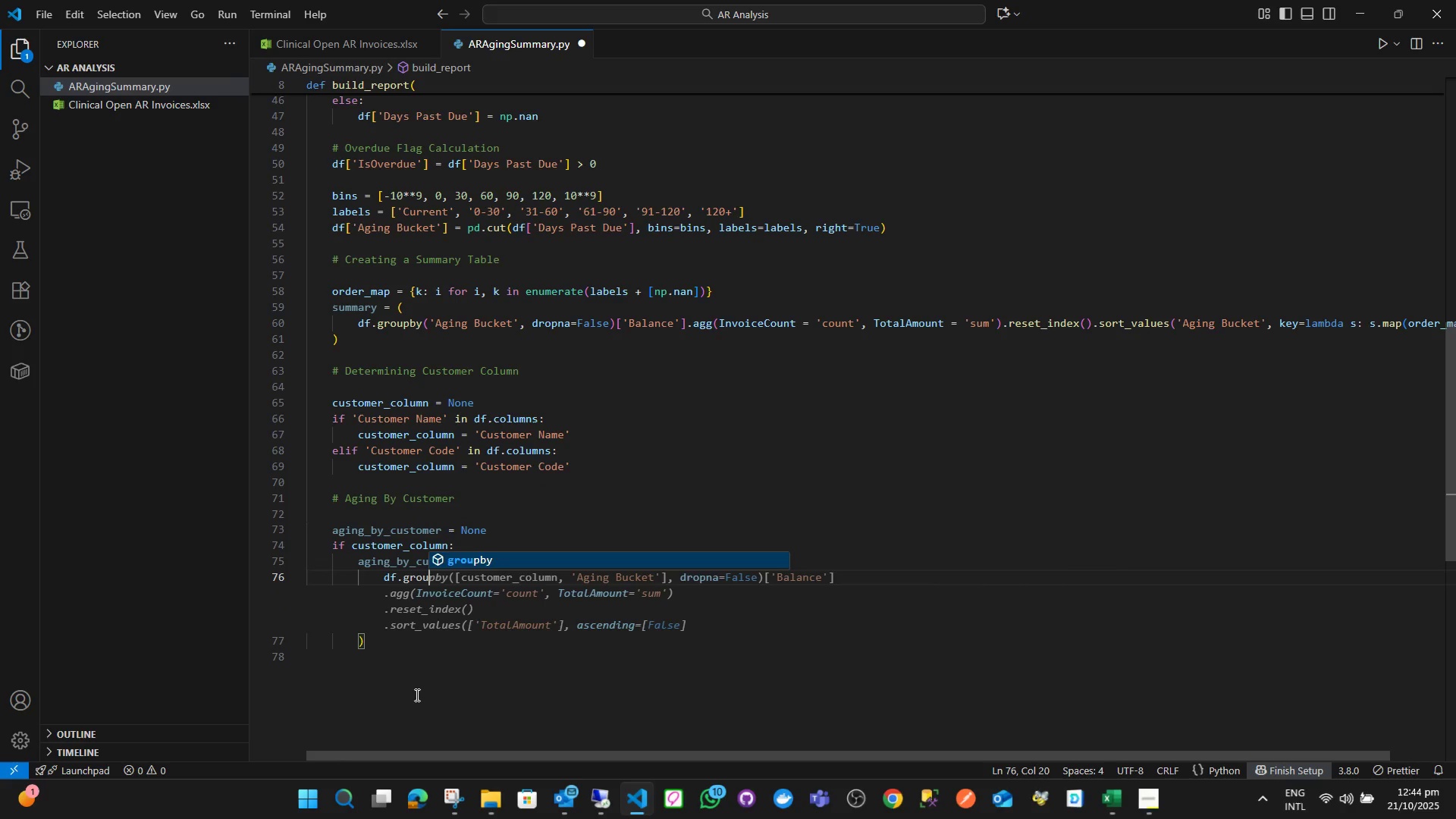 
key(Enter)
 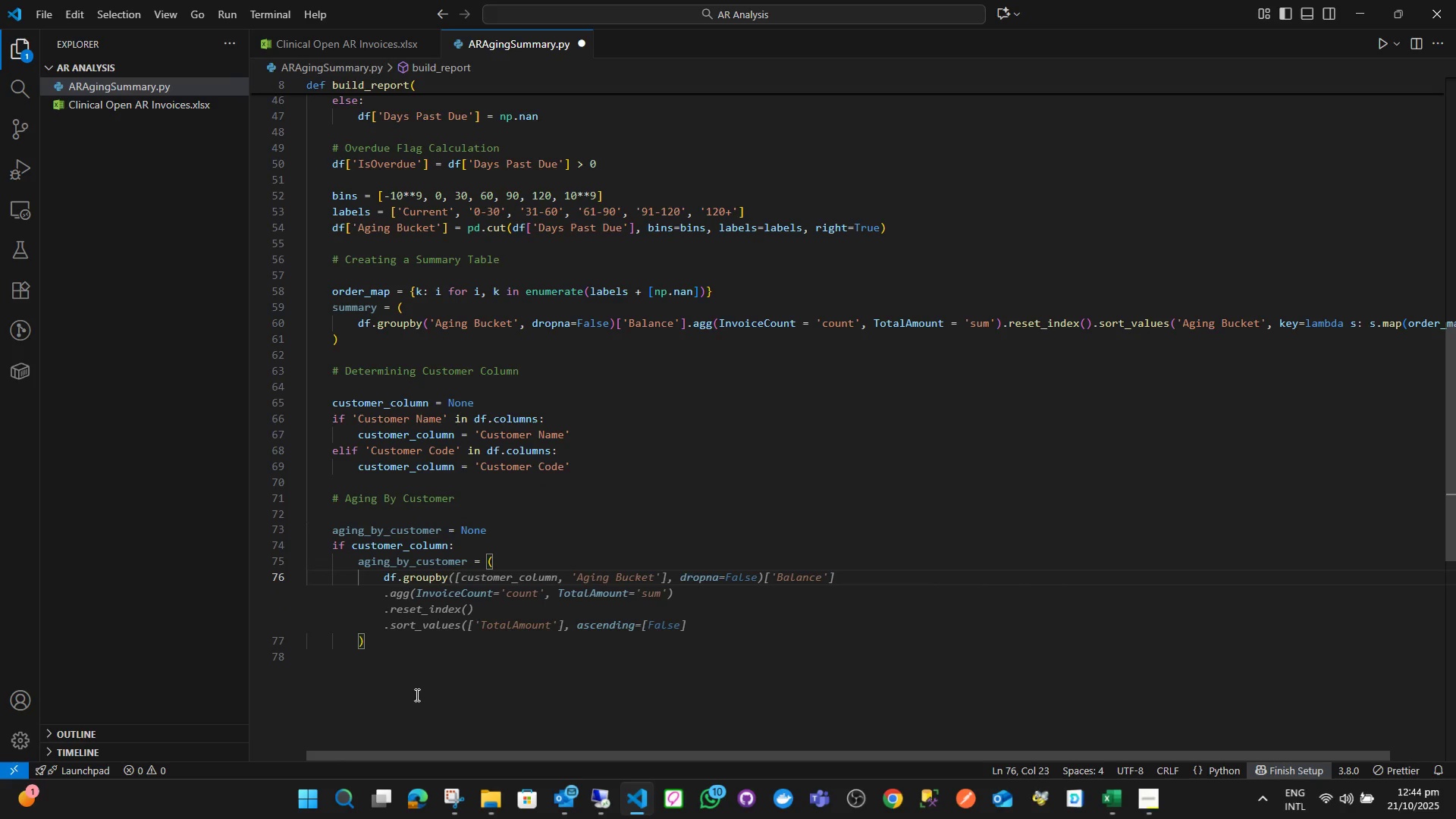 
type(([cust)
 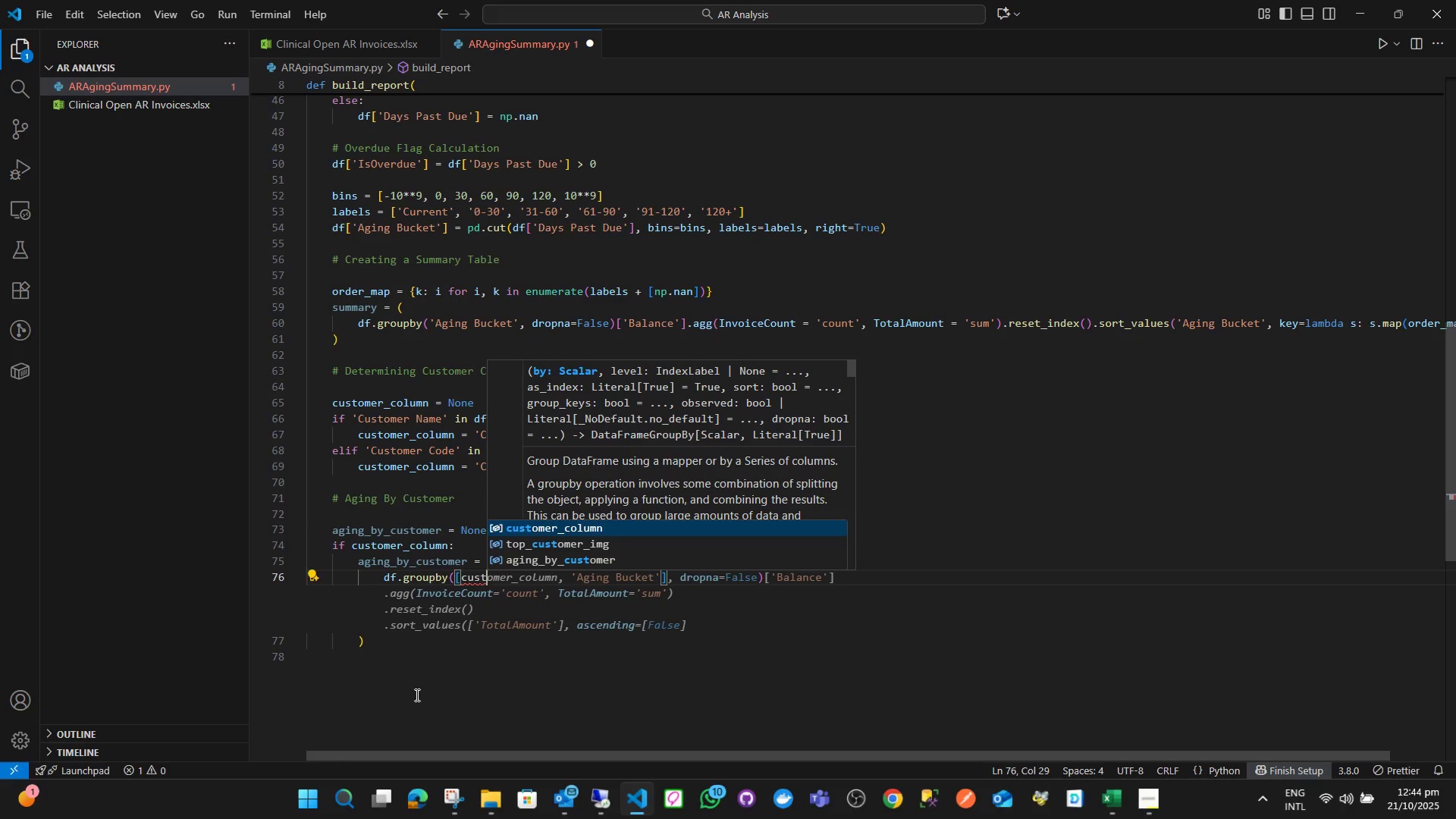 
key(Enter)
 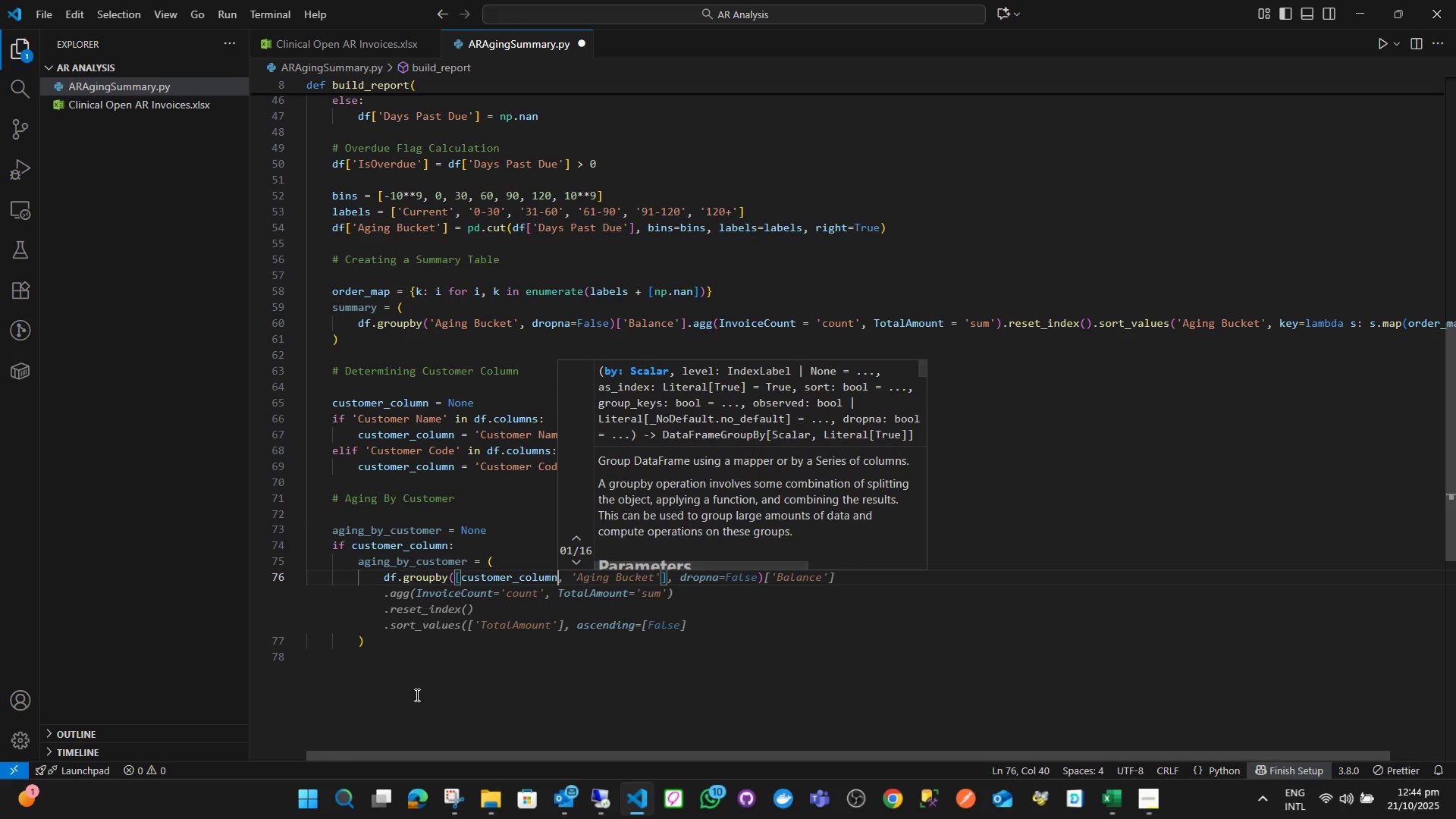 
key(Comma)
 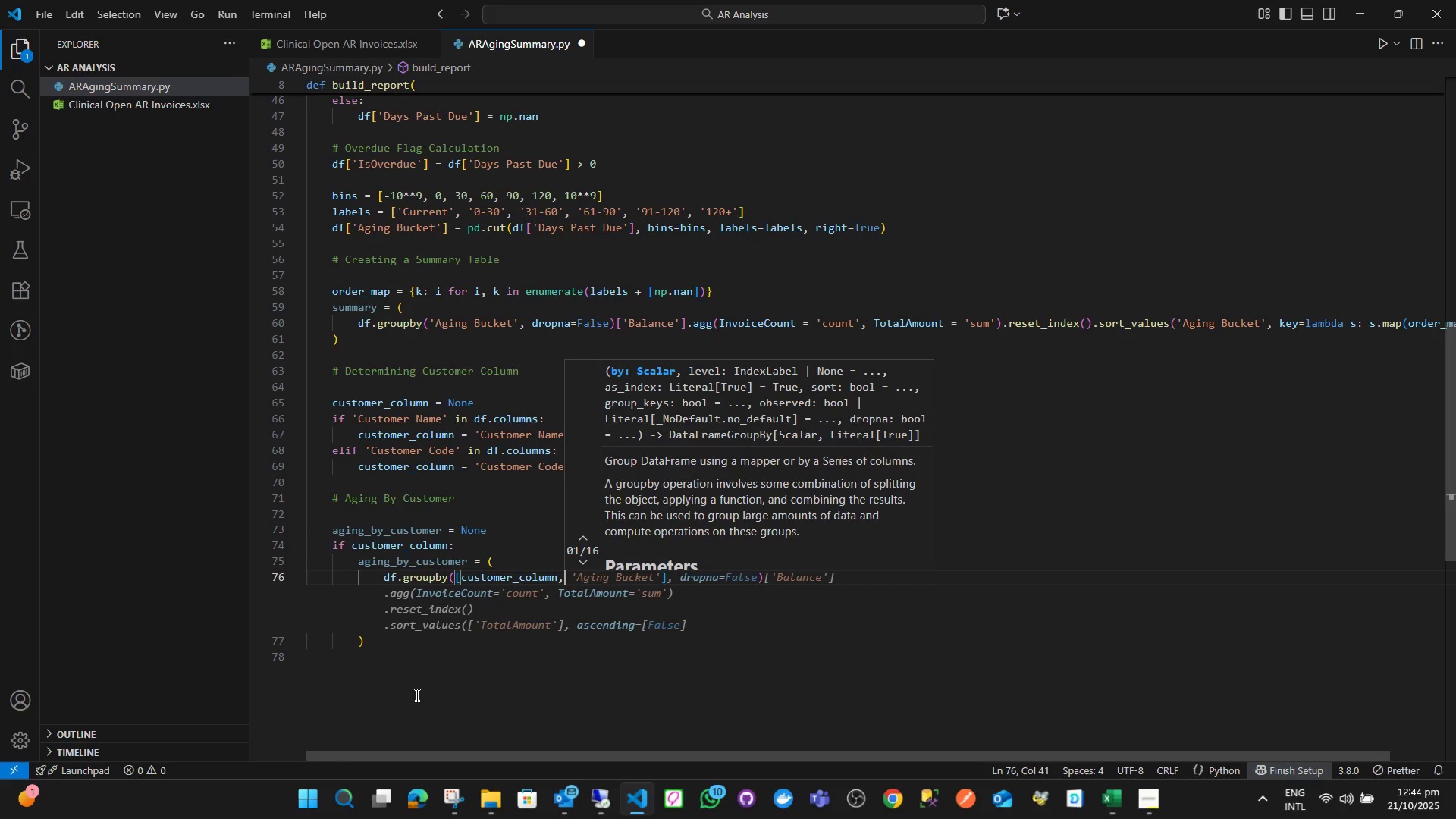 
key(Space)
 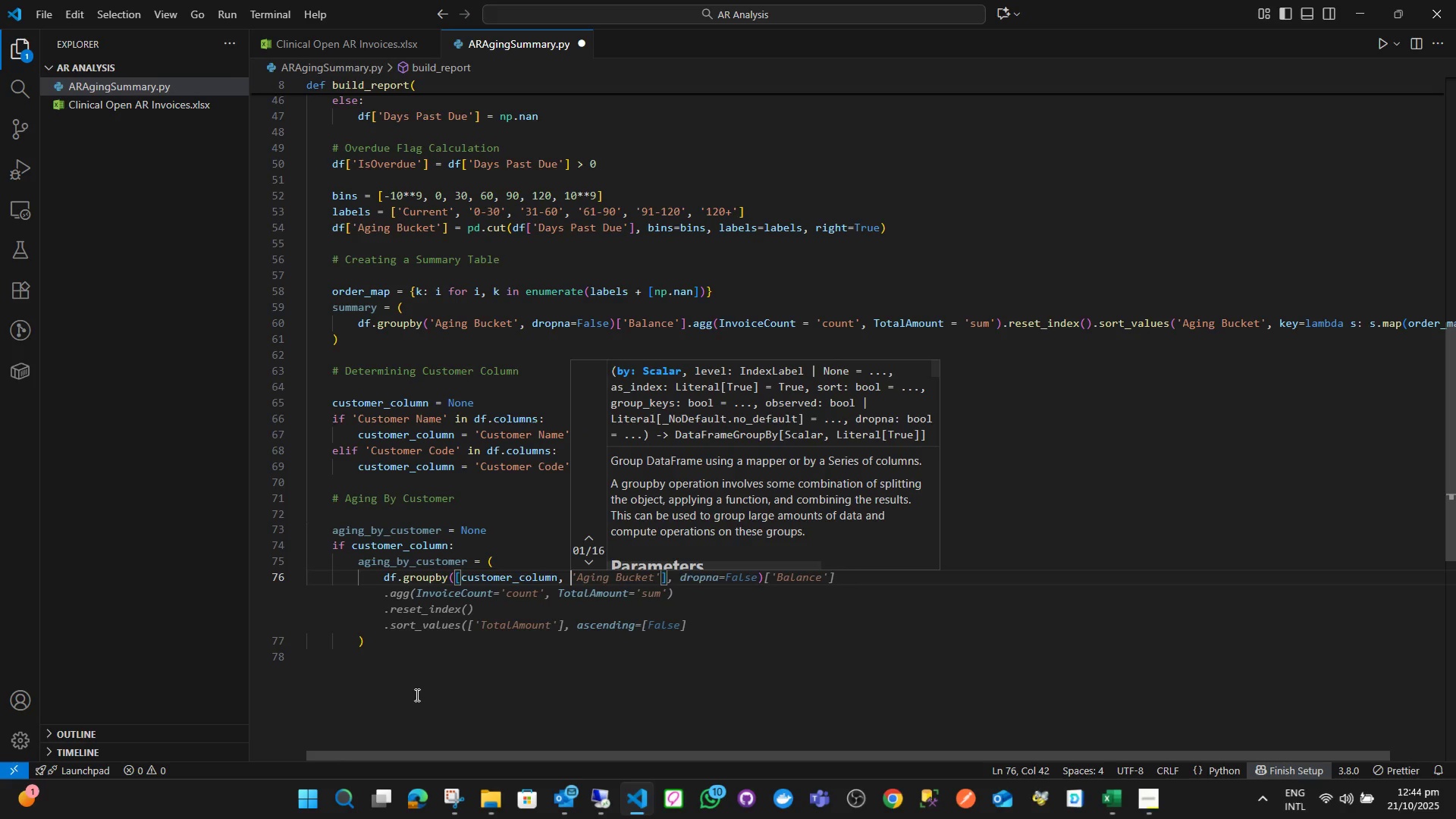 
key(Quote)
 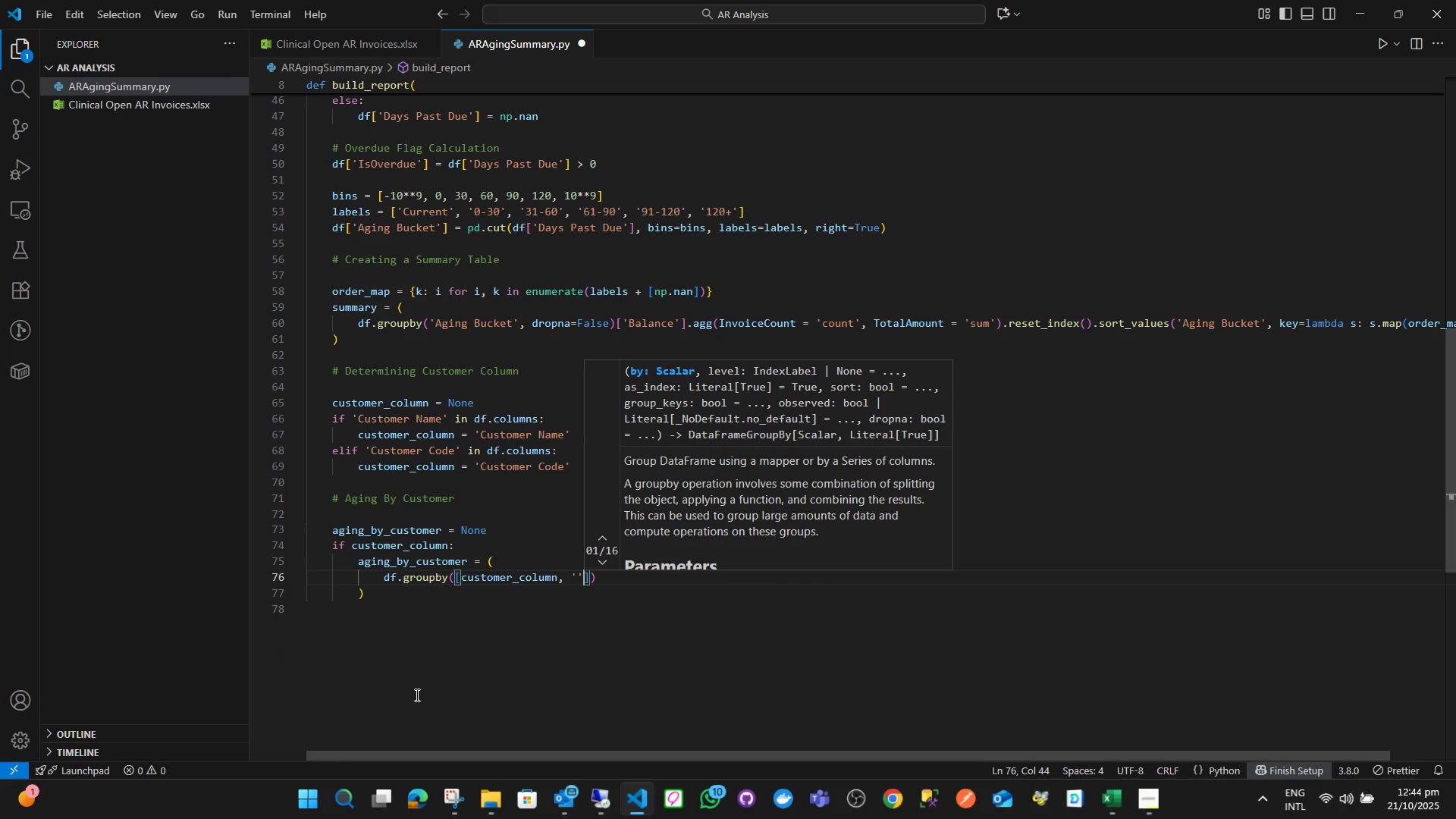 
key(Quote)
 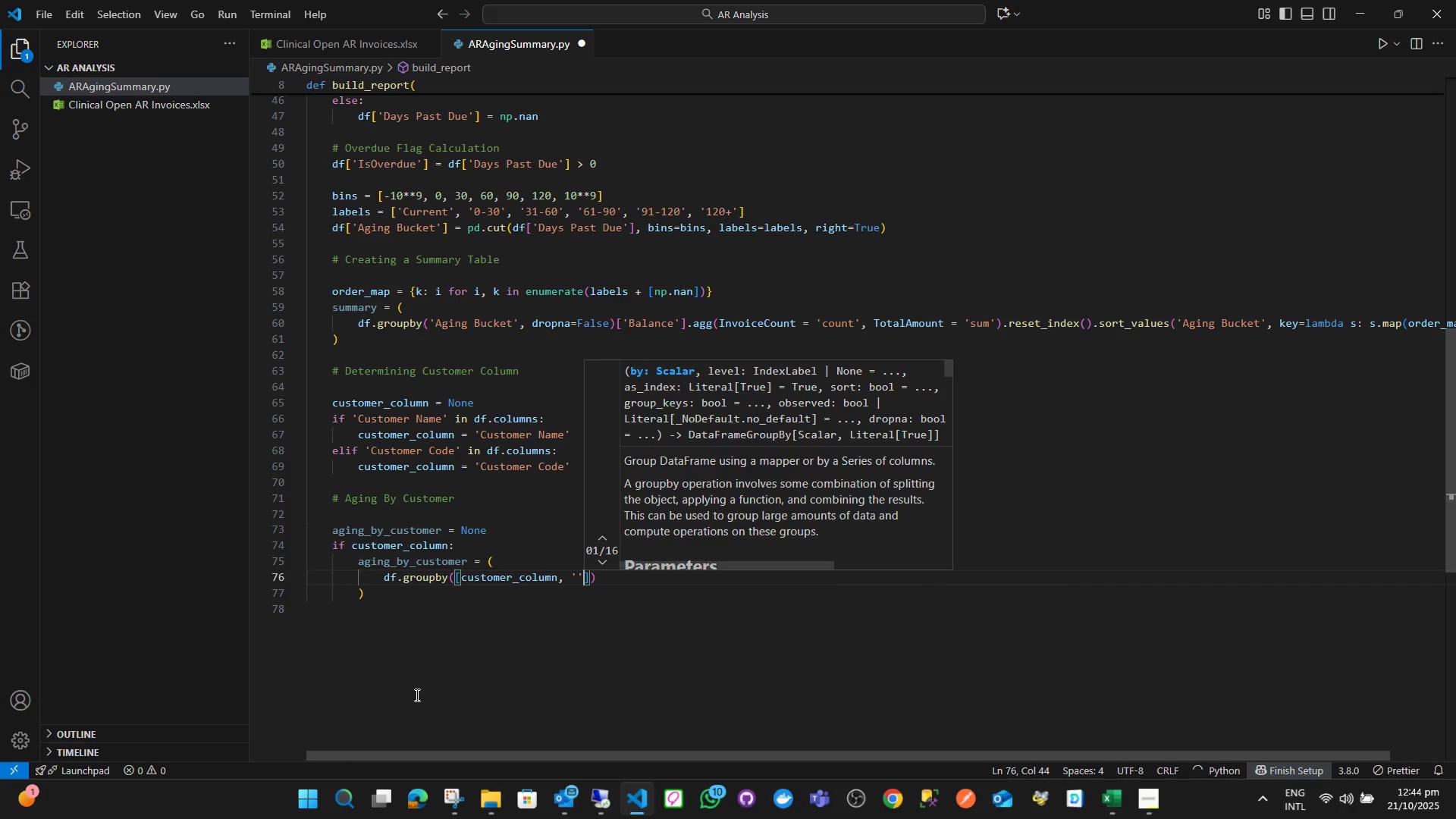 
key(ArrowLeft)
 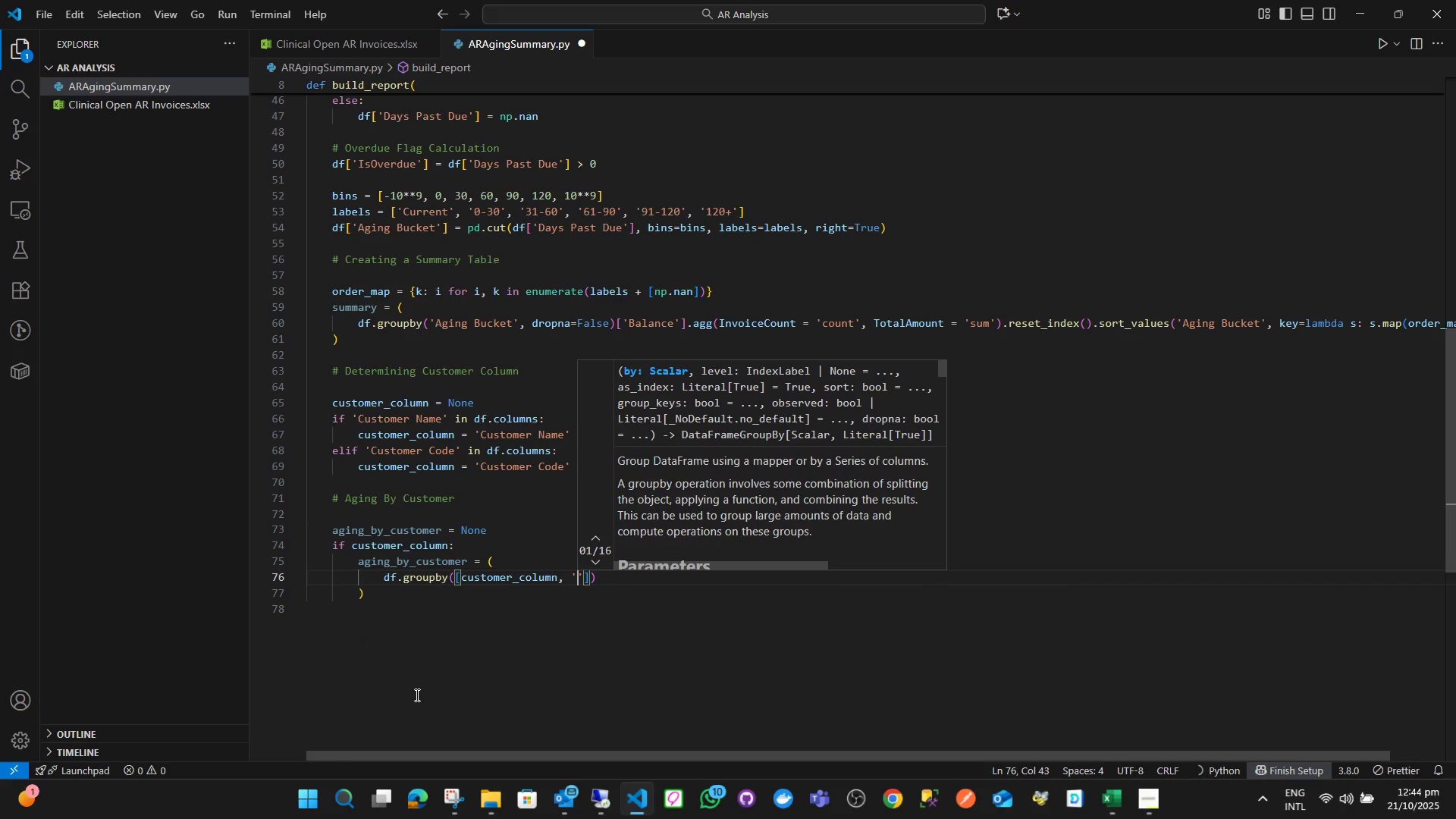 
type(Aging Buckst)
key(Backspace)
key(Backspace)
type(et)
 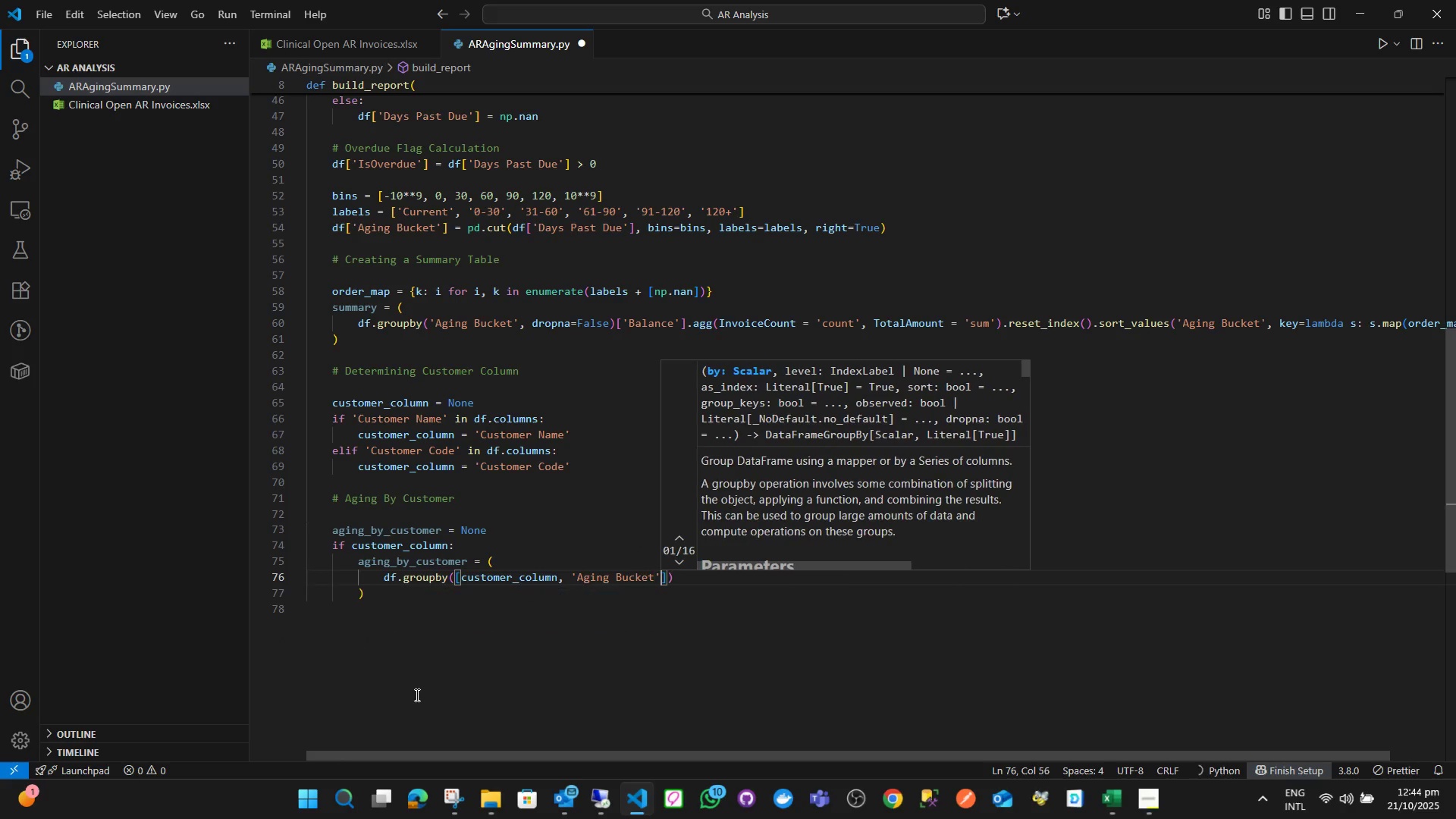 
 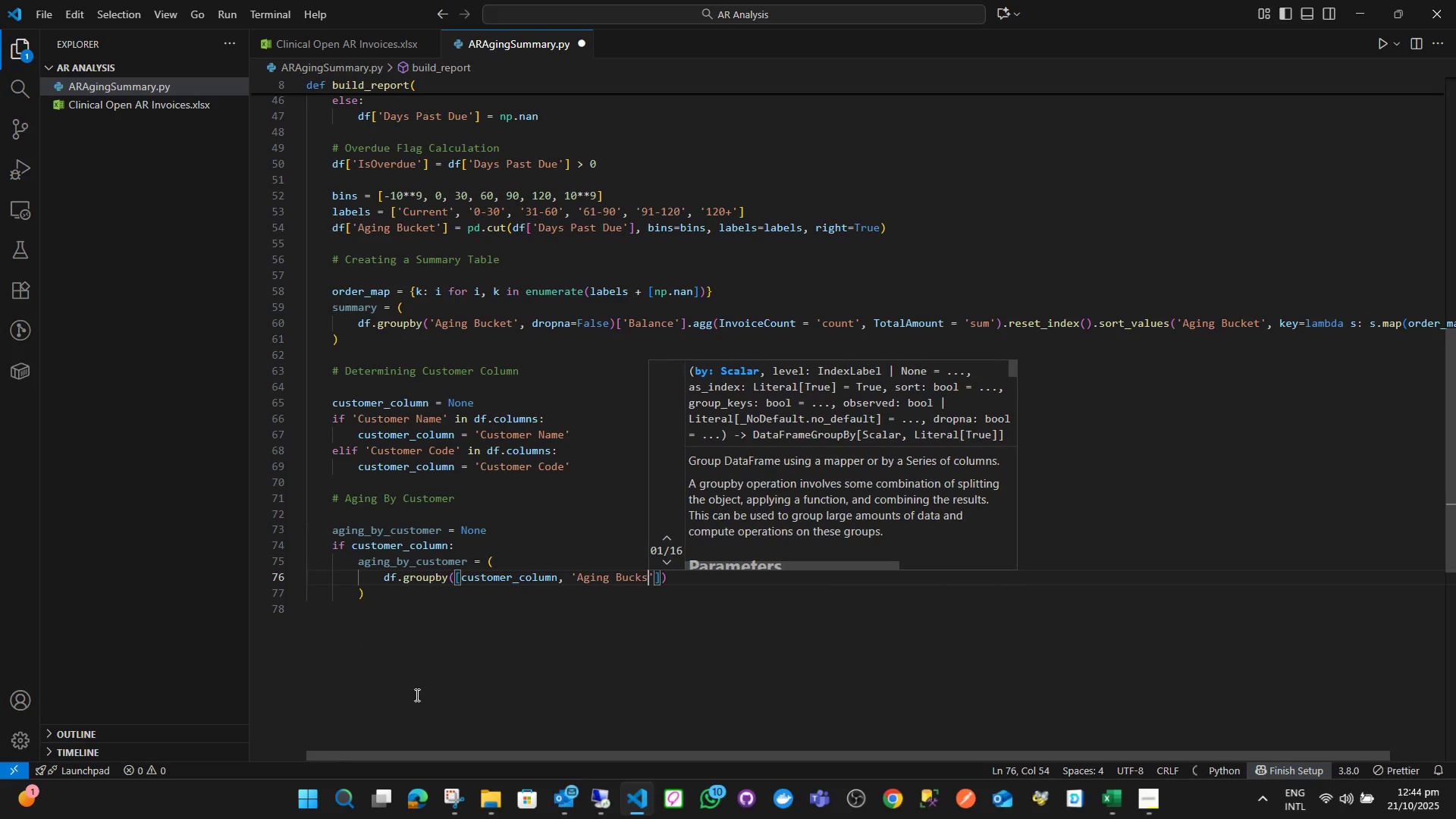 
key(ArrowRight)
 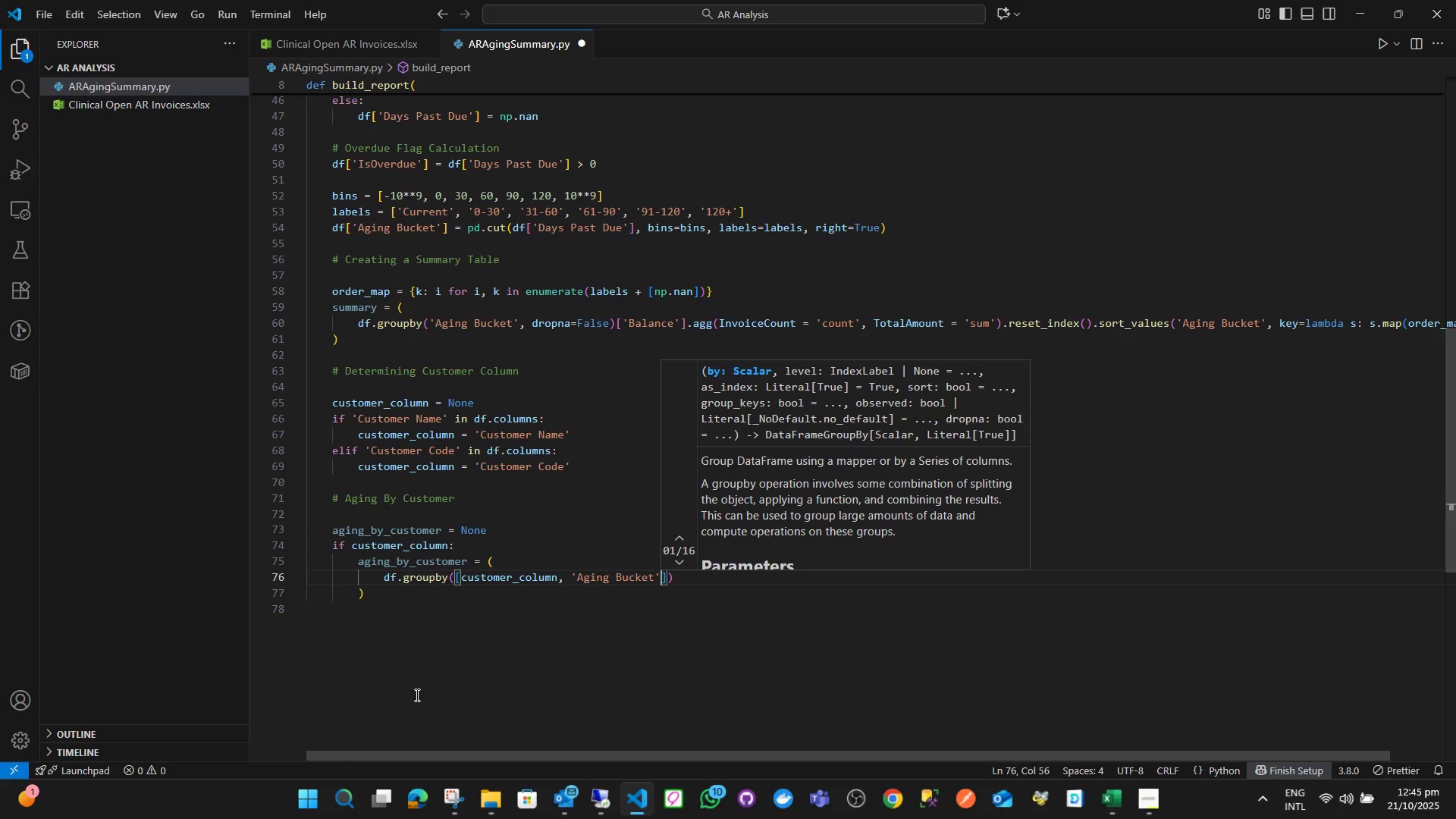 
key(ArrowRight)
 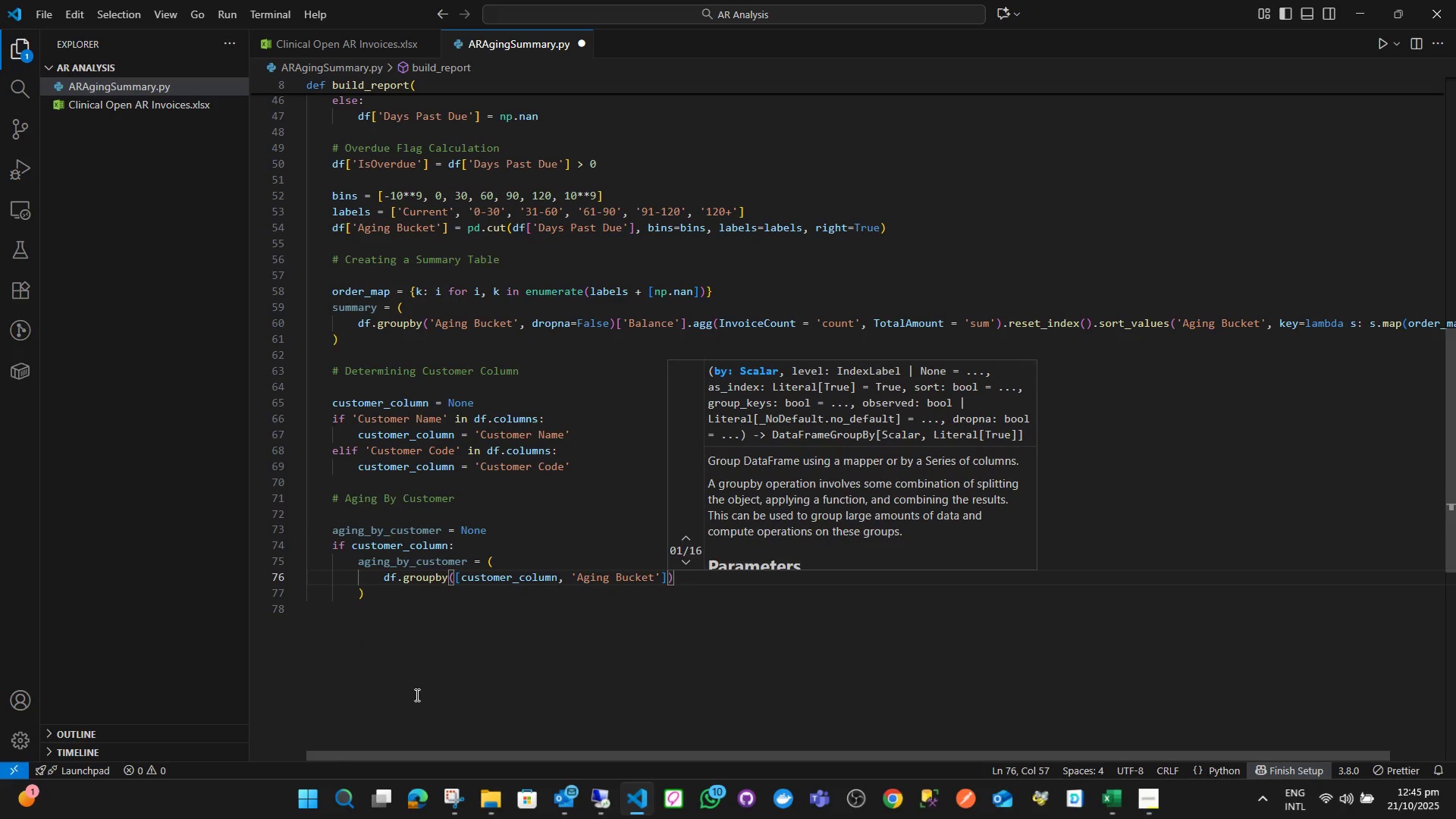 
type(, drop)
 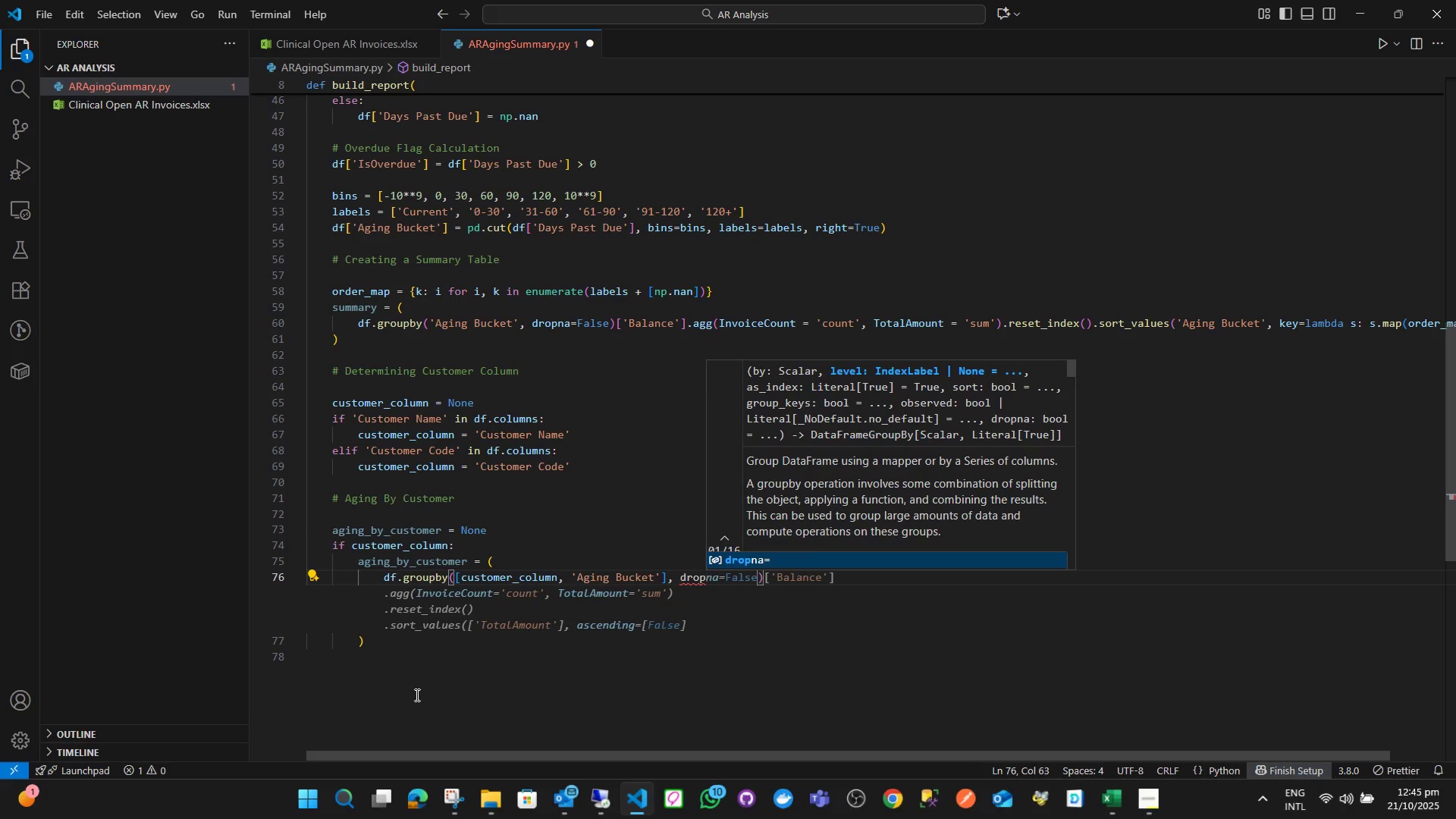 
key(Enter)
 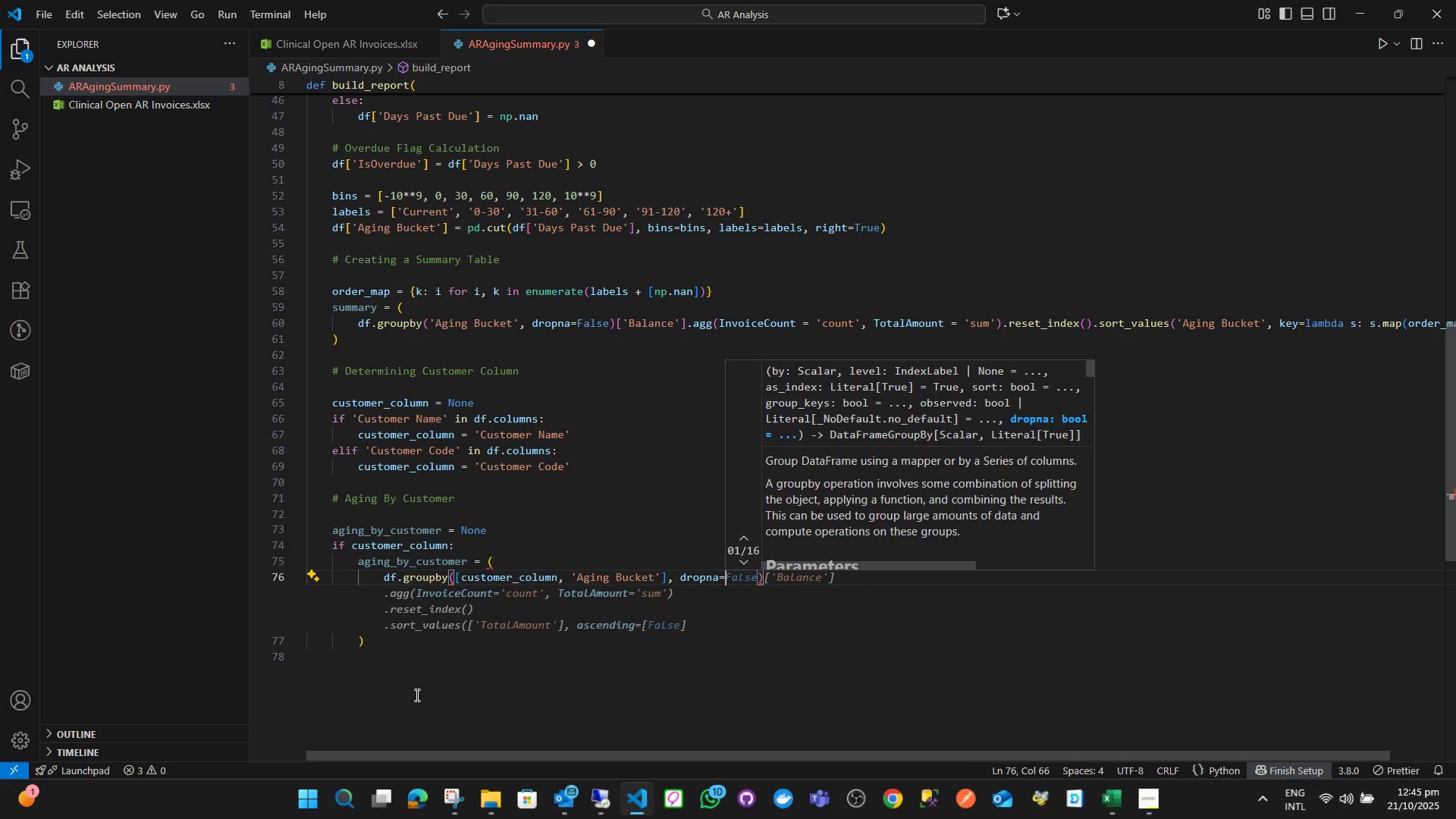 
type(Fale)
 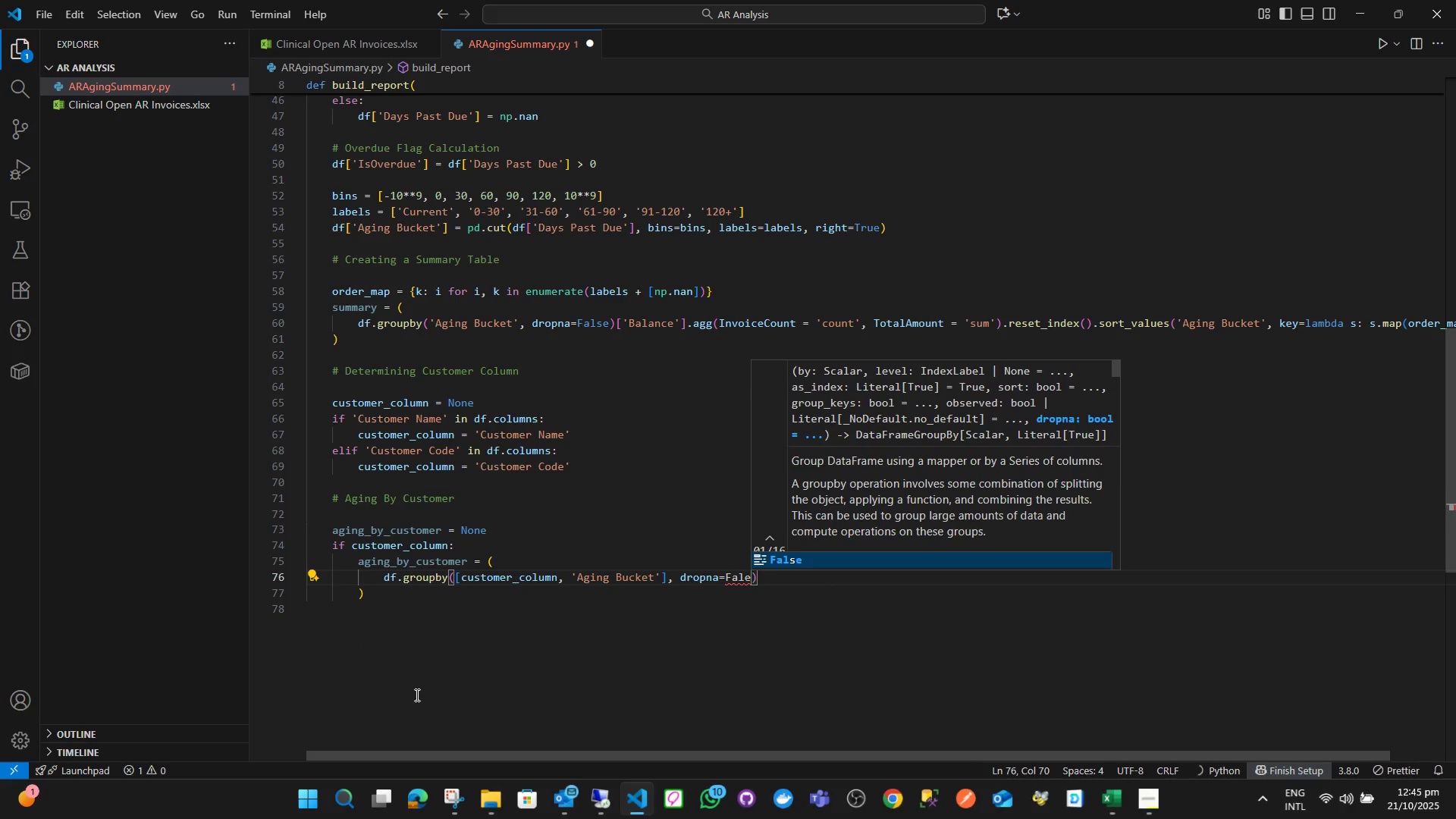 
key(Enter)
 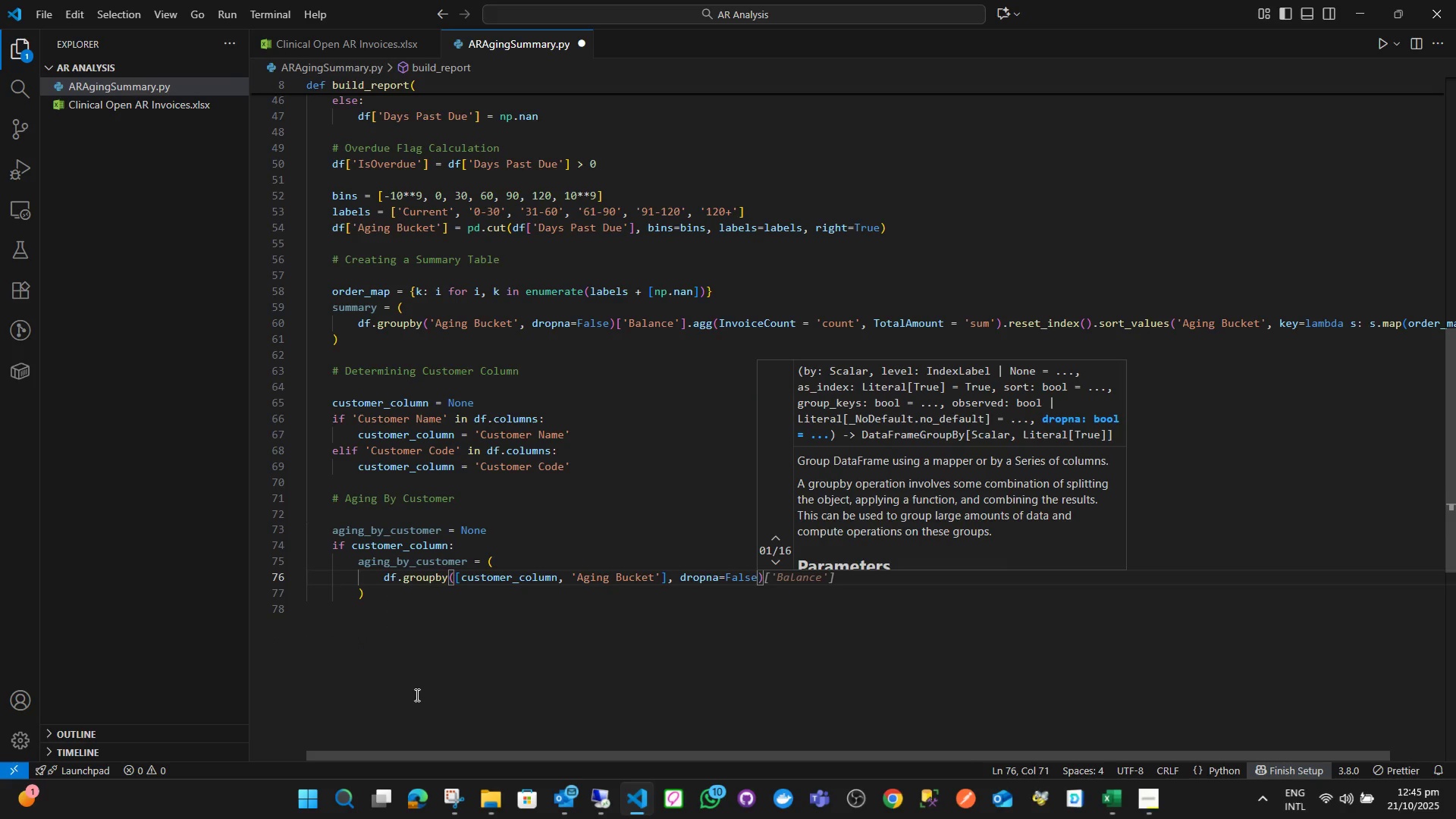 
key(ArrowRight)
 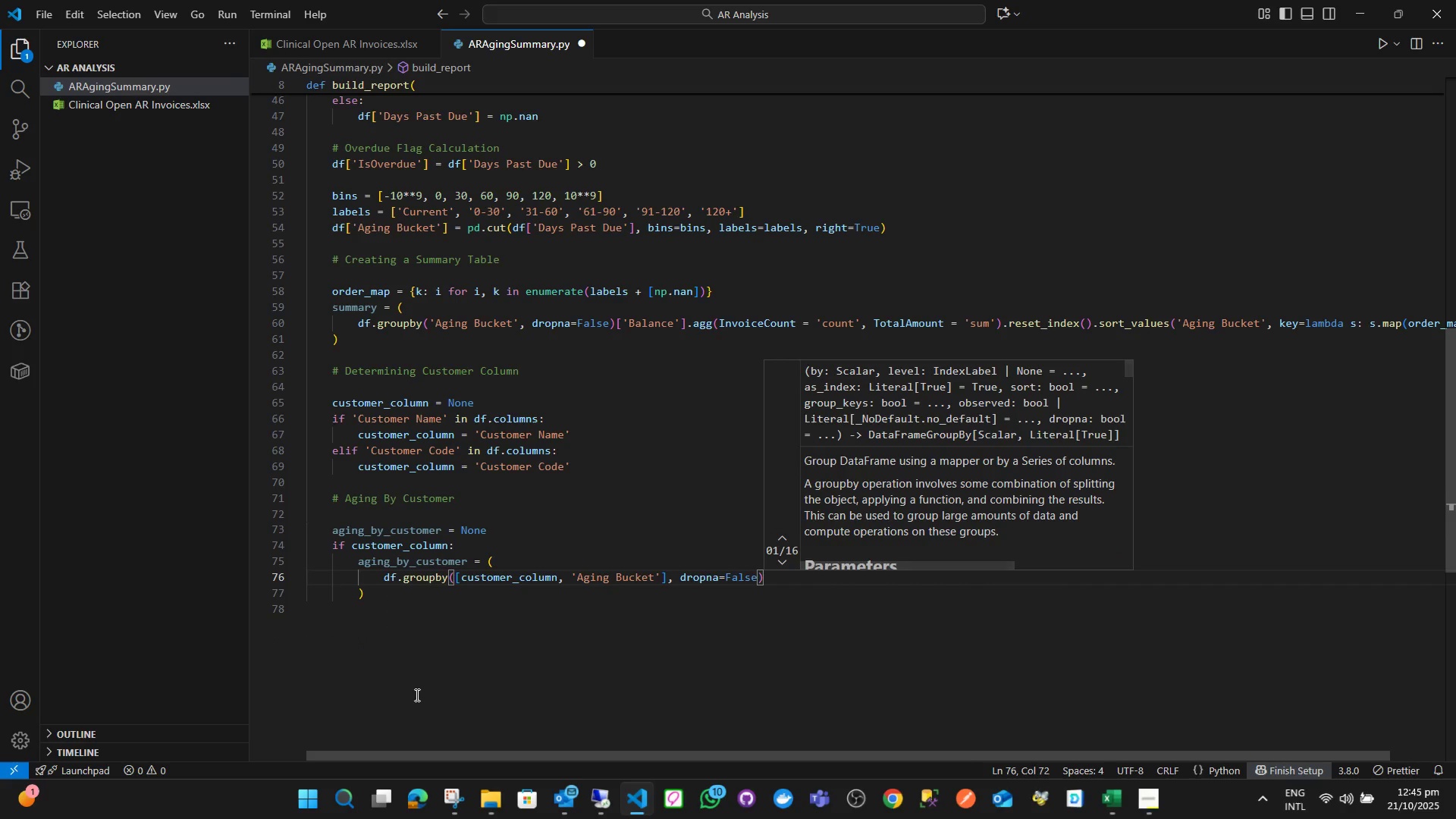 
key(BracketLeft)
 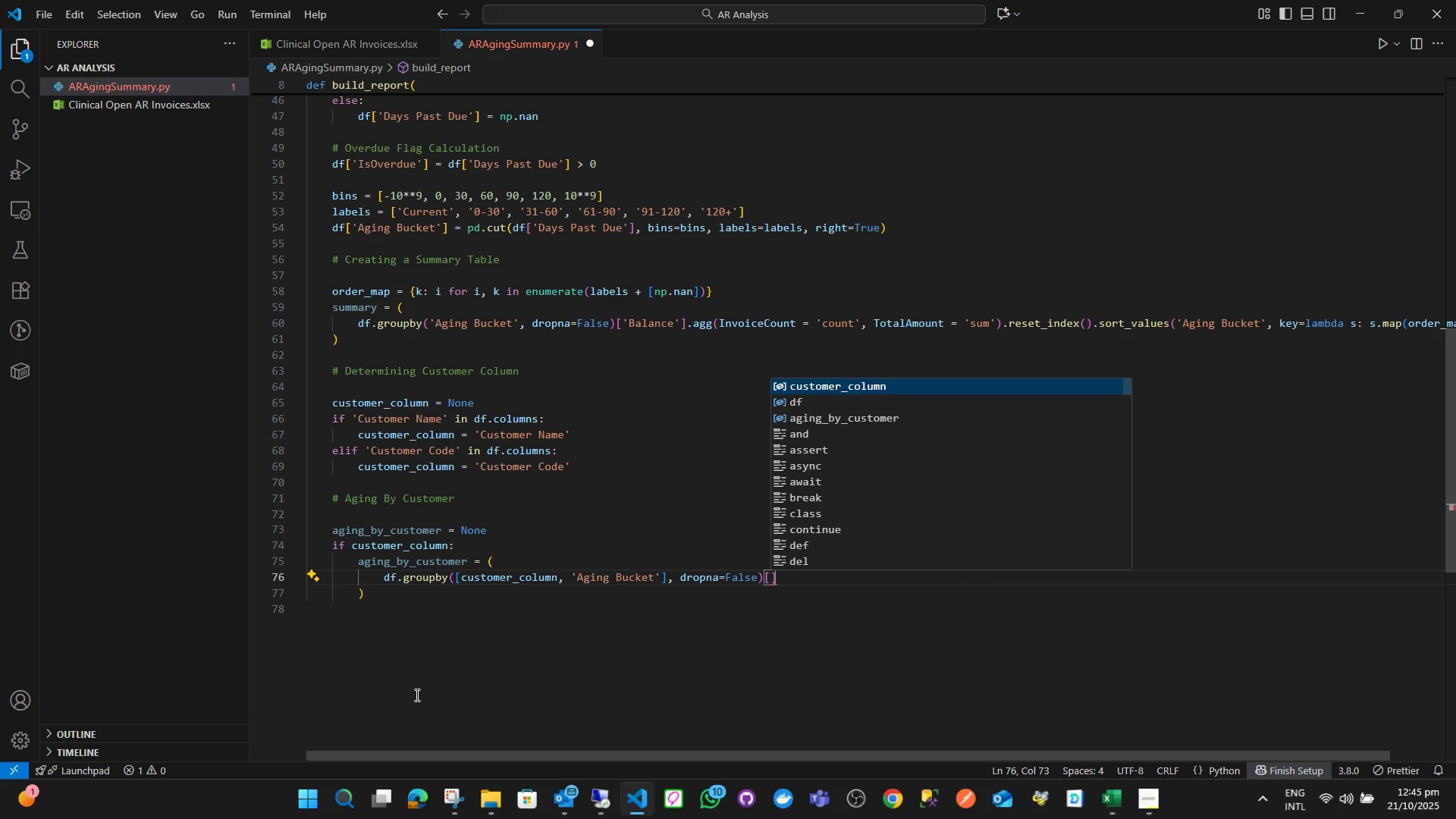 
key(Quote)
 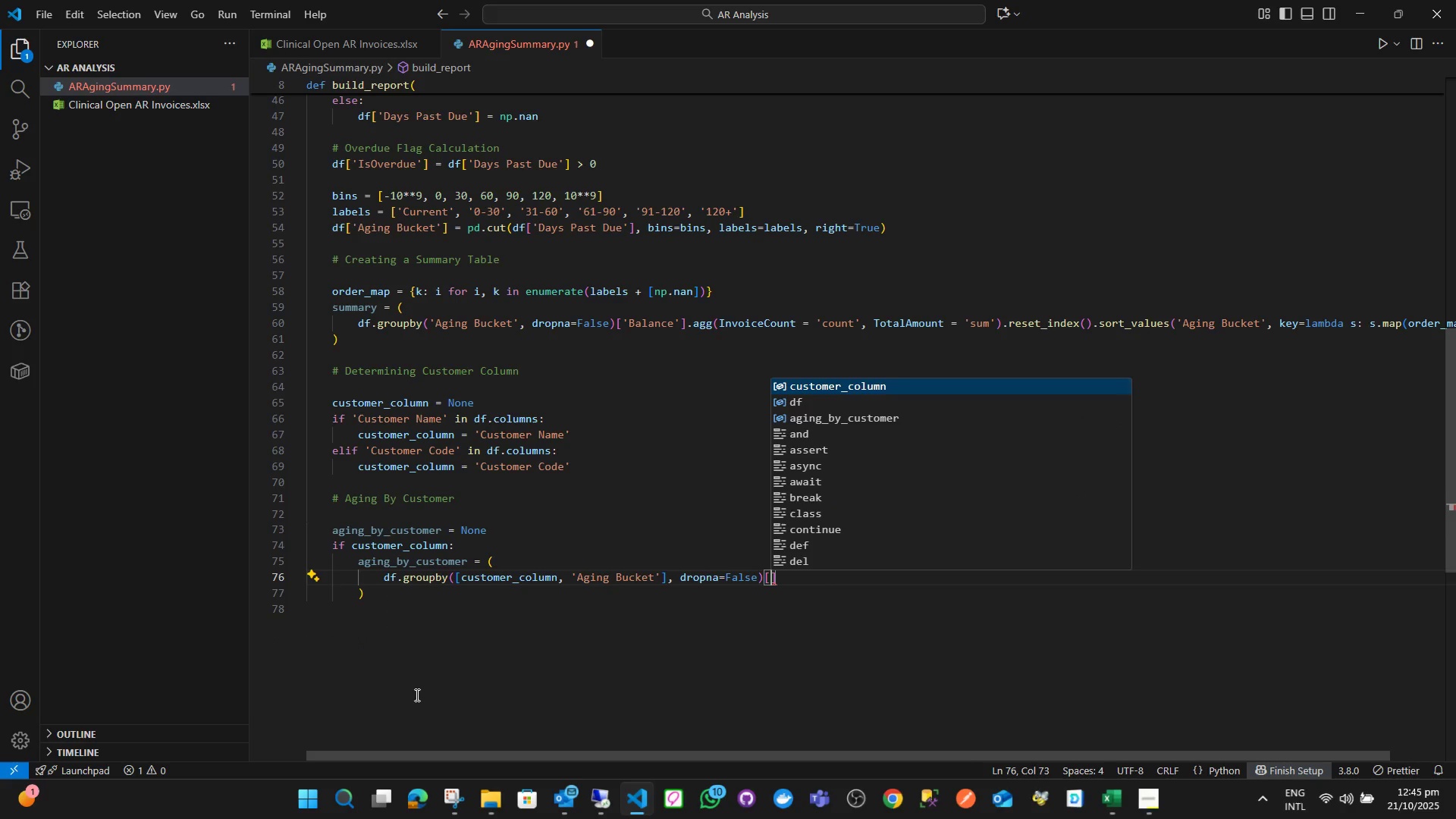 
key(Quote)
 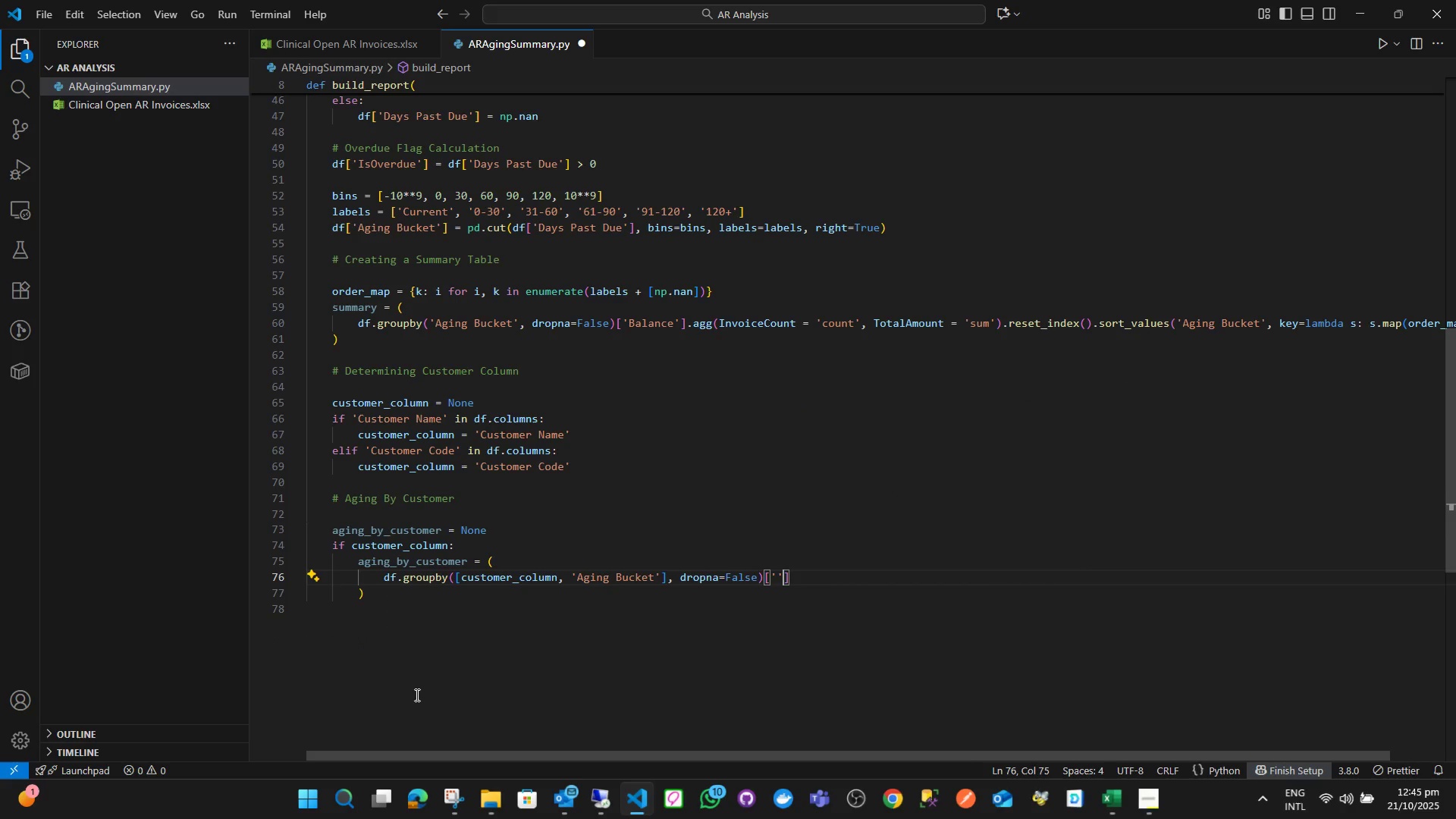 
key(ArrowLeft)
 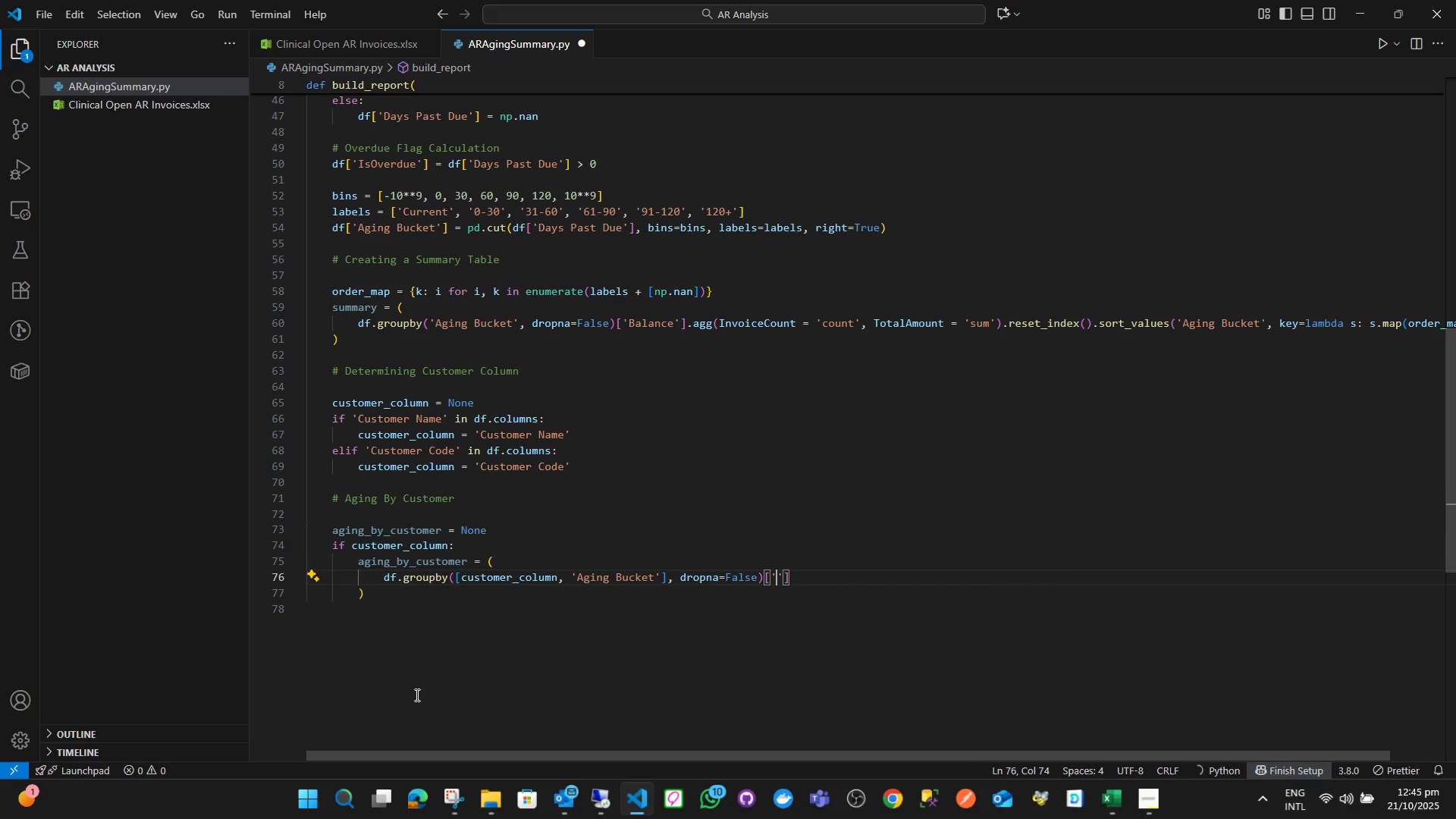 
type(Balance)
 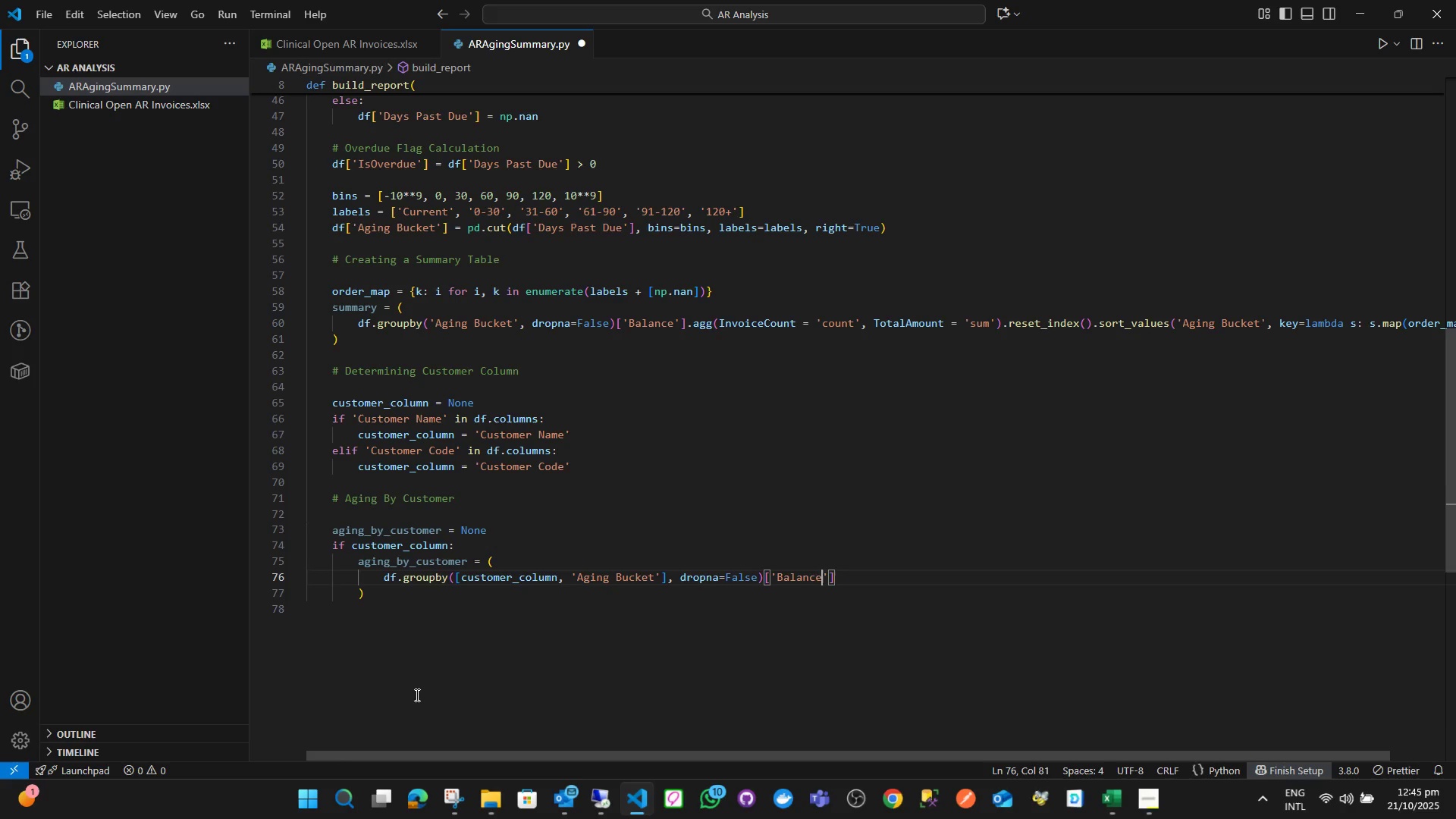 
key(ArrowRight)
 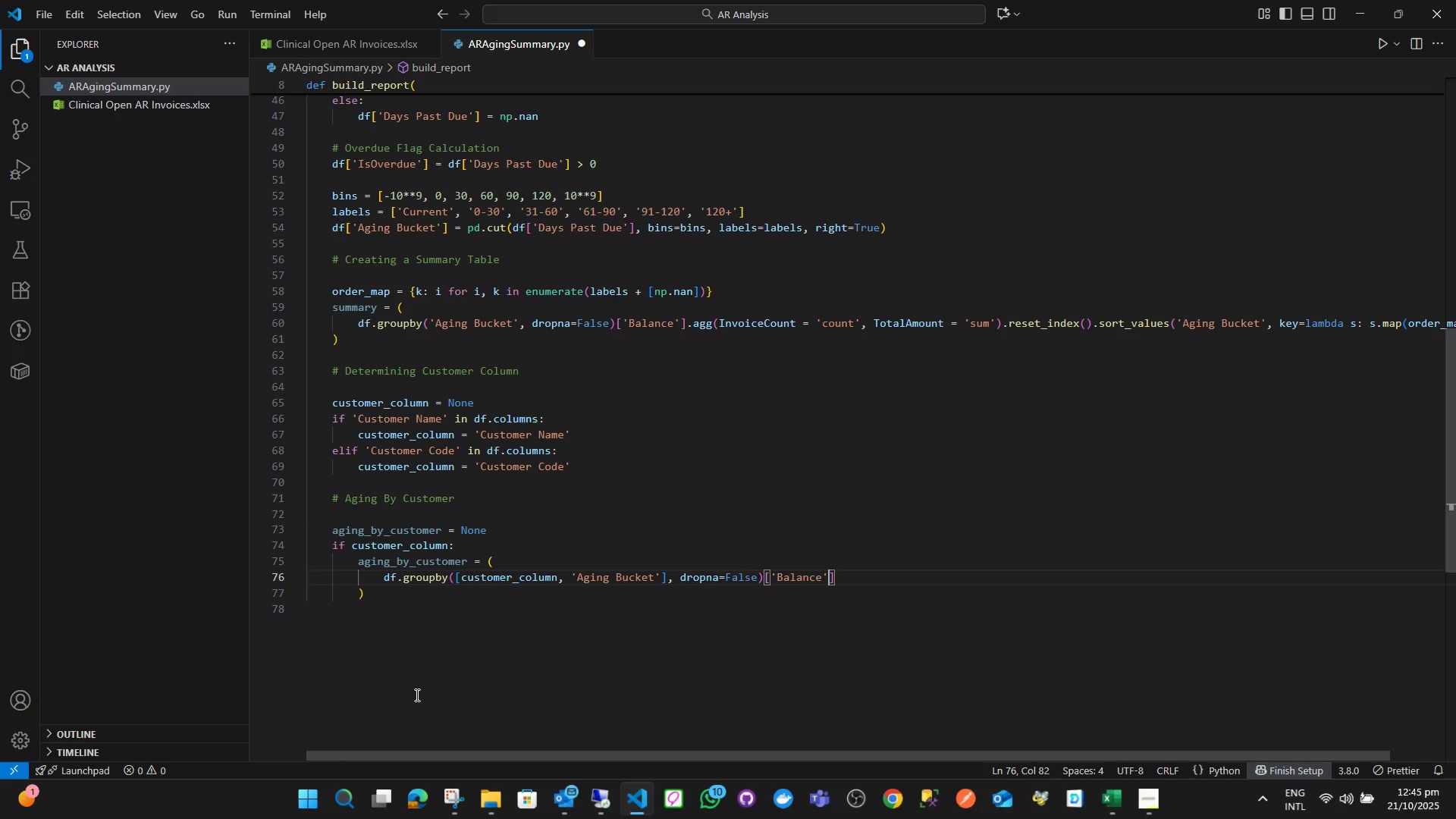 
key(ArrowRight)
 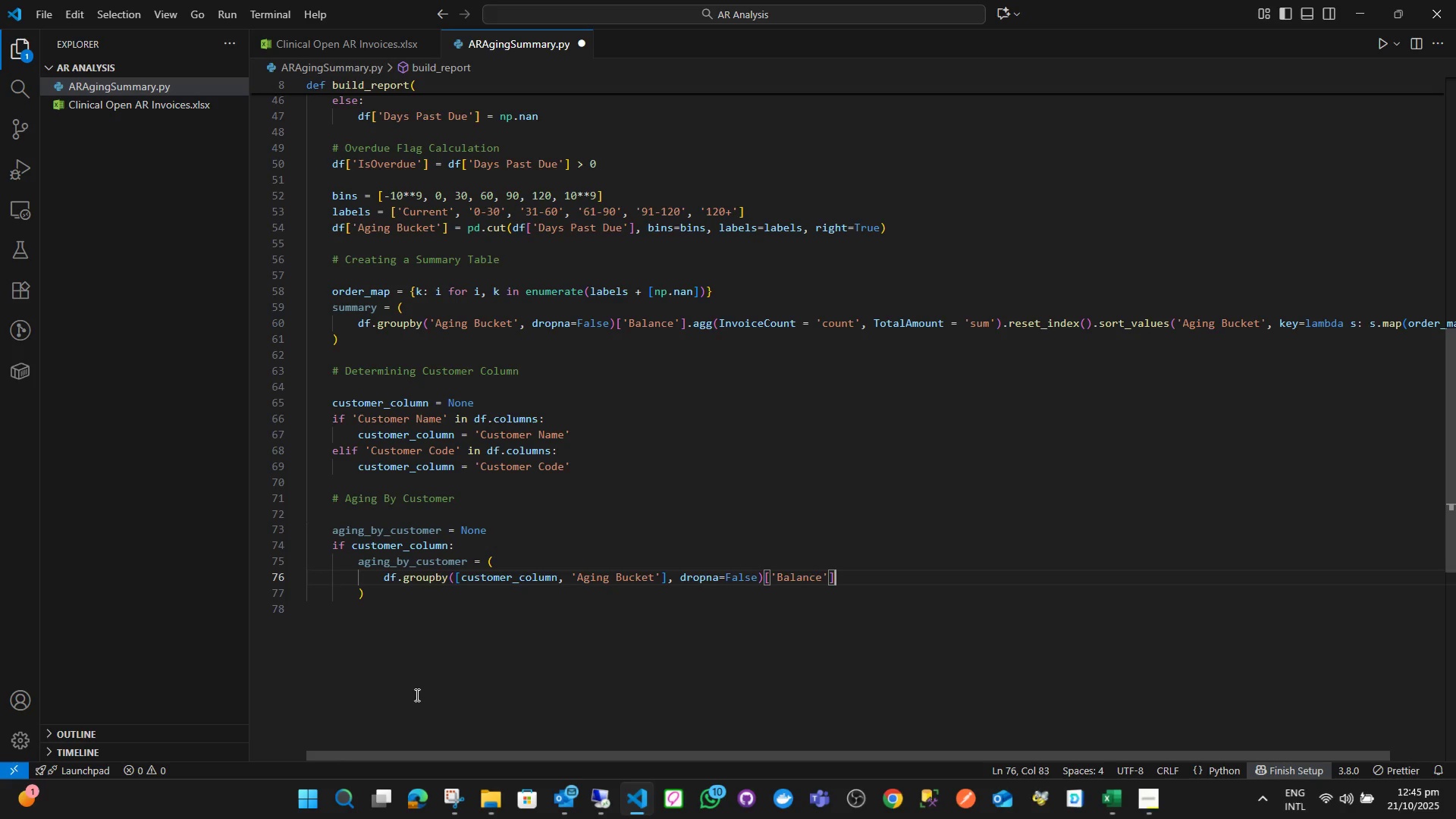 
type(.sum()
 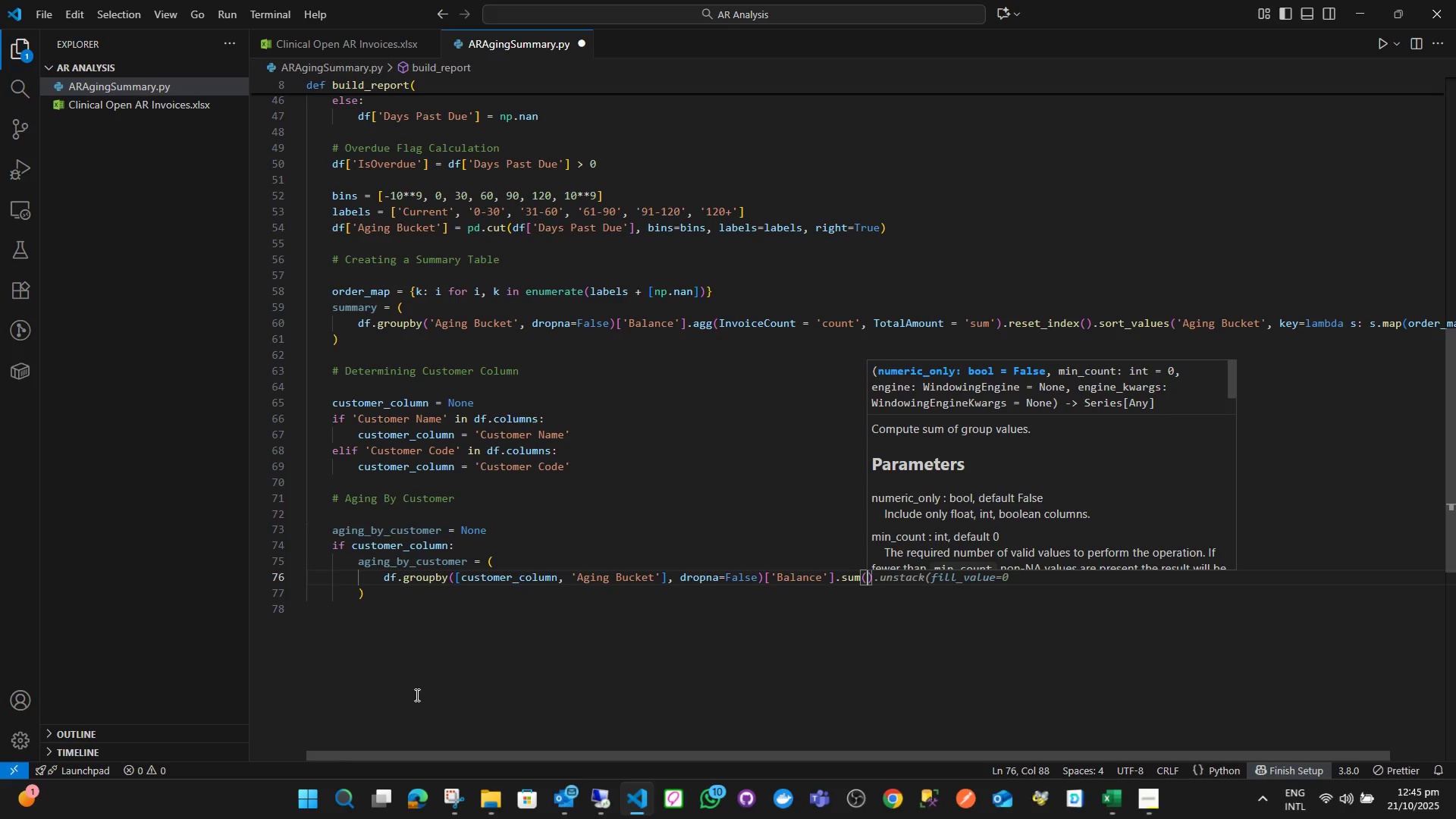 
key(ArrowRight)
 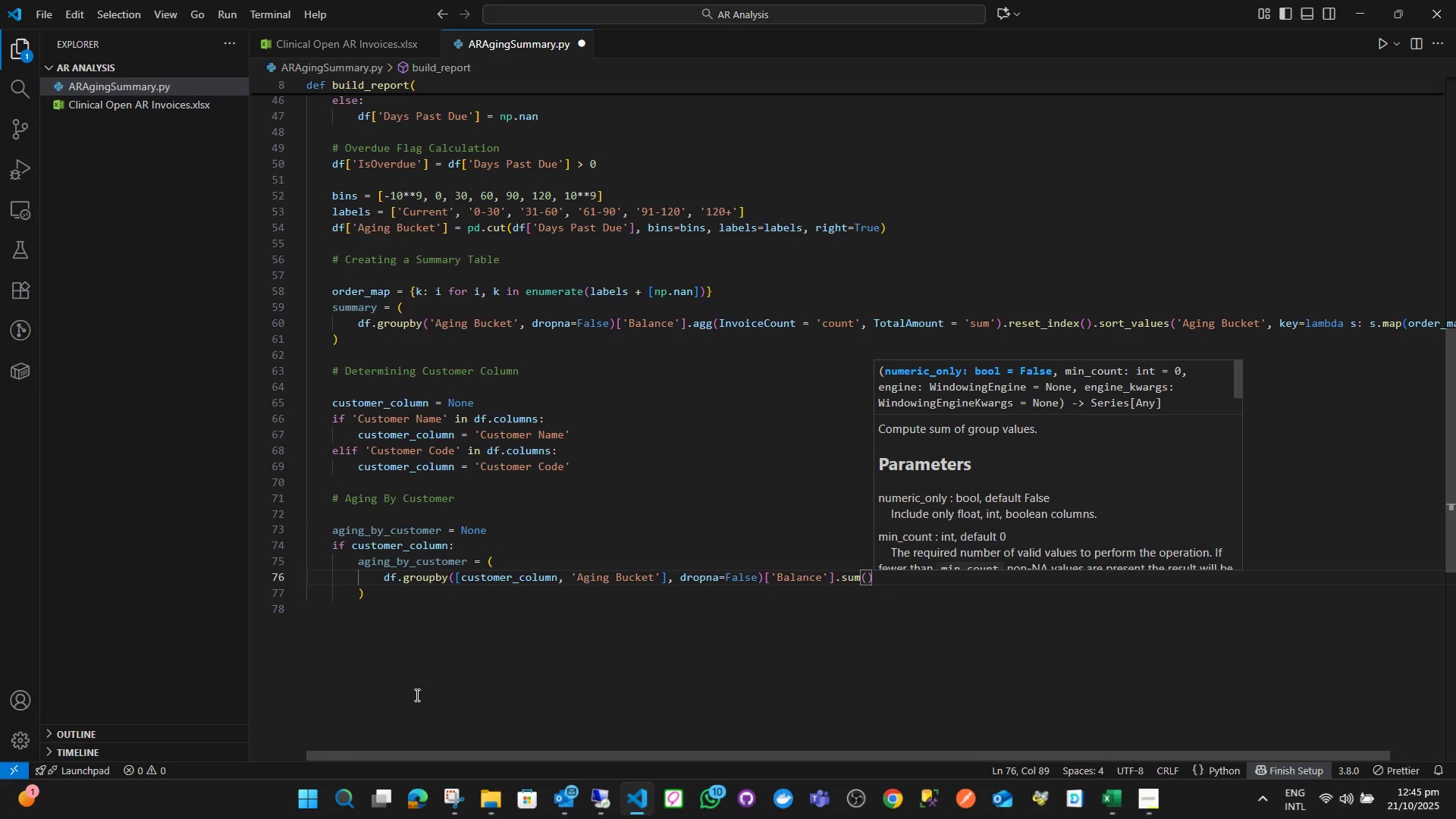 
type(.reset_)
 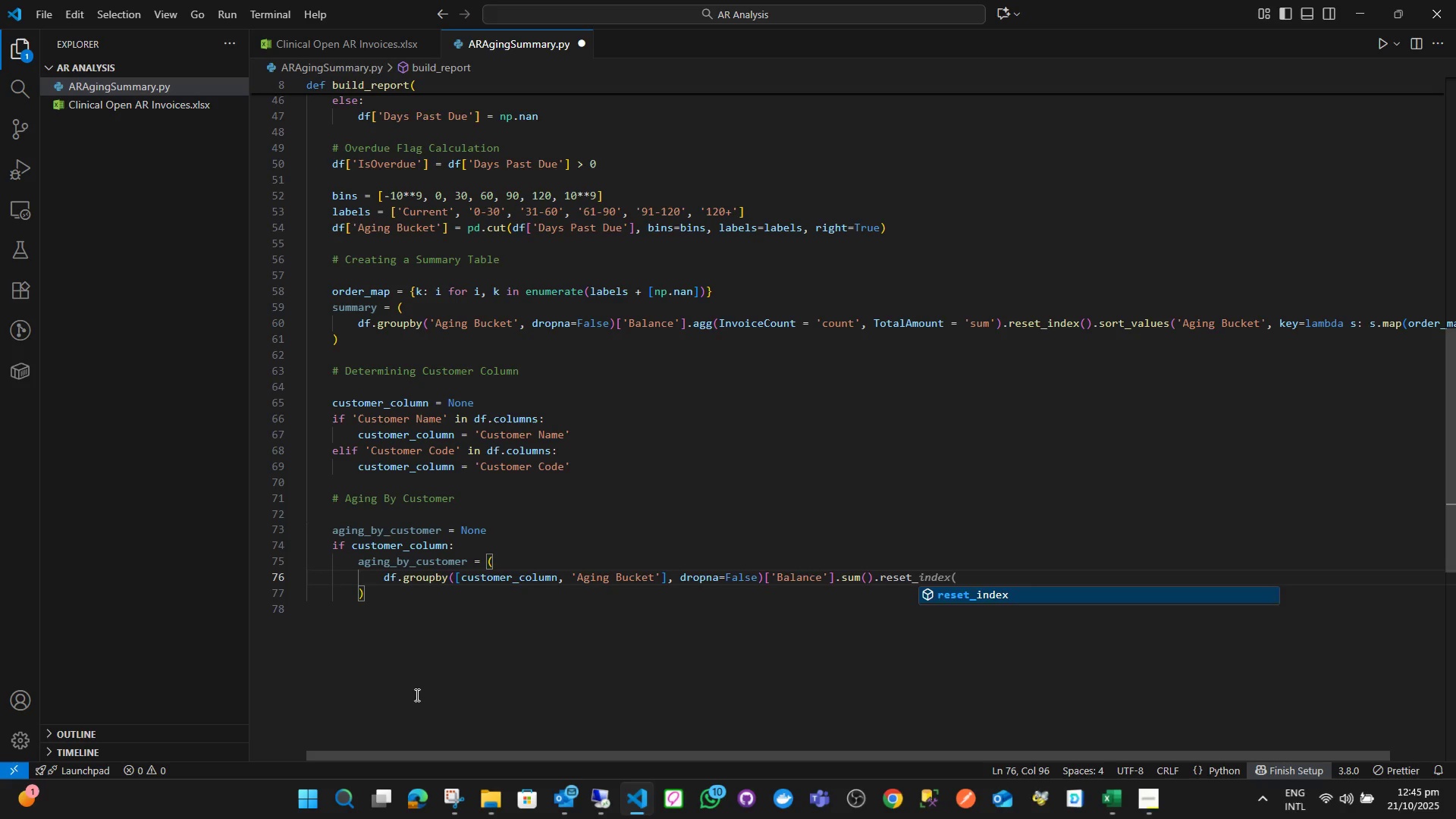 
key(Enter)
 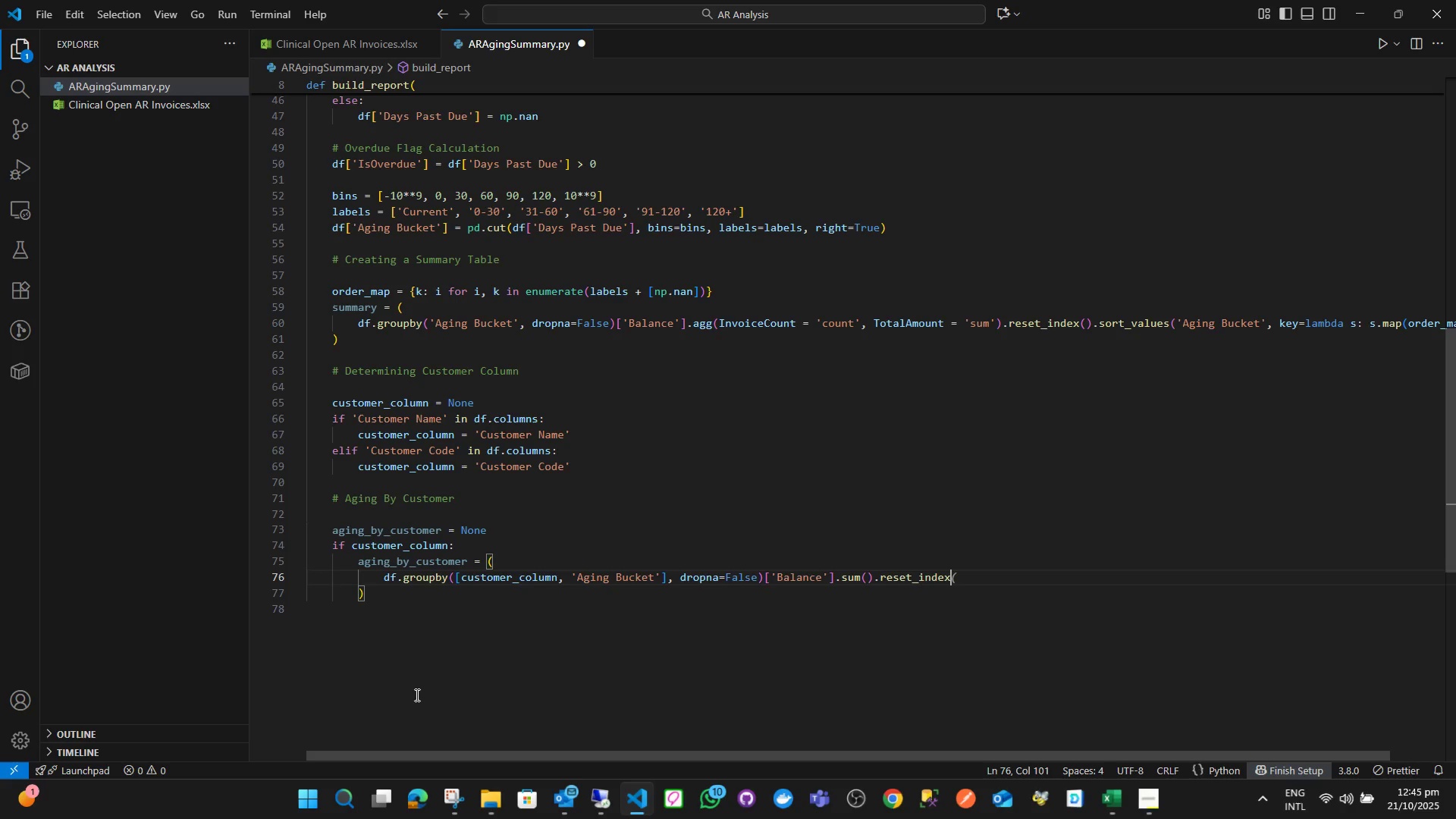 
key(Shift+9)
 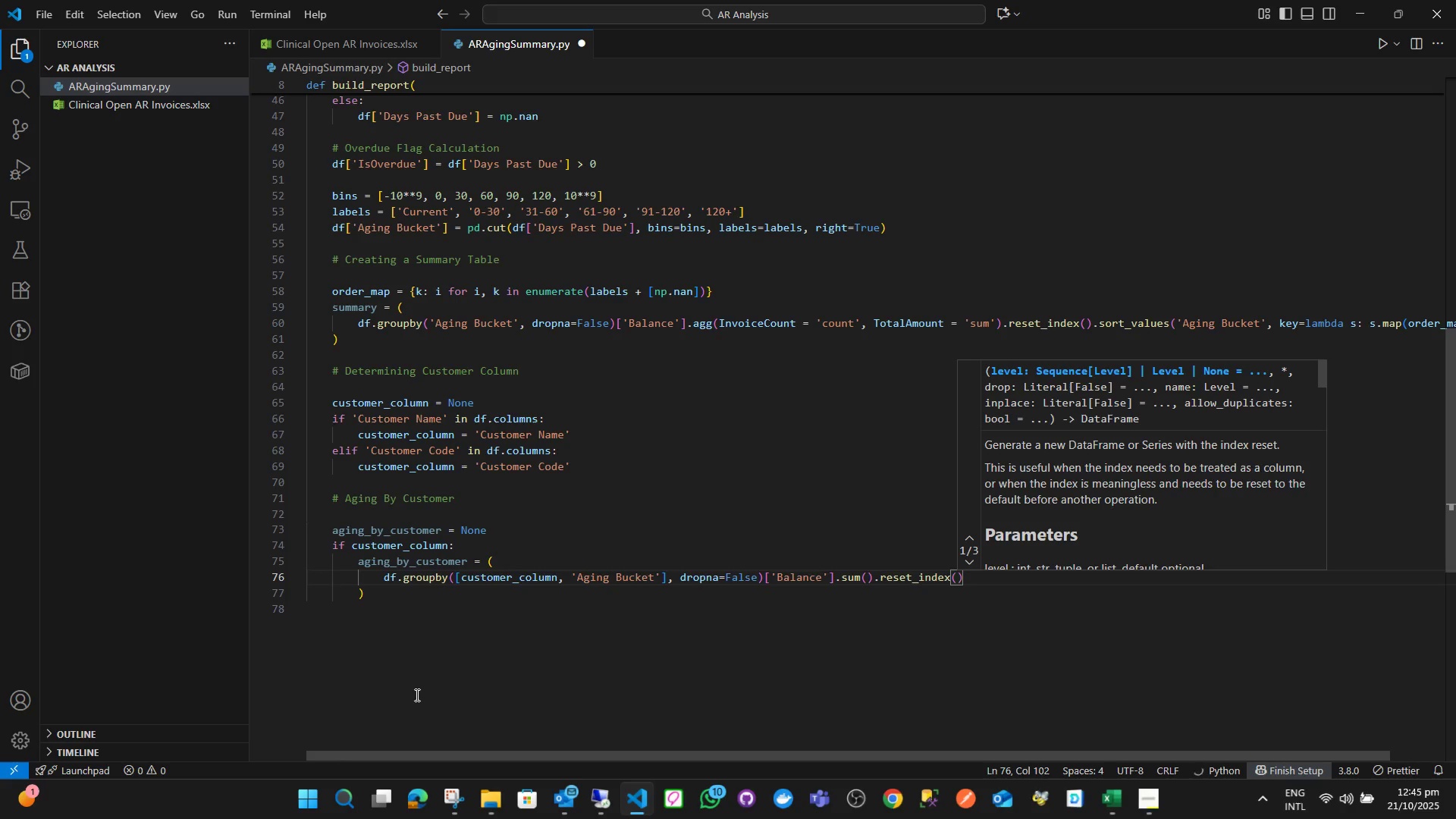 
hold_key(key=ShiftLeft, duration=0.51)
 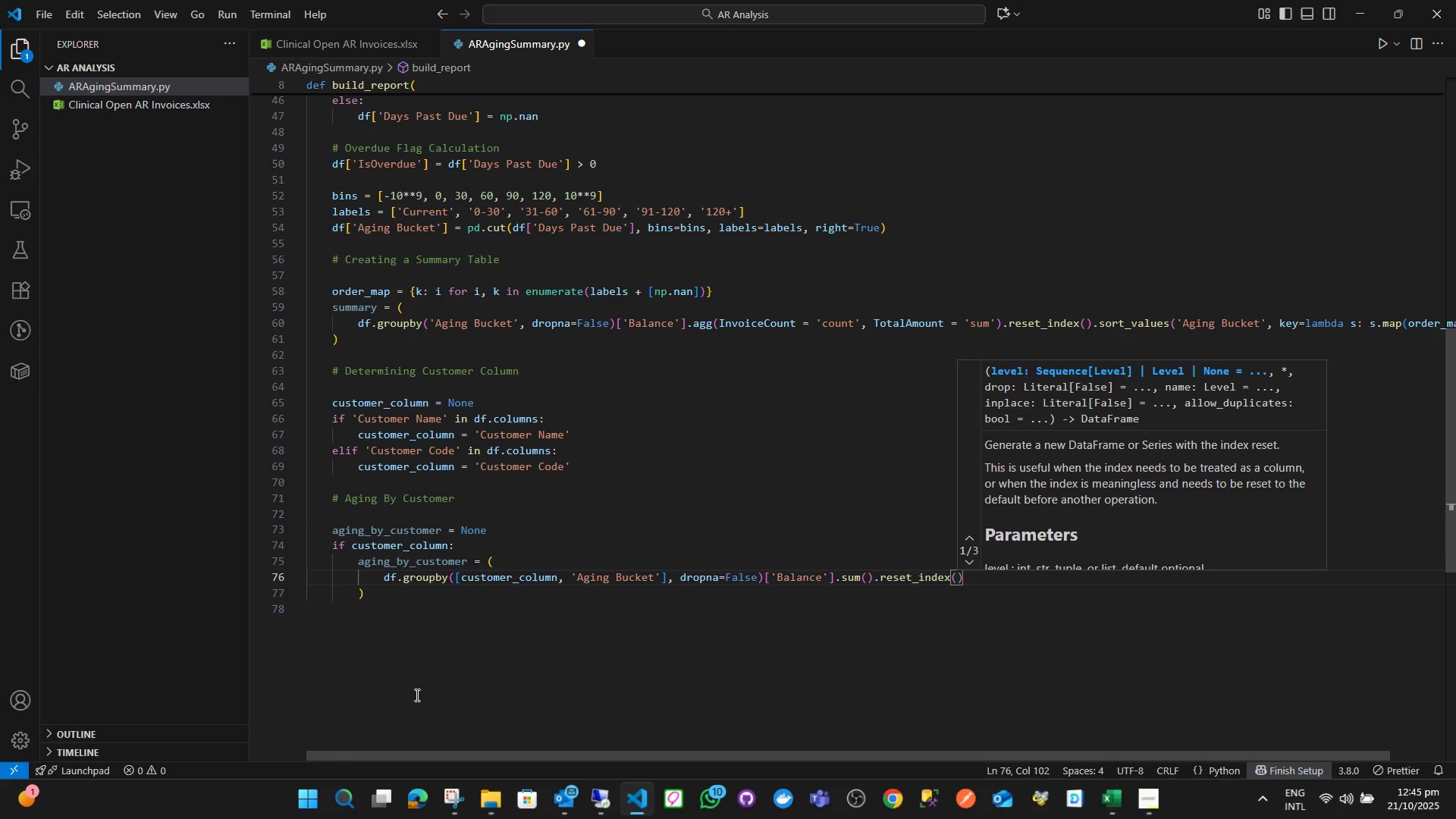 
key(ArrowRight)
 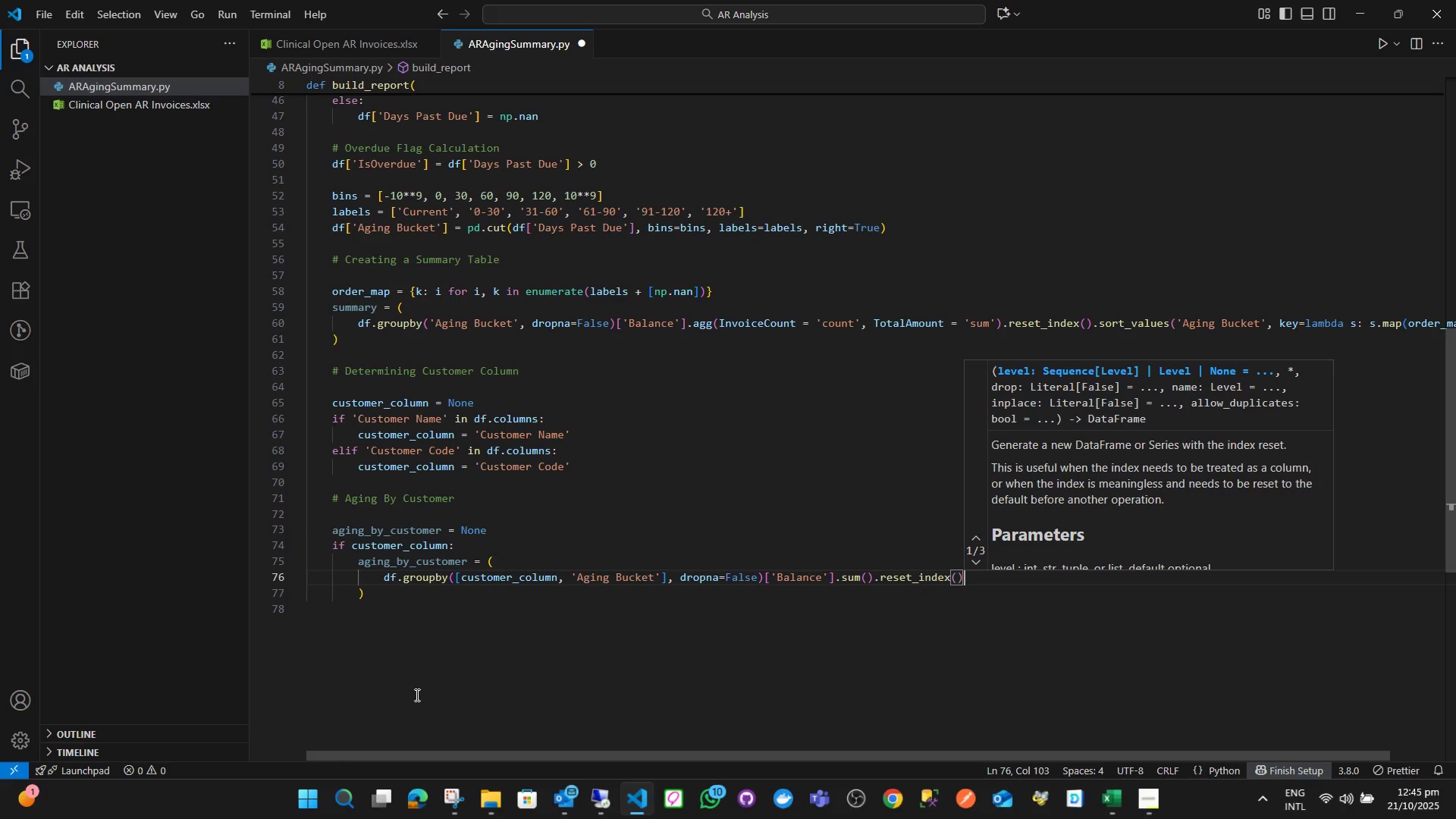 
type(.piv)
 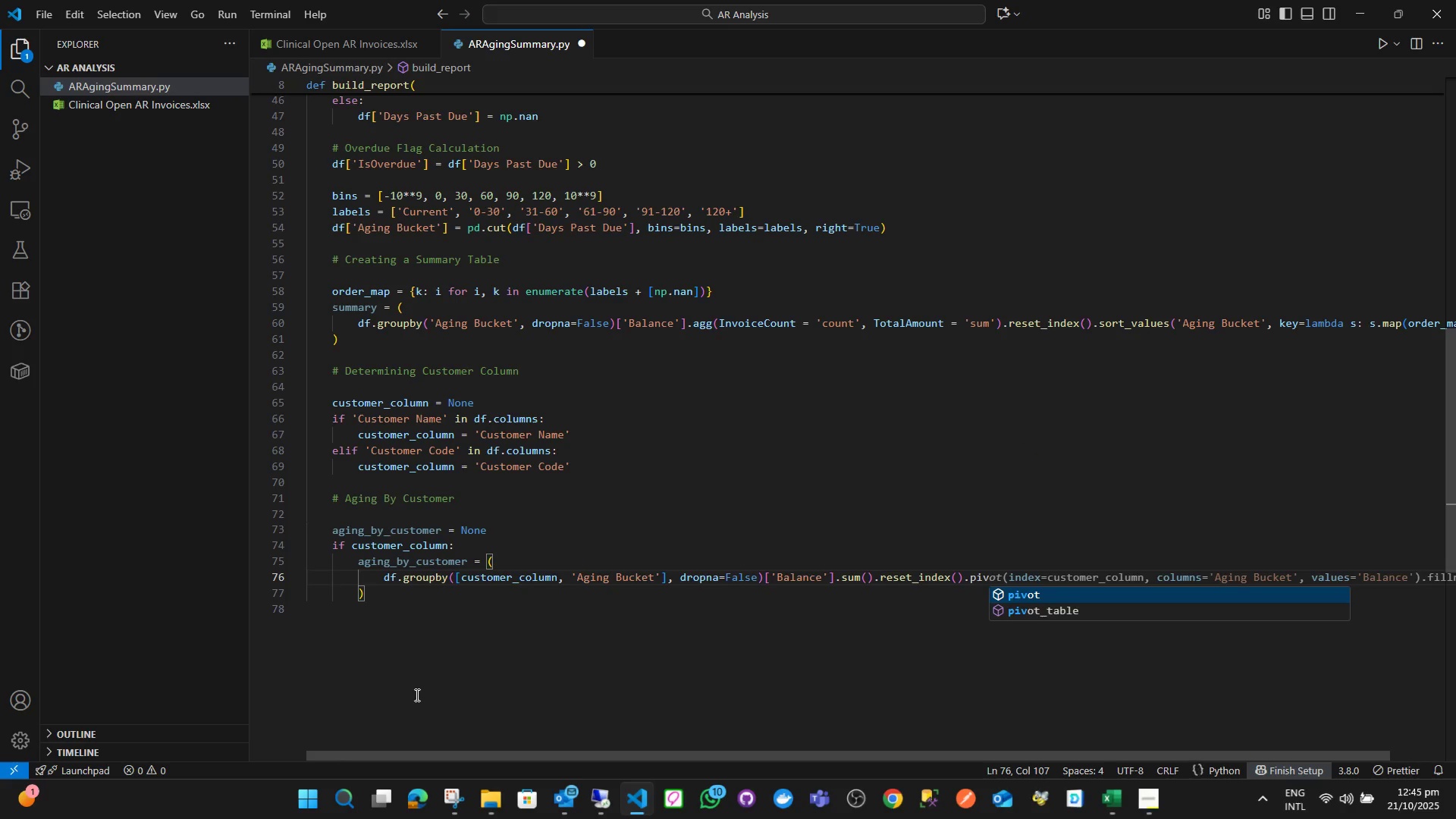 
key(ArrowDown)
 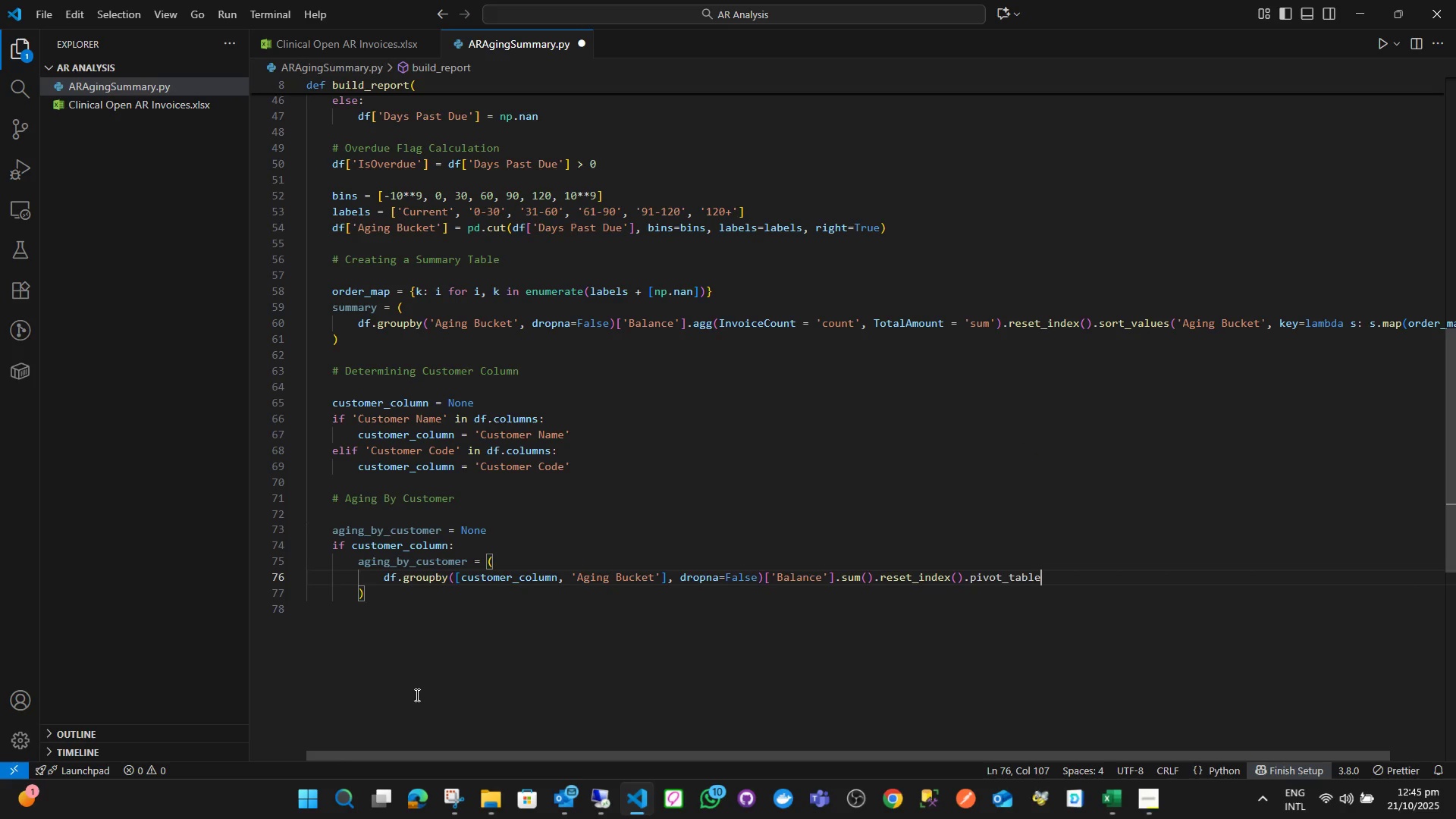 
key(Enter)
 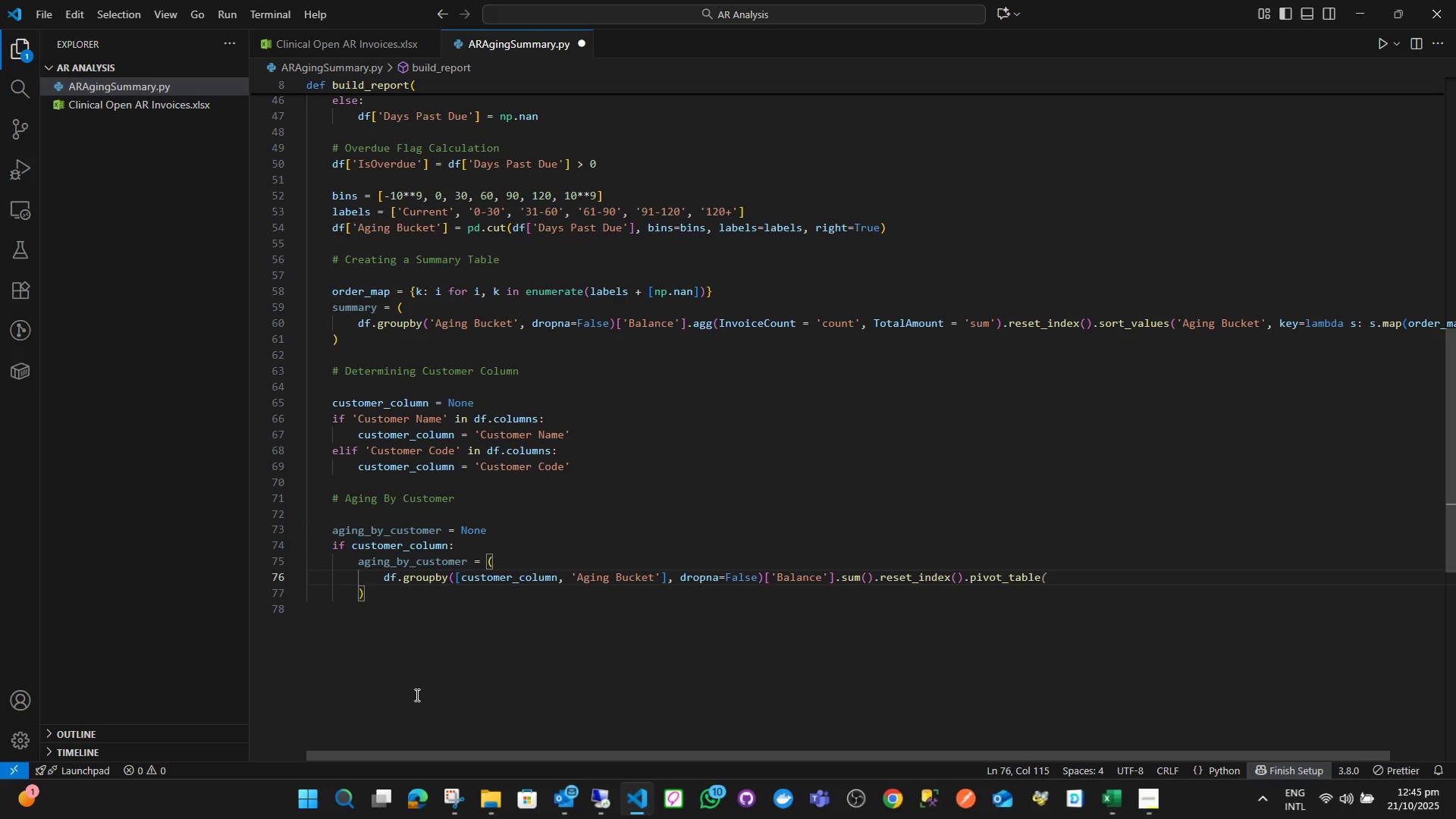 
hold_key(key=ArrowLeft, duration=0.76)
 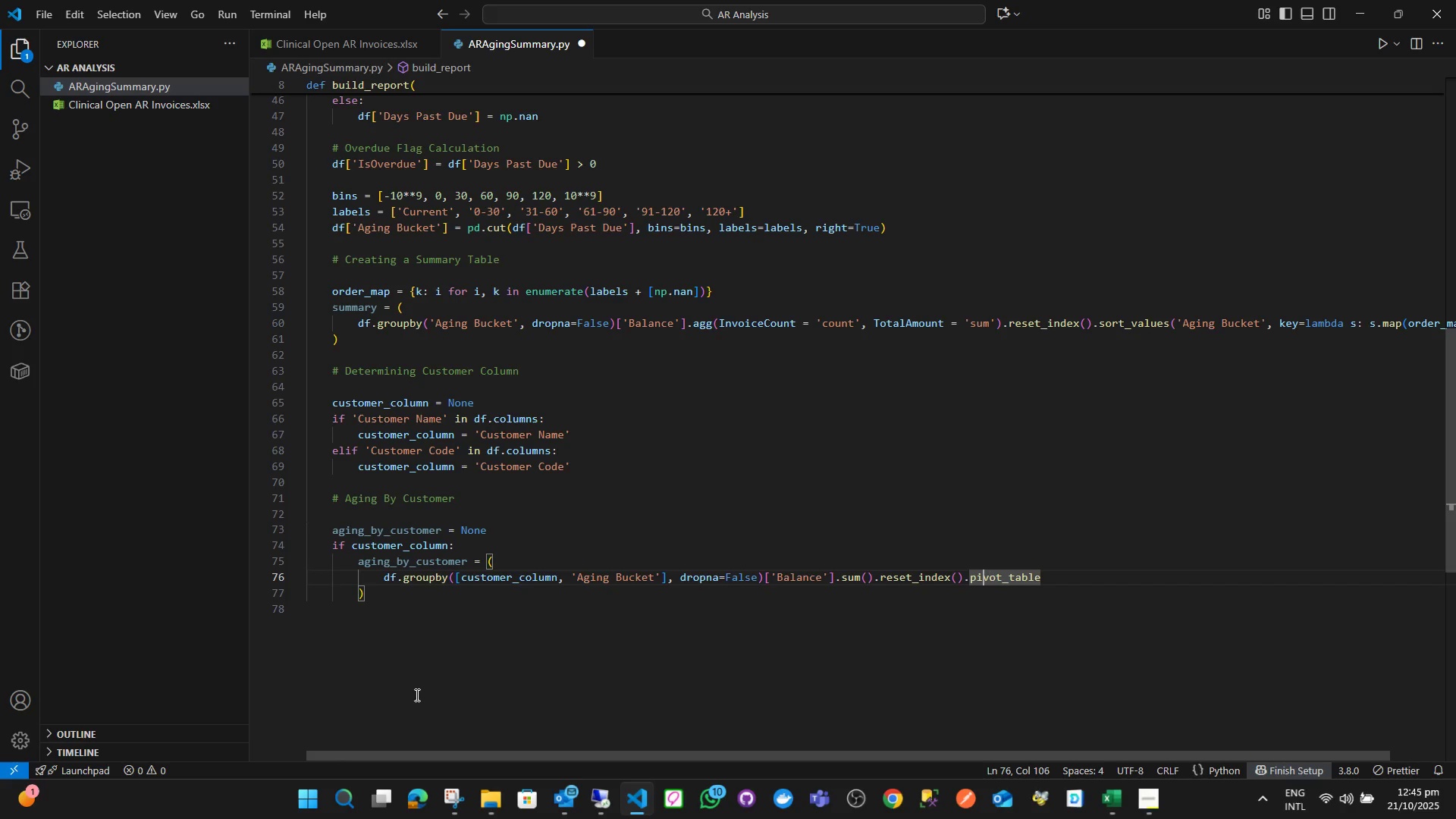 
key(ArrowLeft)
 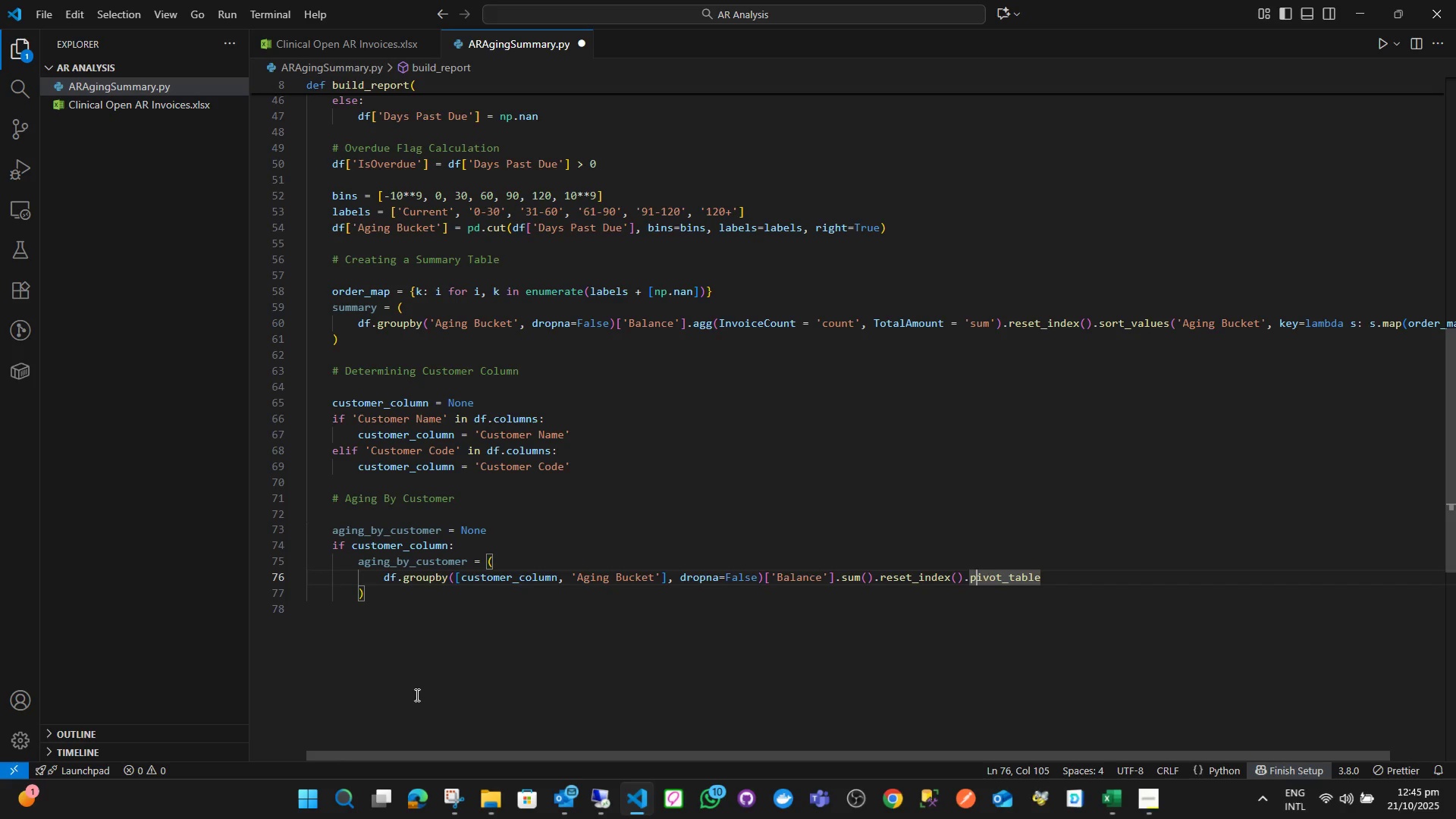 
key(ArrowLeft)
 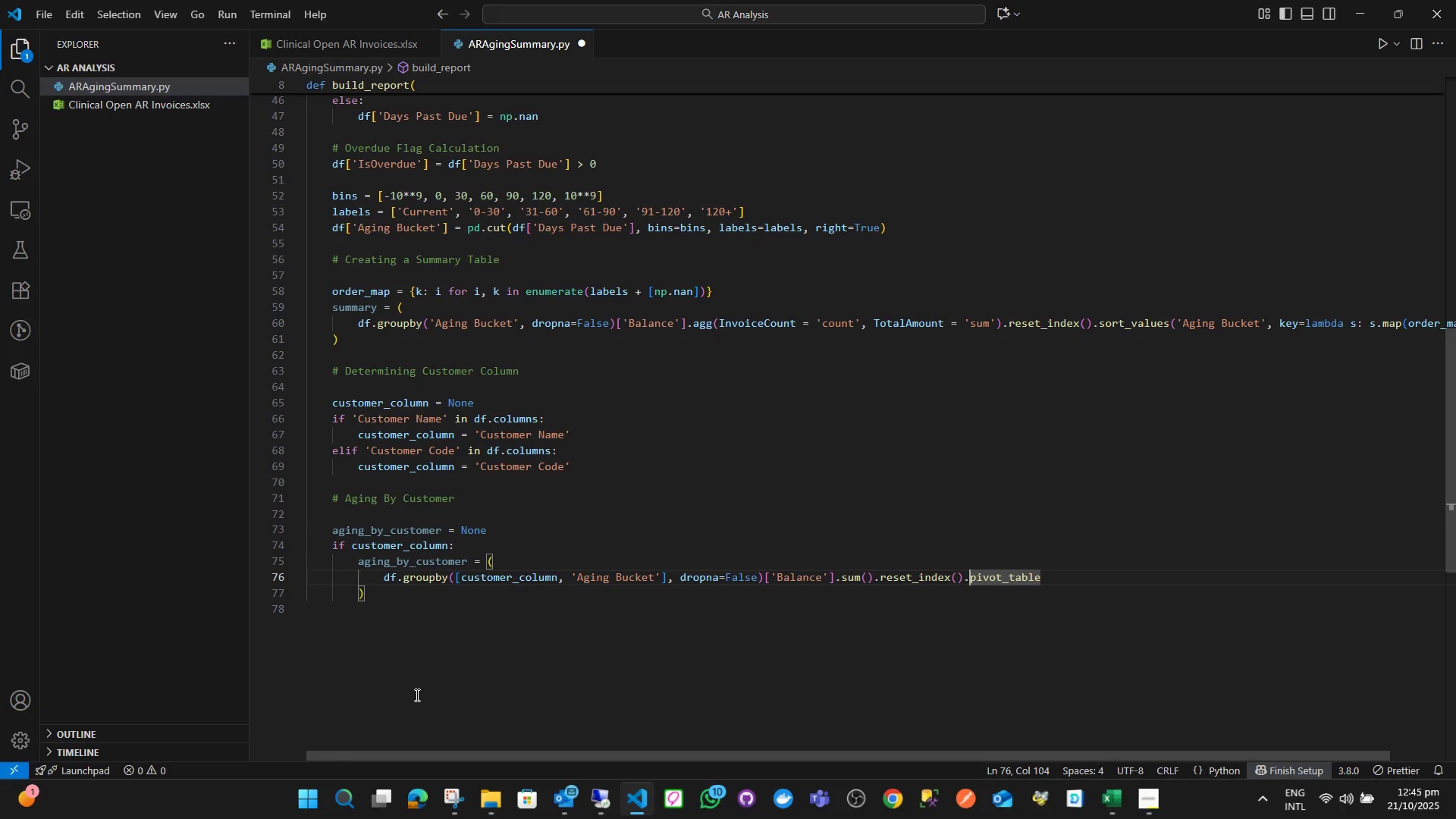 
key(ArrowLeft)
 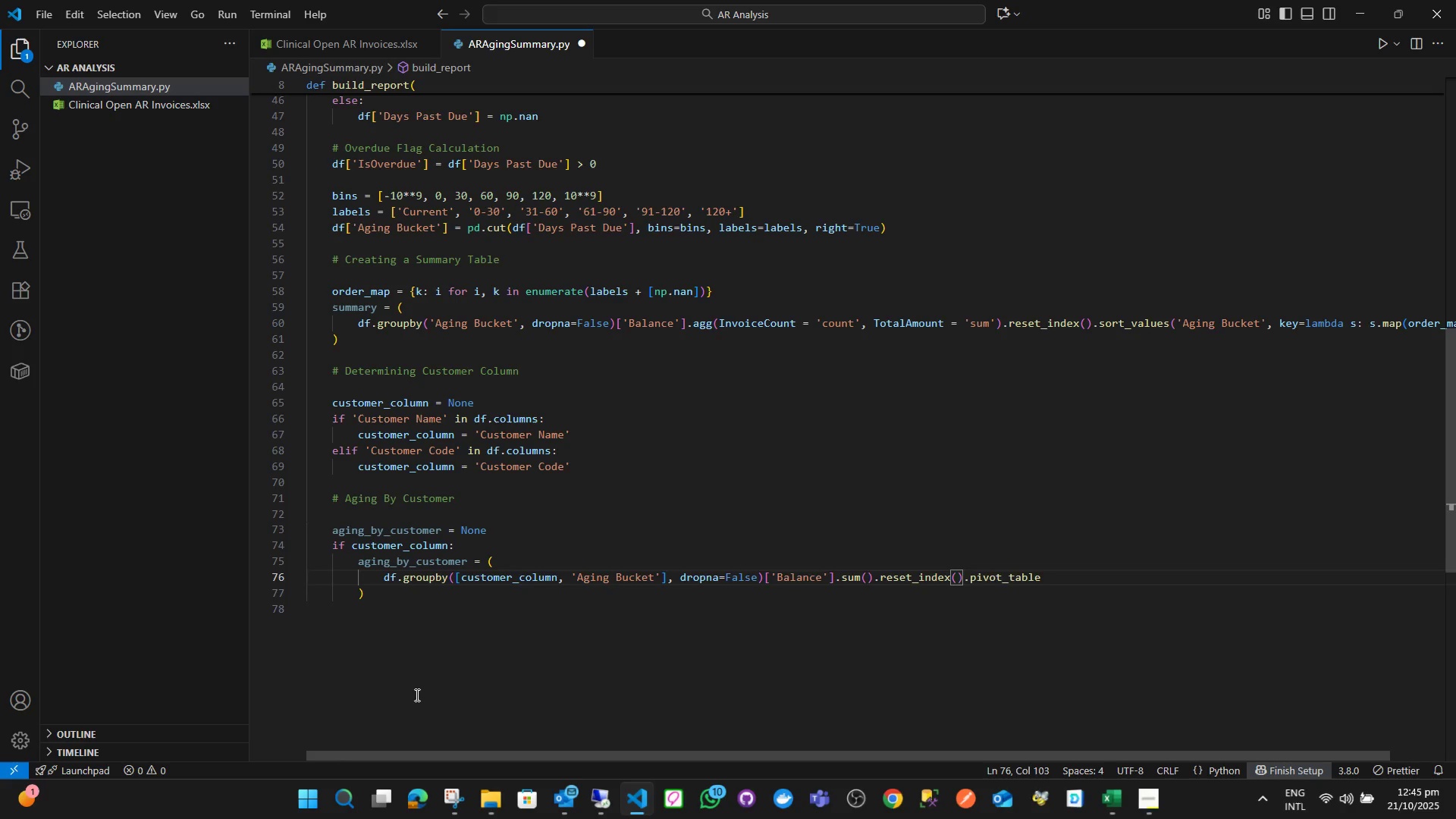 
key(Enter)
 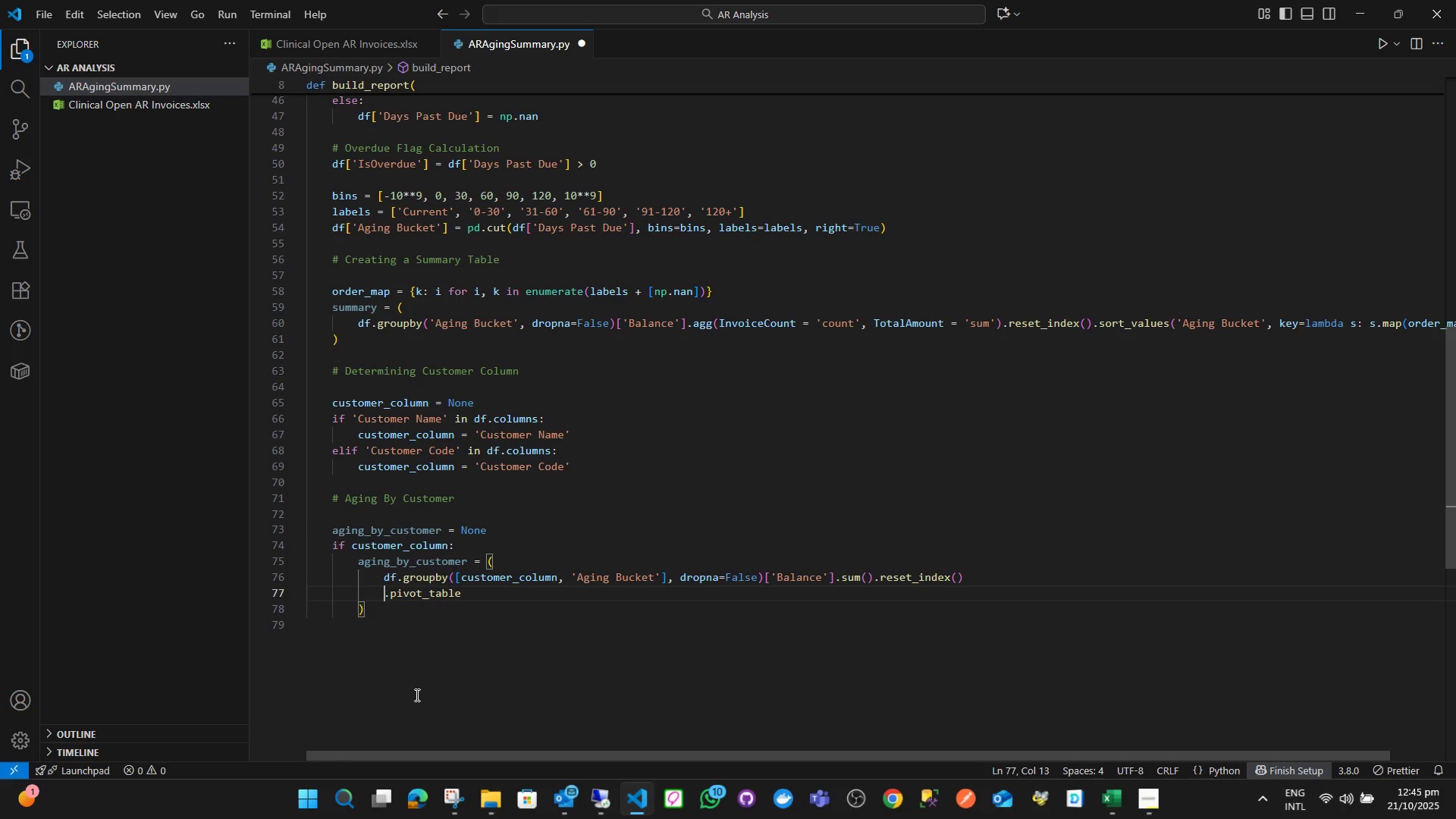 
key(ArrowRight)
 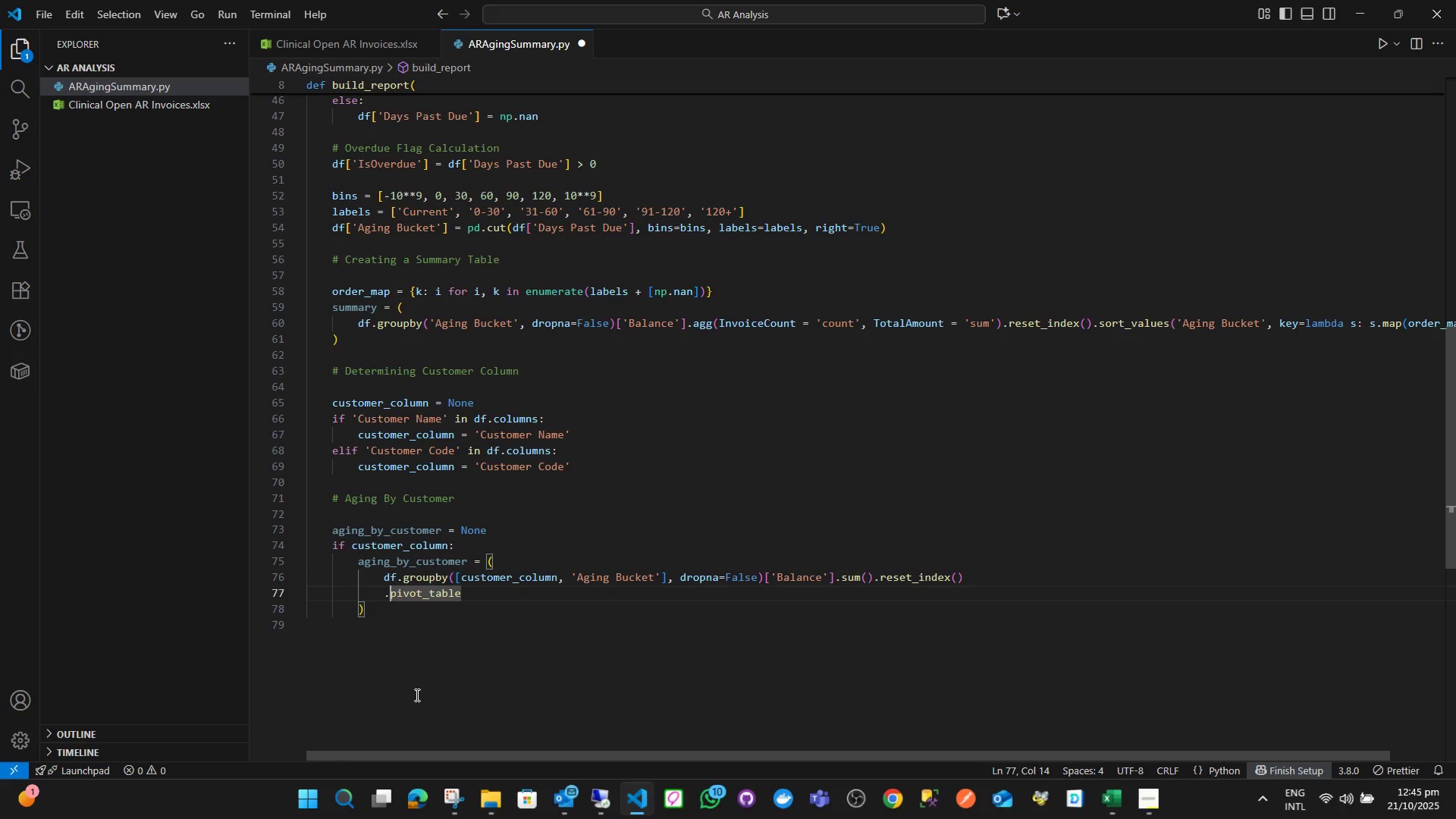 
key(ArrowRight)
 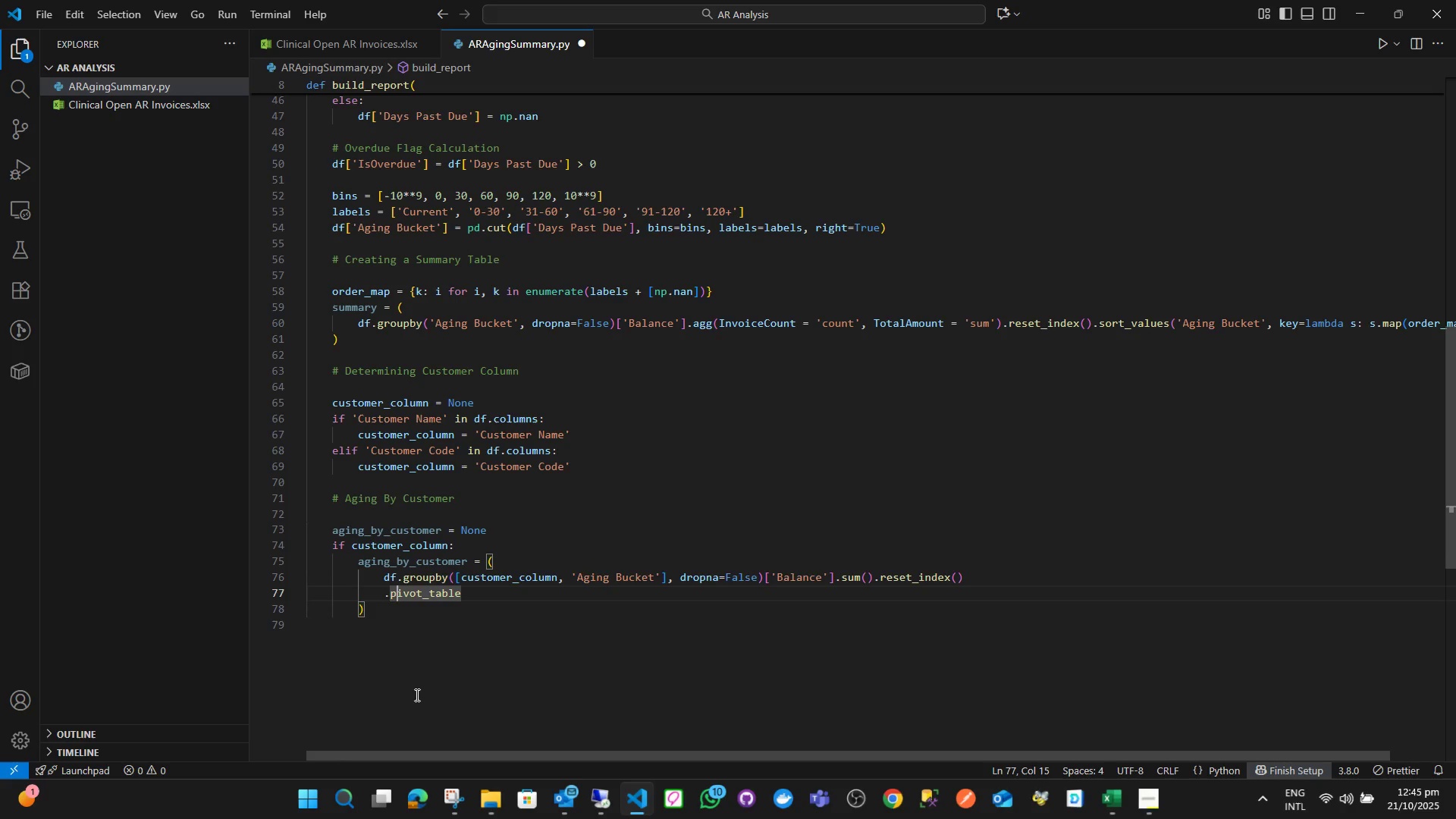 
key(ArrowRight)
 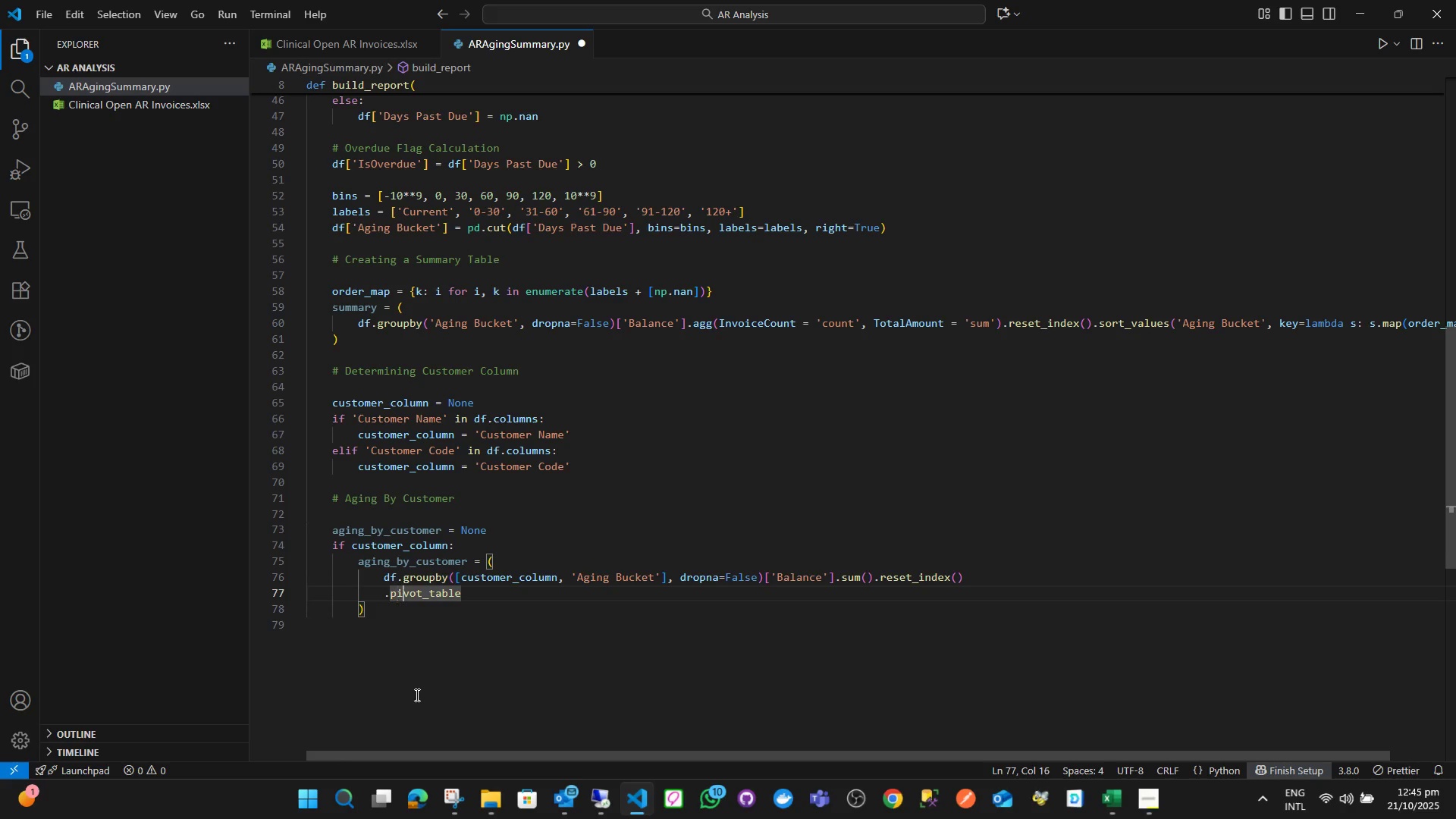 
key(ArrowRight)
 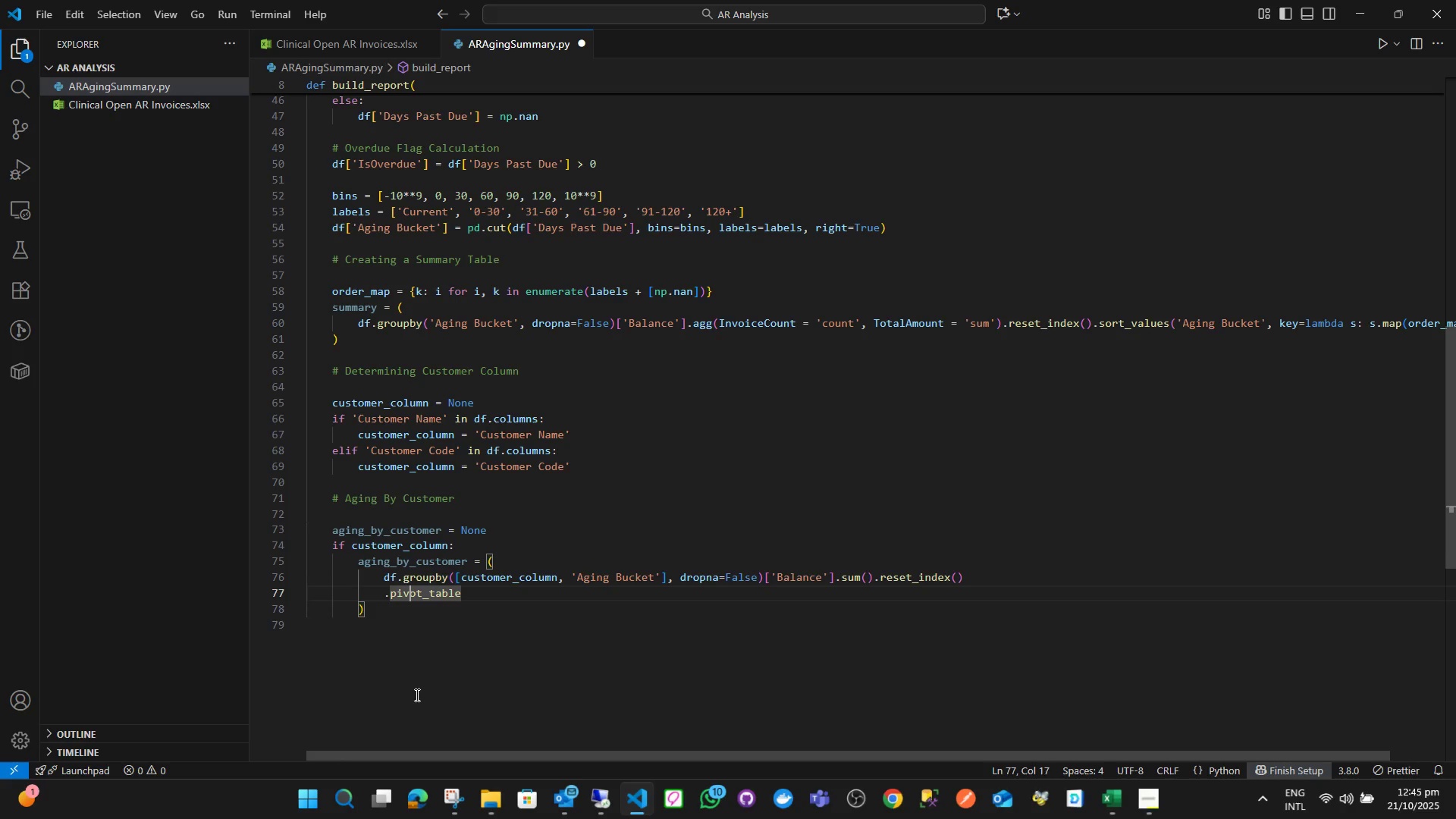 
key(ArrowRight)
 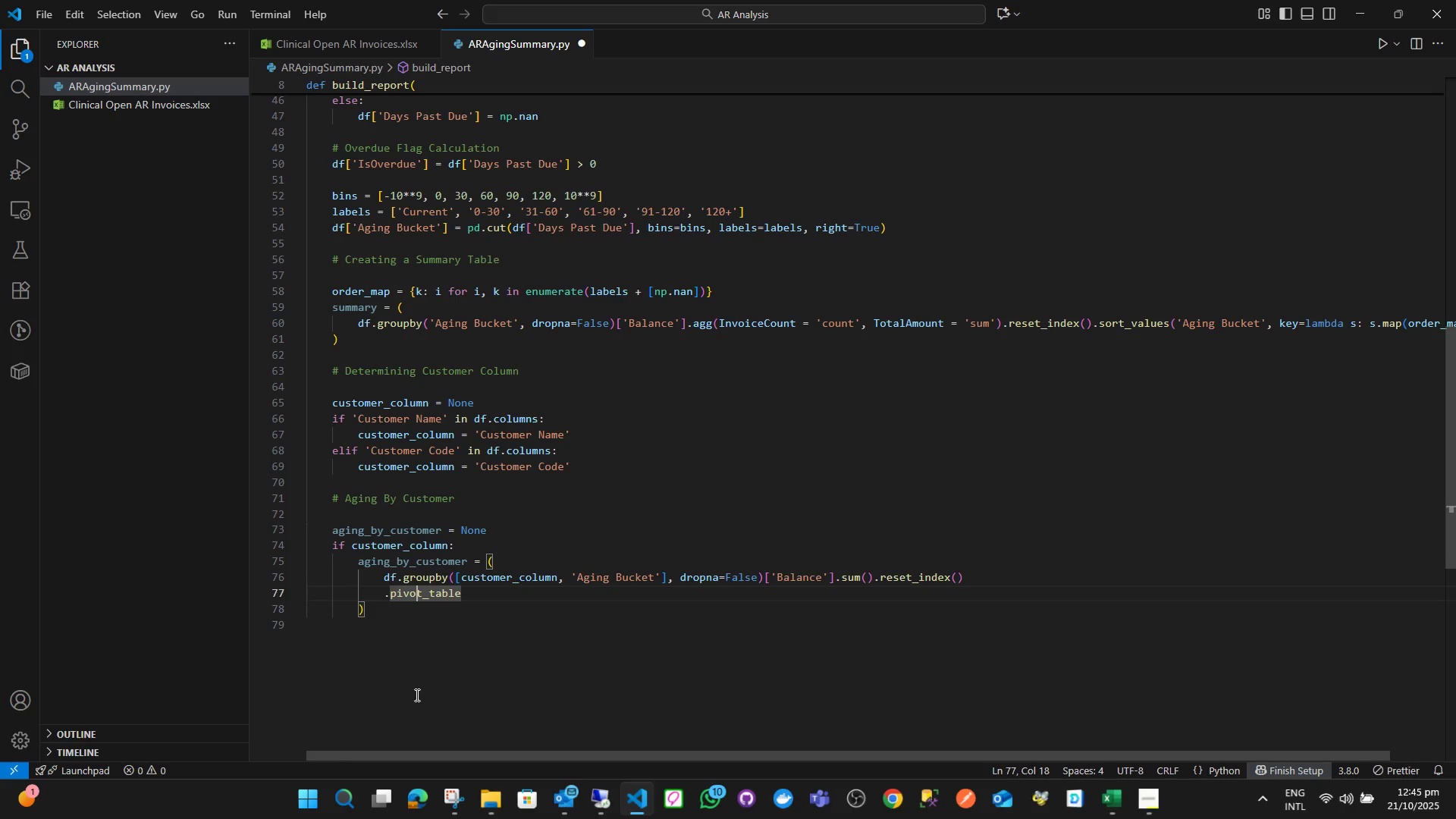 
key(ArrowRight)
 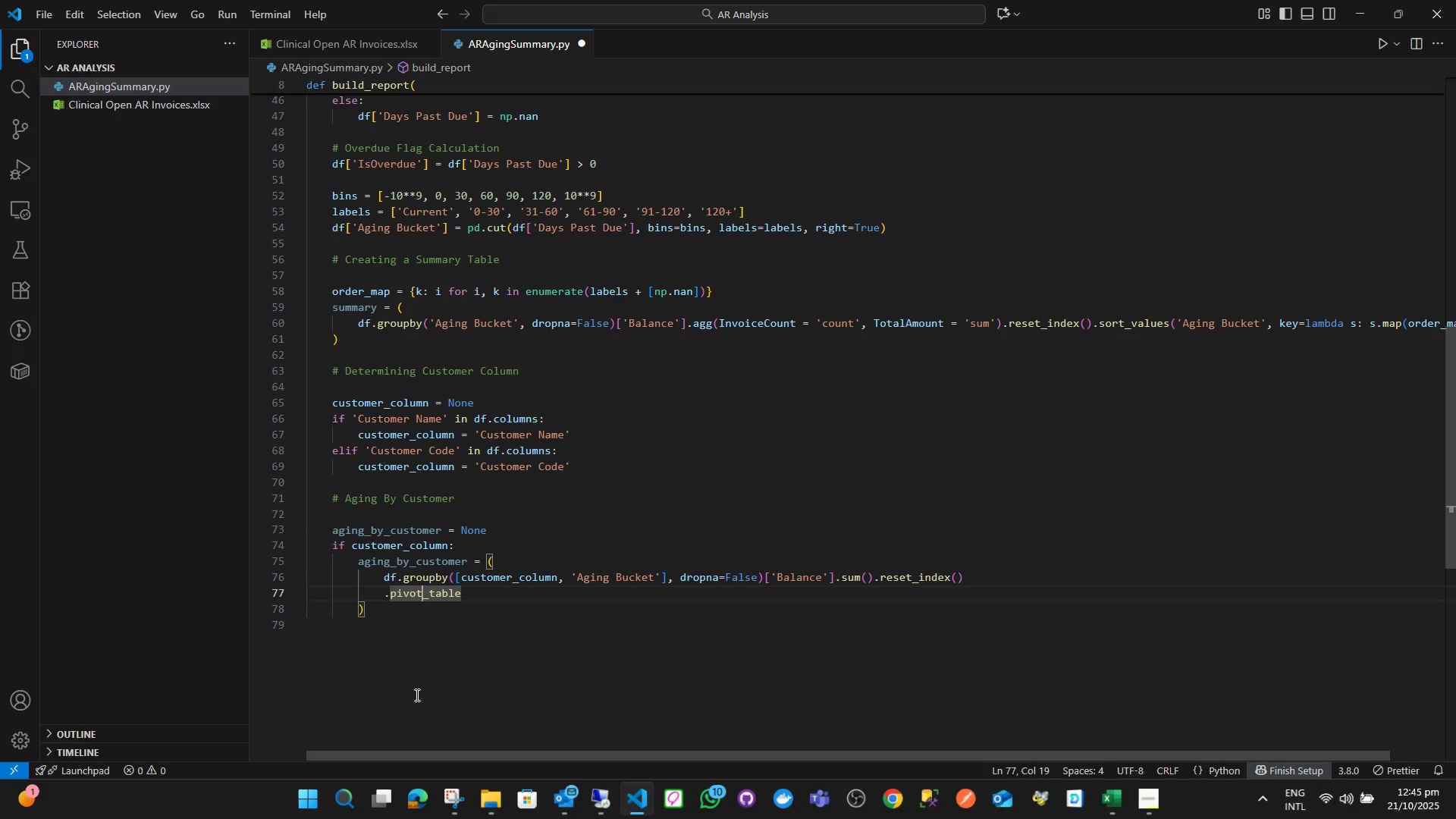 
key(ArrowRight)
 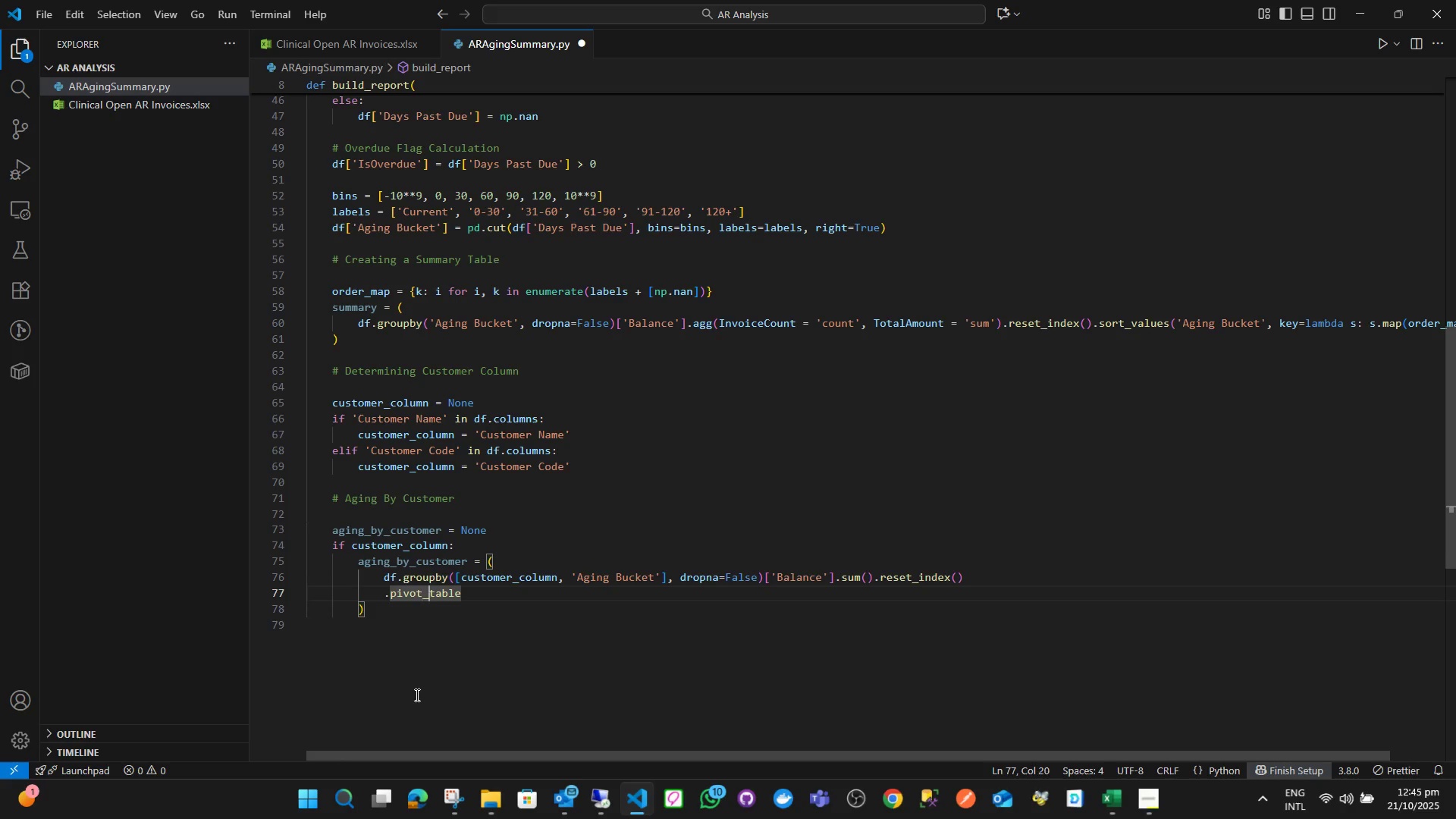 
key(ArrowRight)
 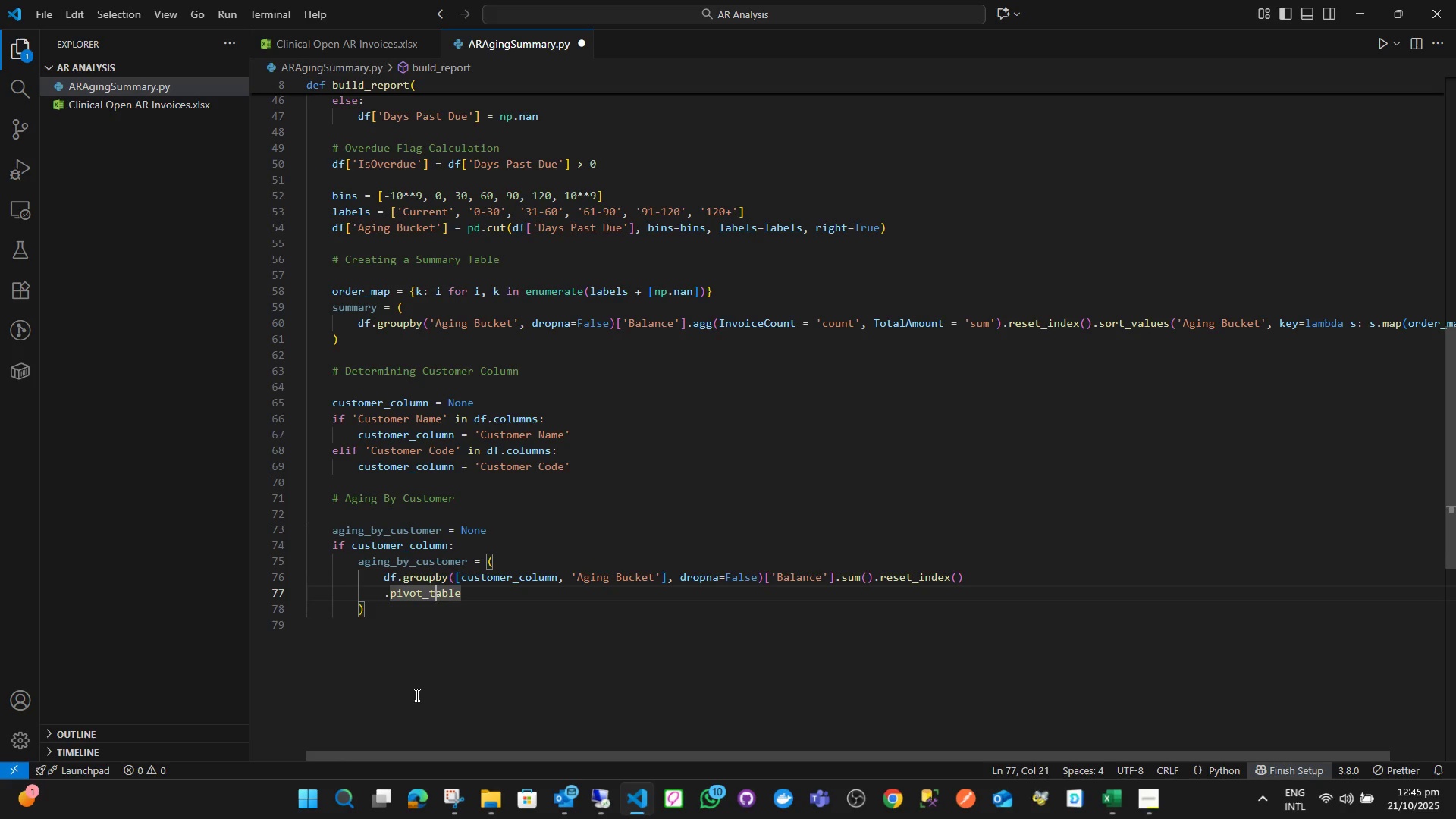 
key(ArrowRight)
 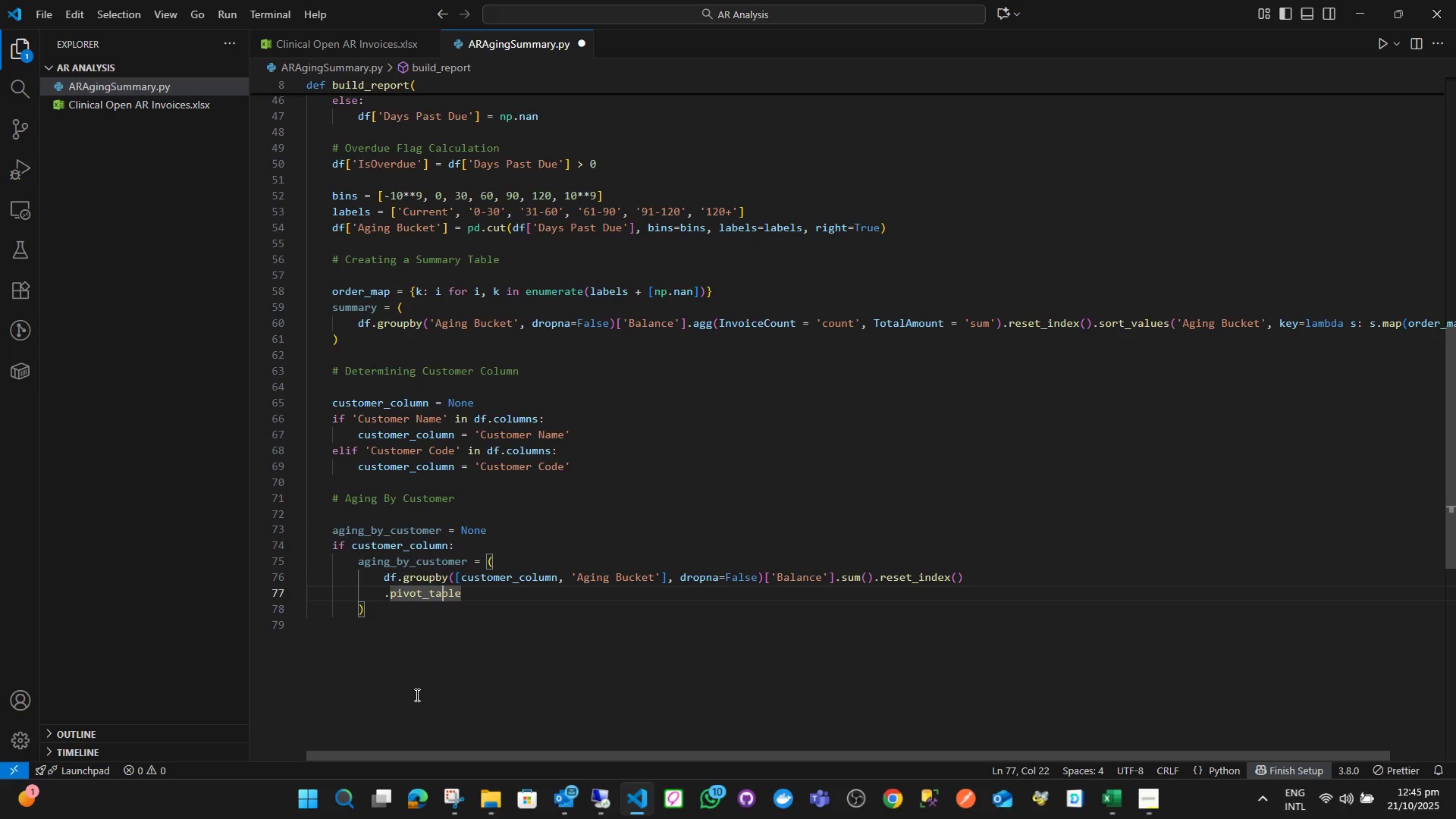 
key(ArrowRight)
 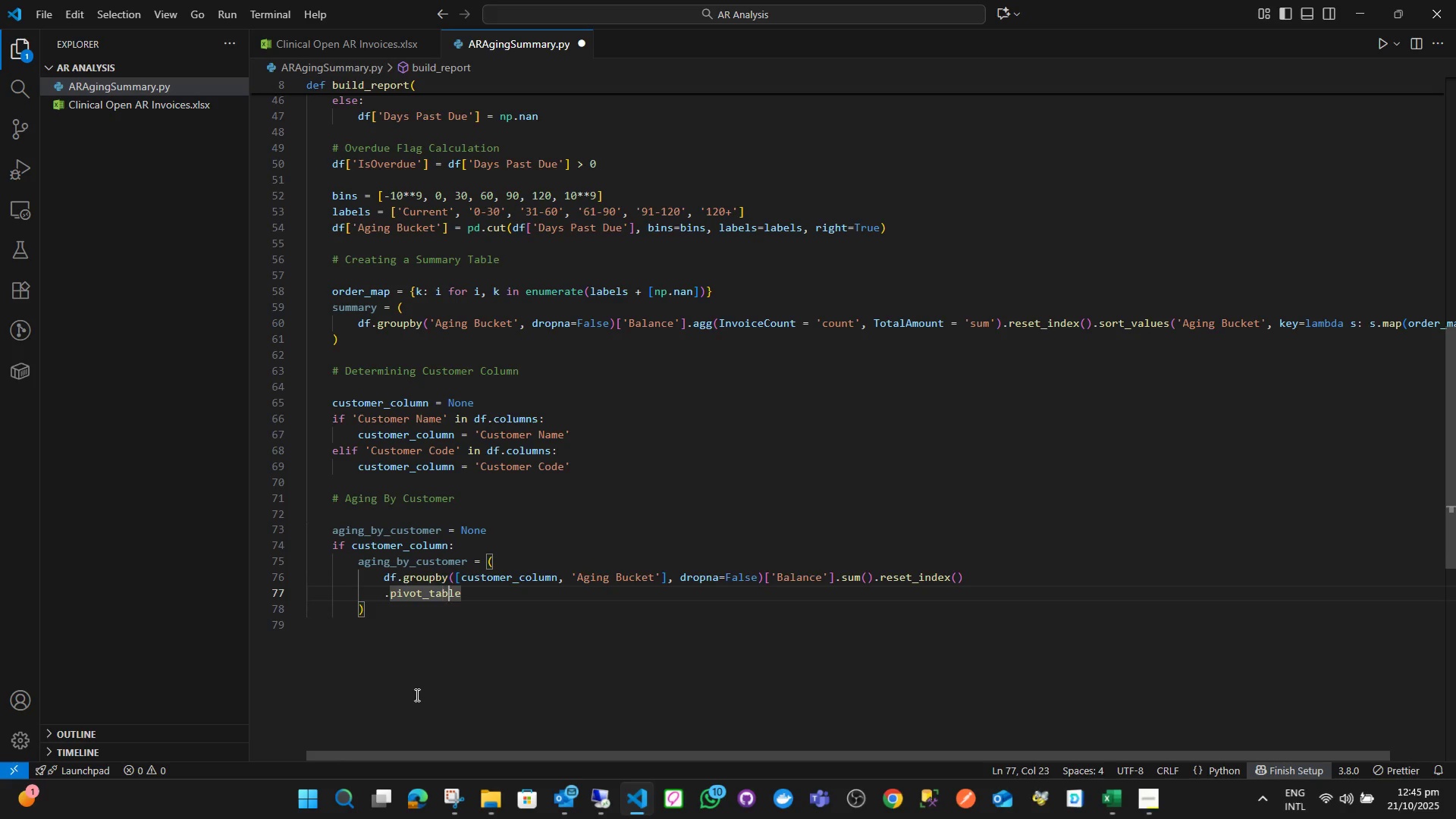 
key(ArrowRight)
 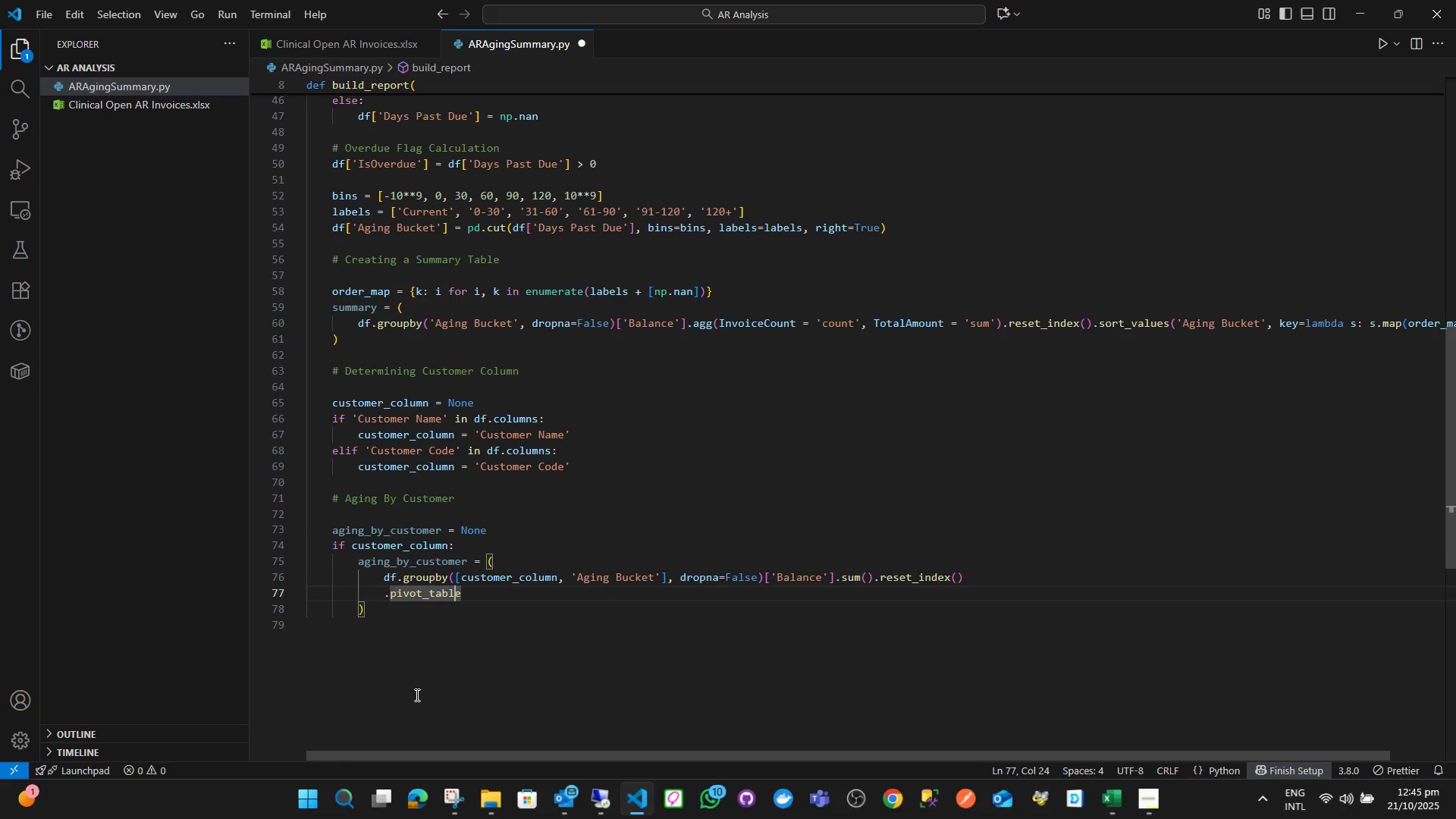 
key(ArrowRight)
 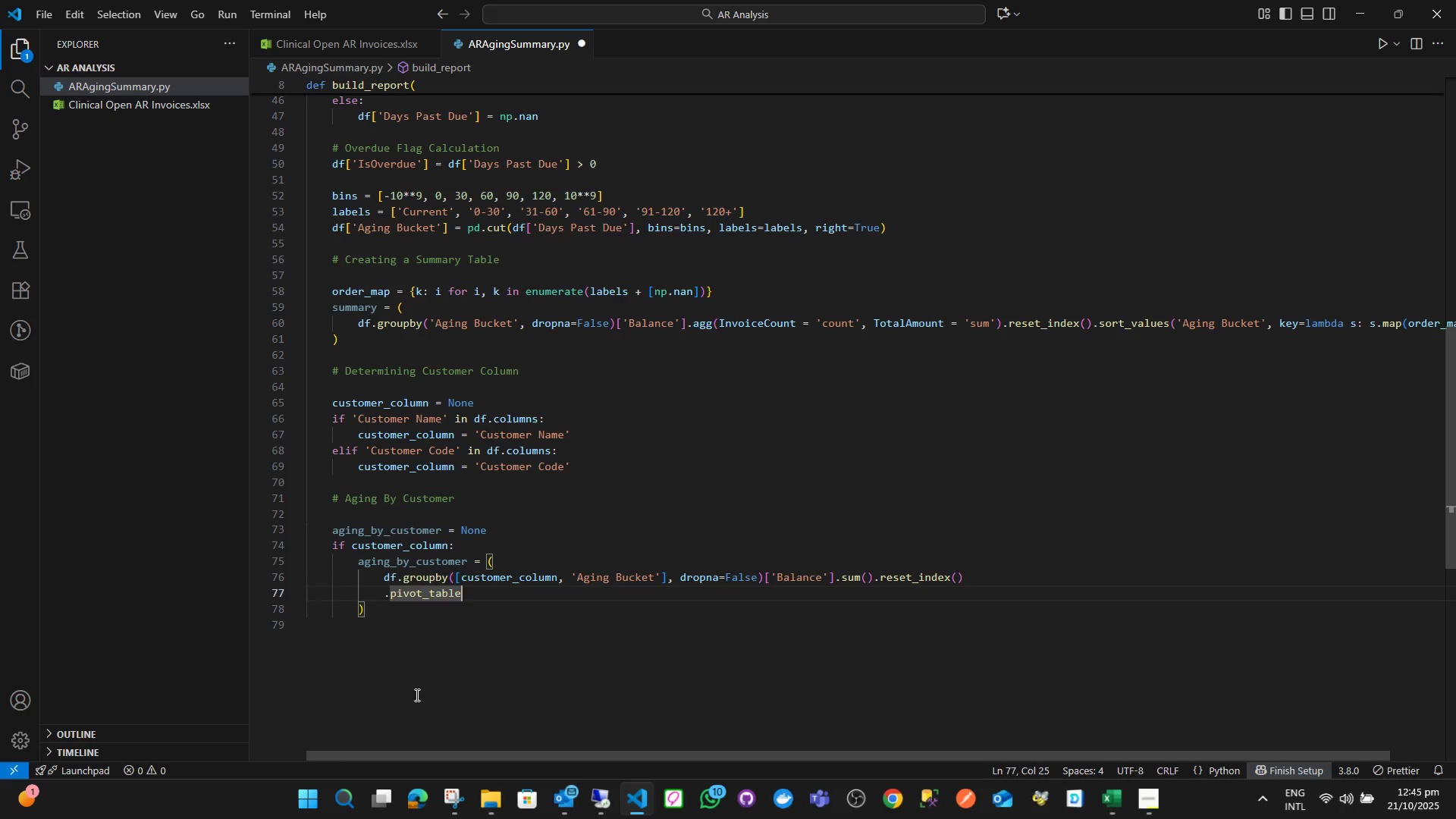 
key(ArrowRight)
 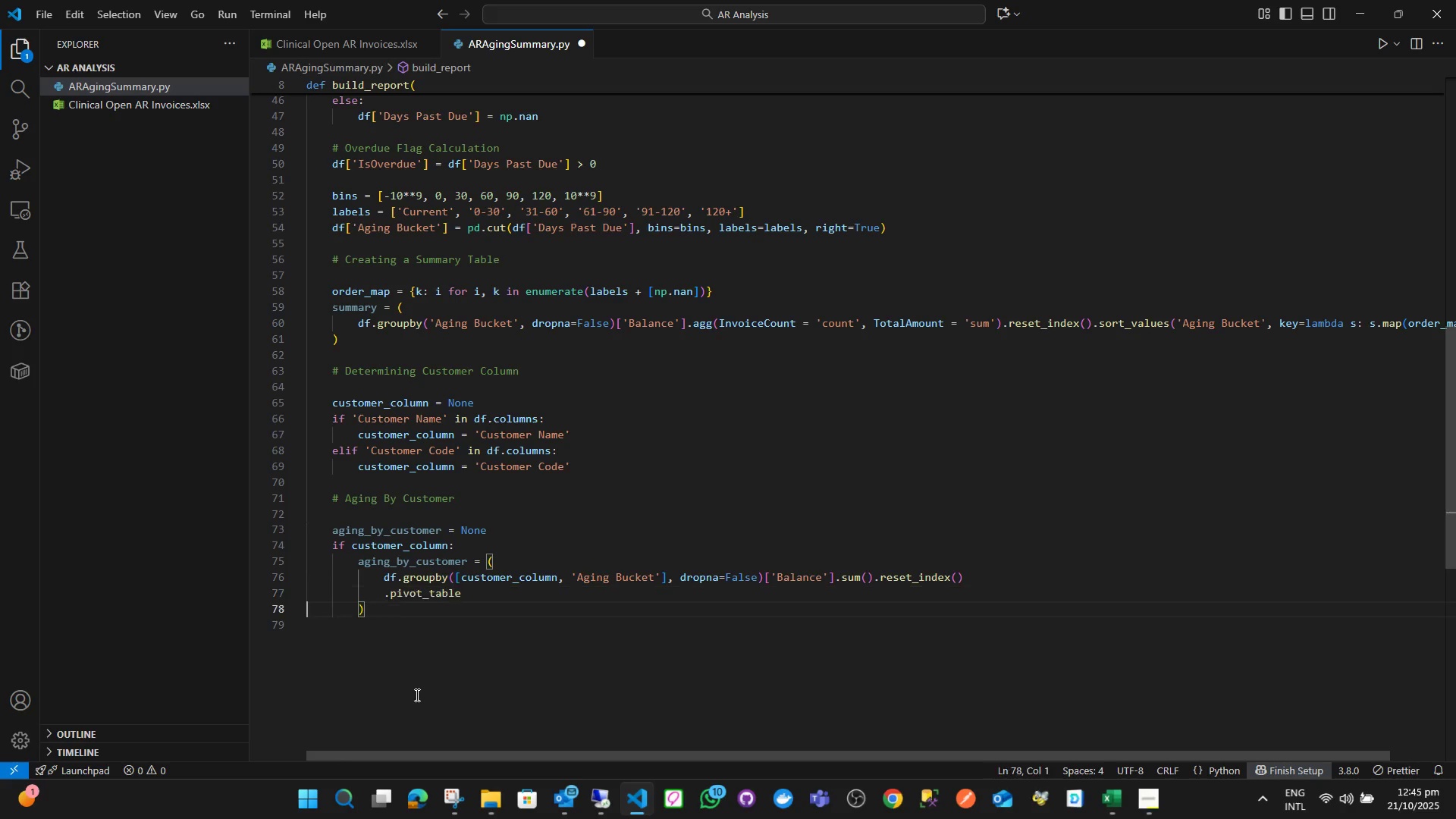 
key(ArrowRight)
 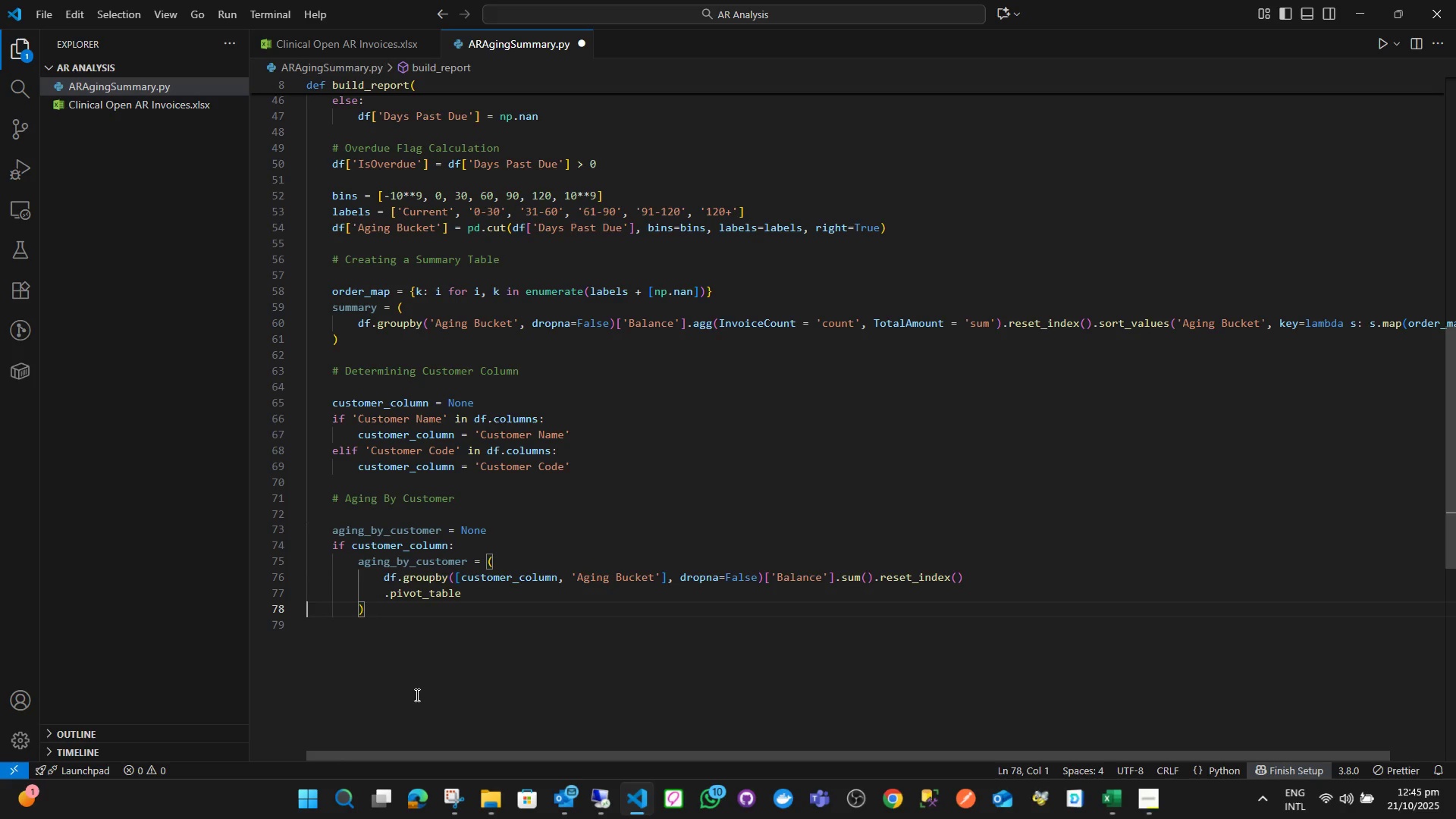 
key(ArrowLeft)
 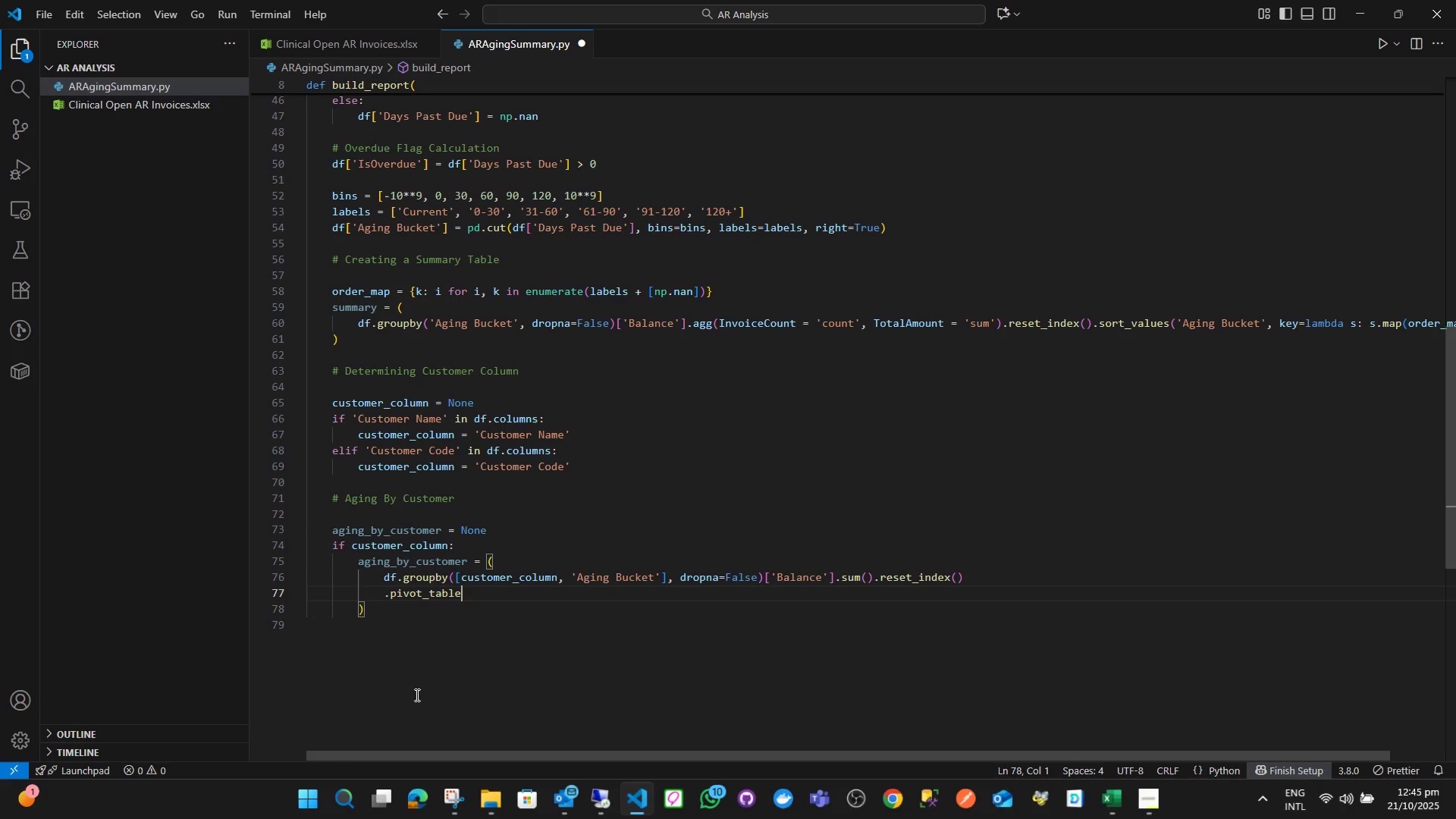 
key(ArrowLeft)
 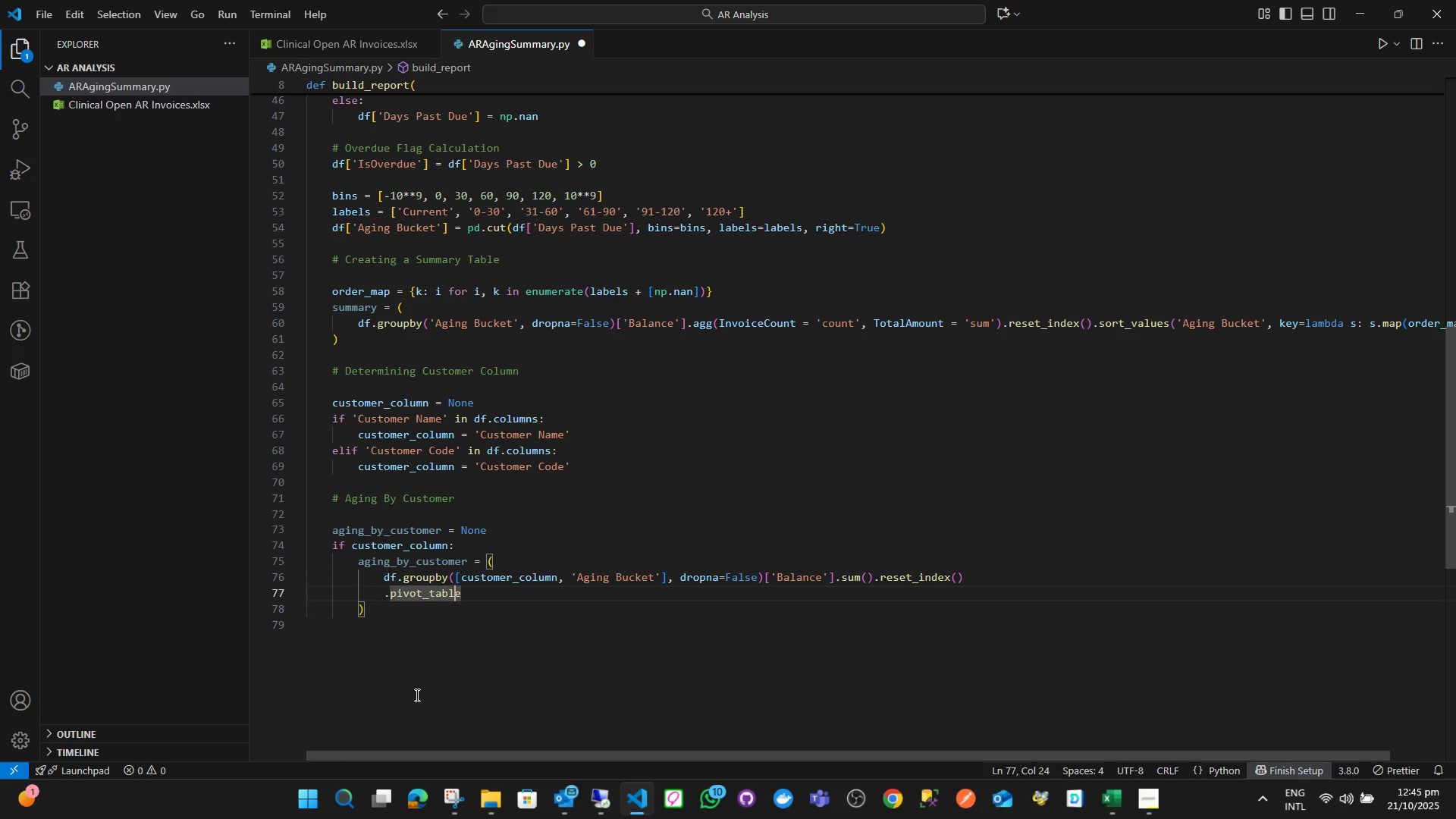 
key(ArrowLeft)
 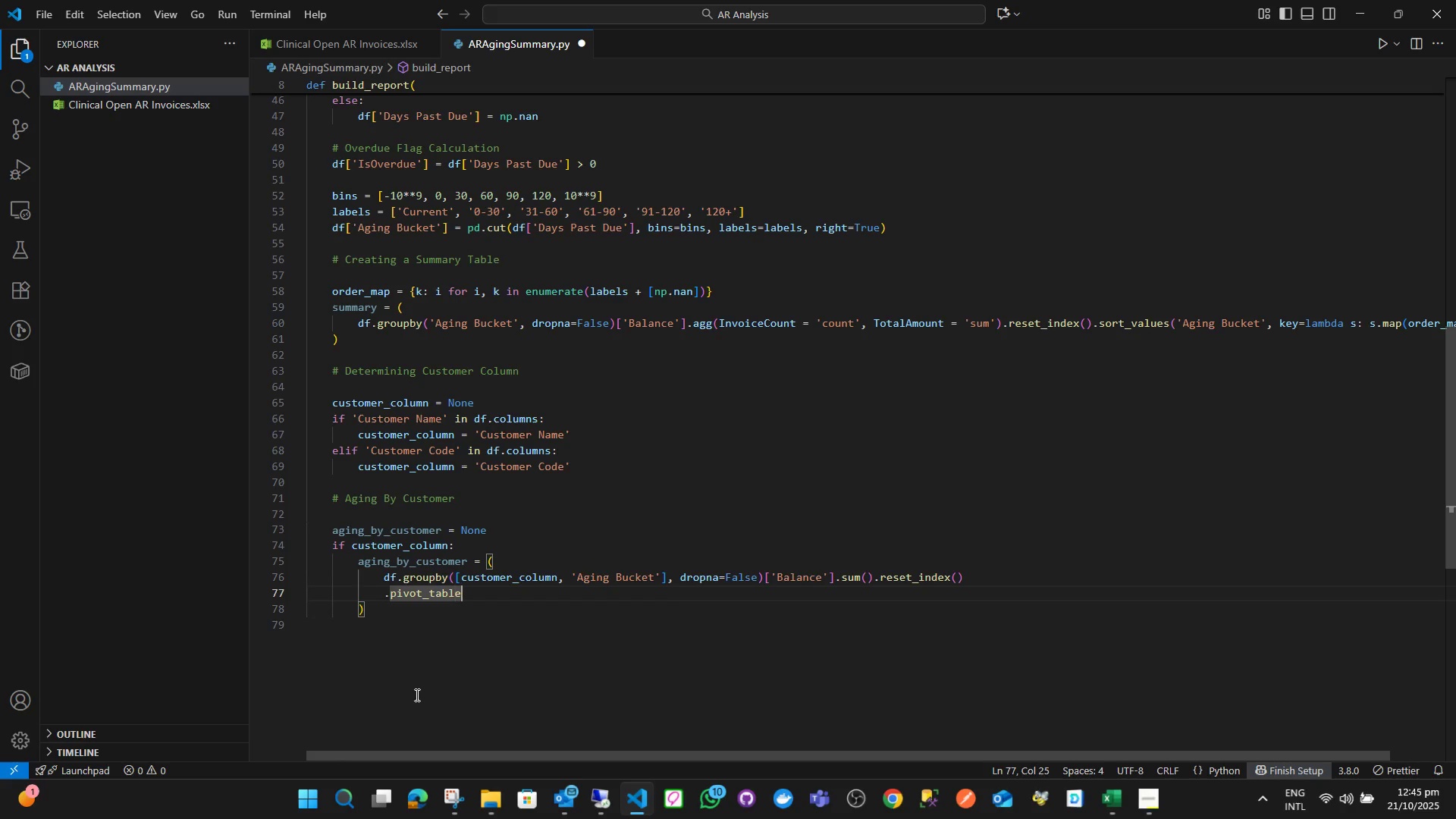 
key(ArrowRight)
 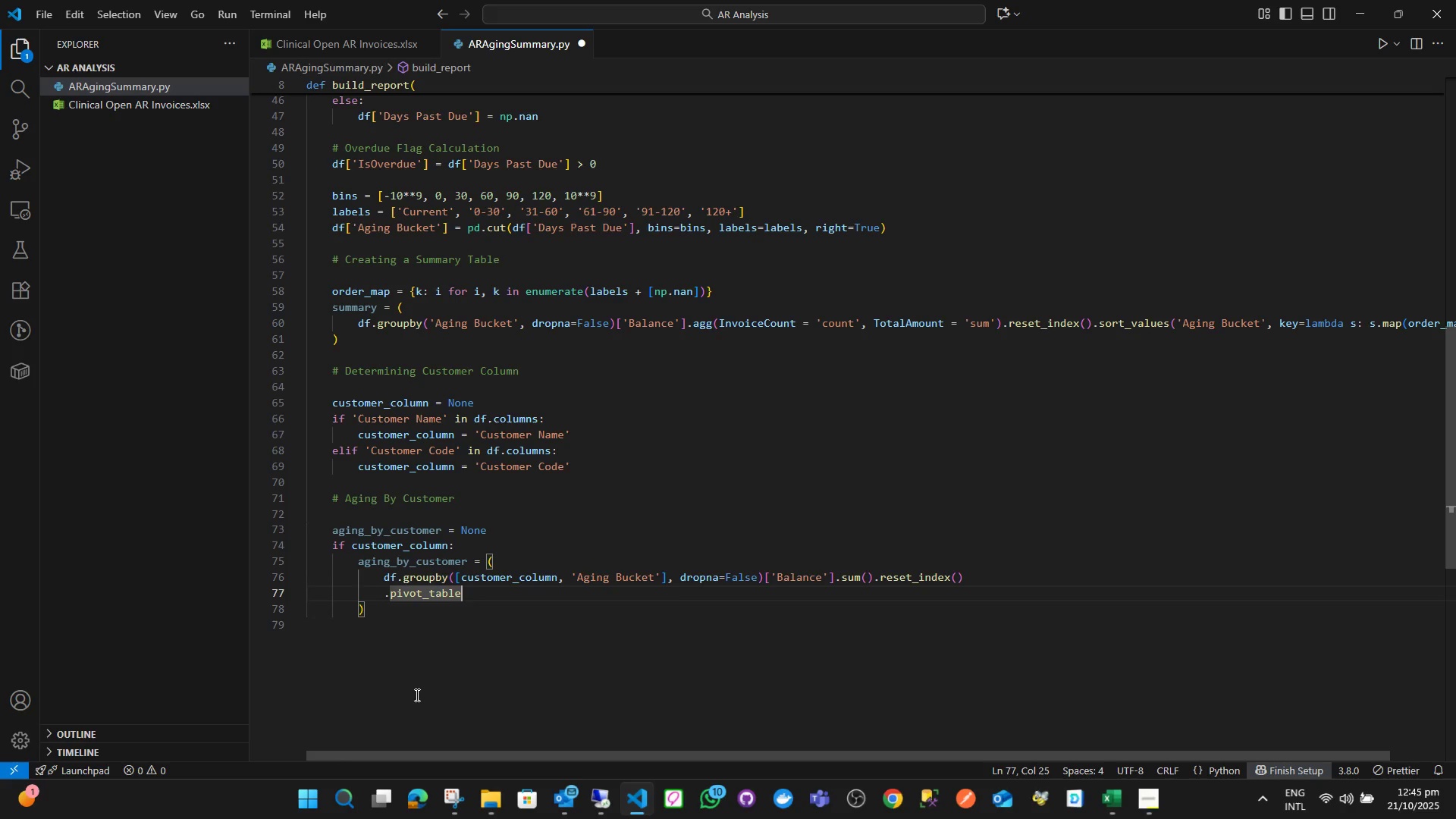 
type((inde)
 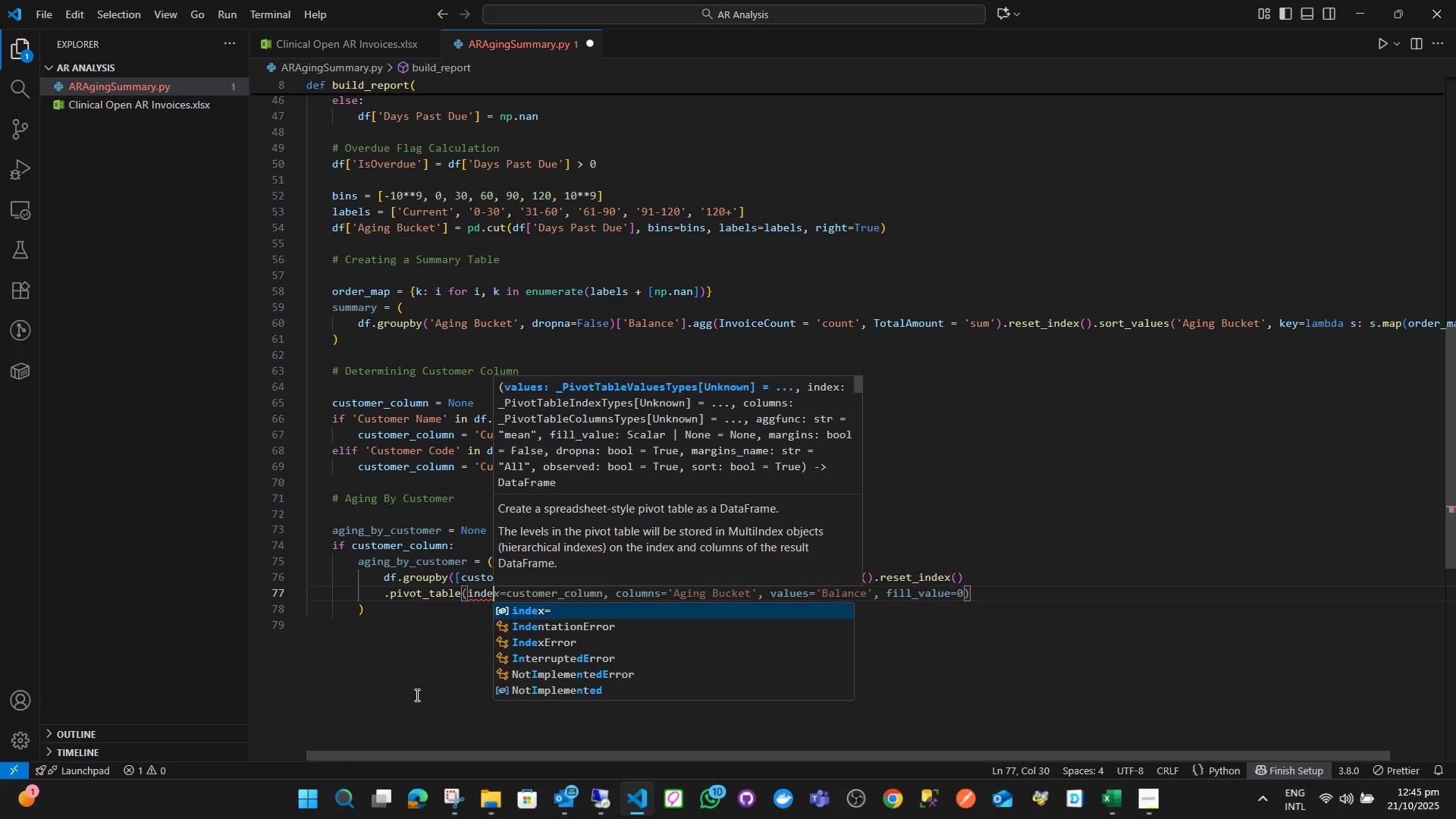 
key(Enter)
 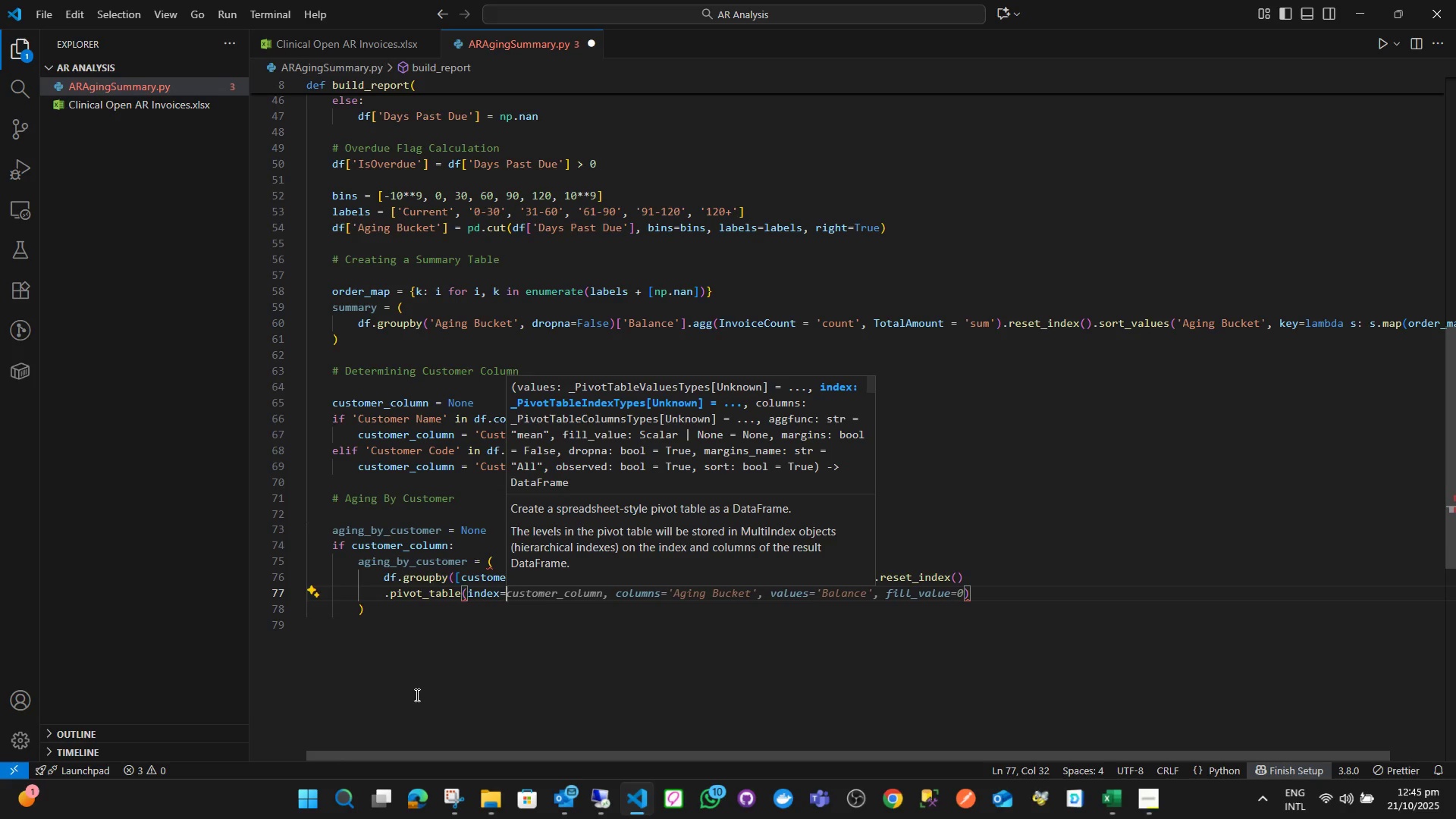 
type(cus)
 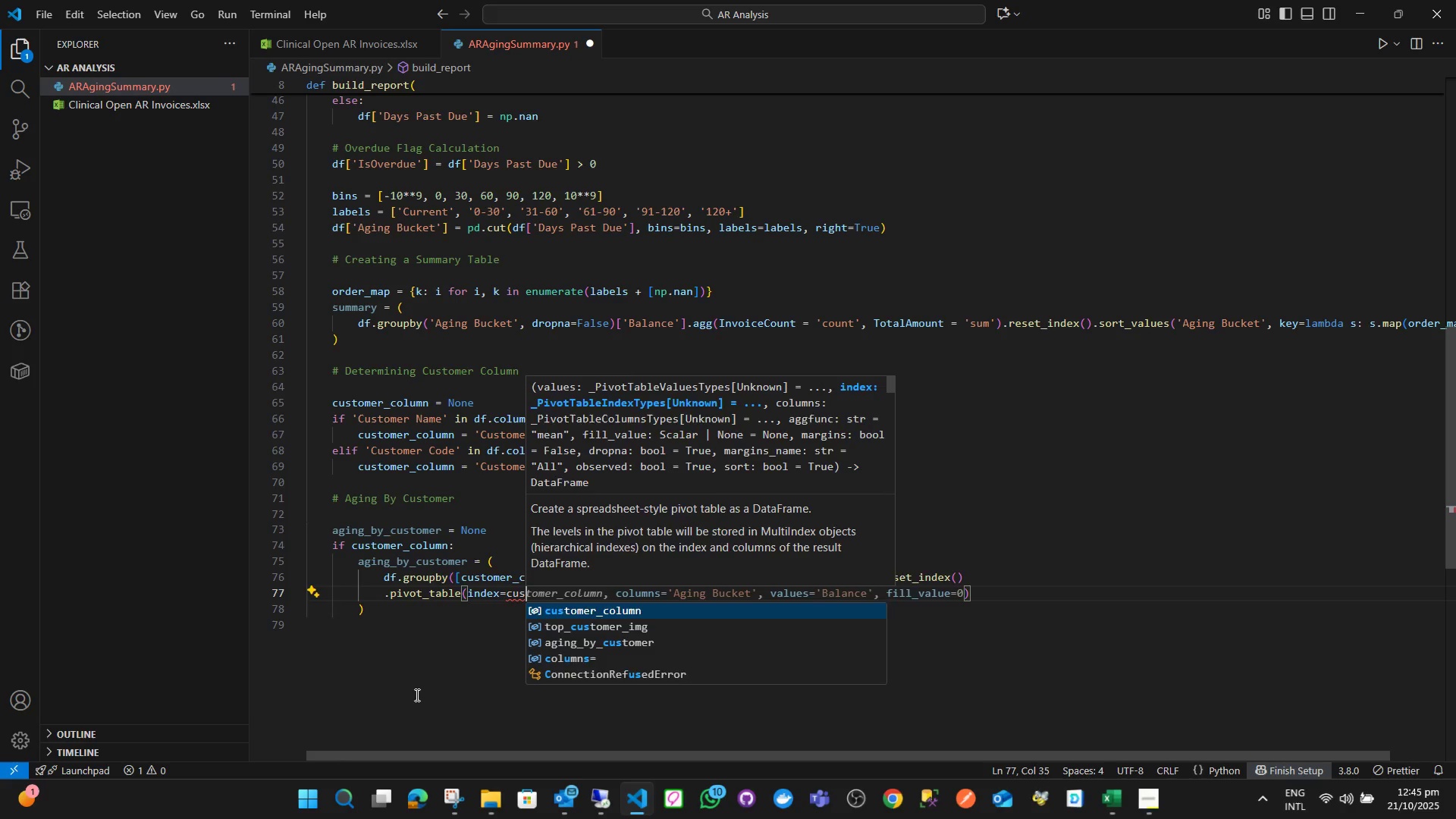 
key(Enter)
 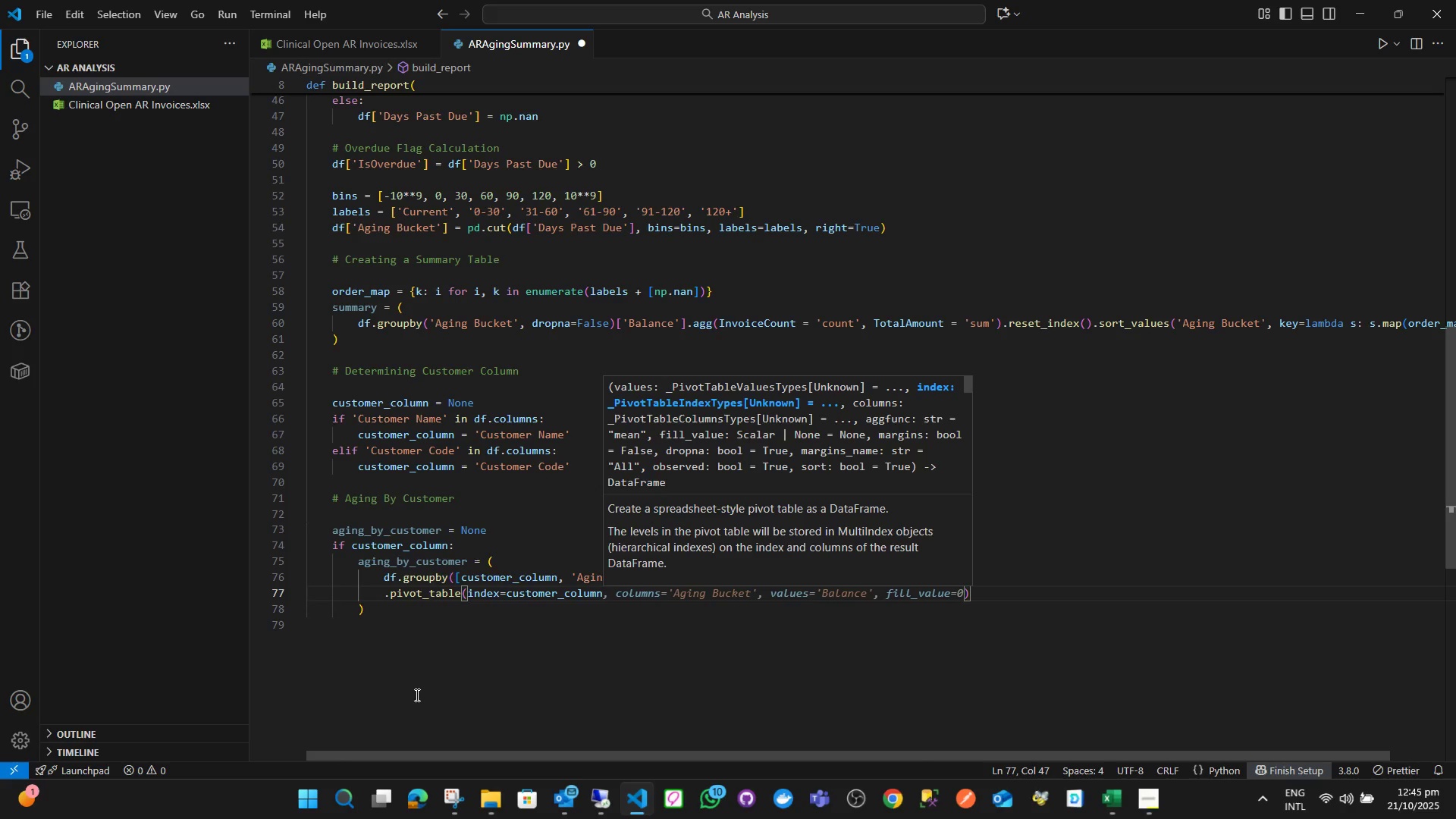 
type(, columns)
 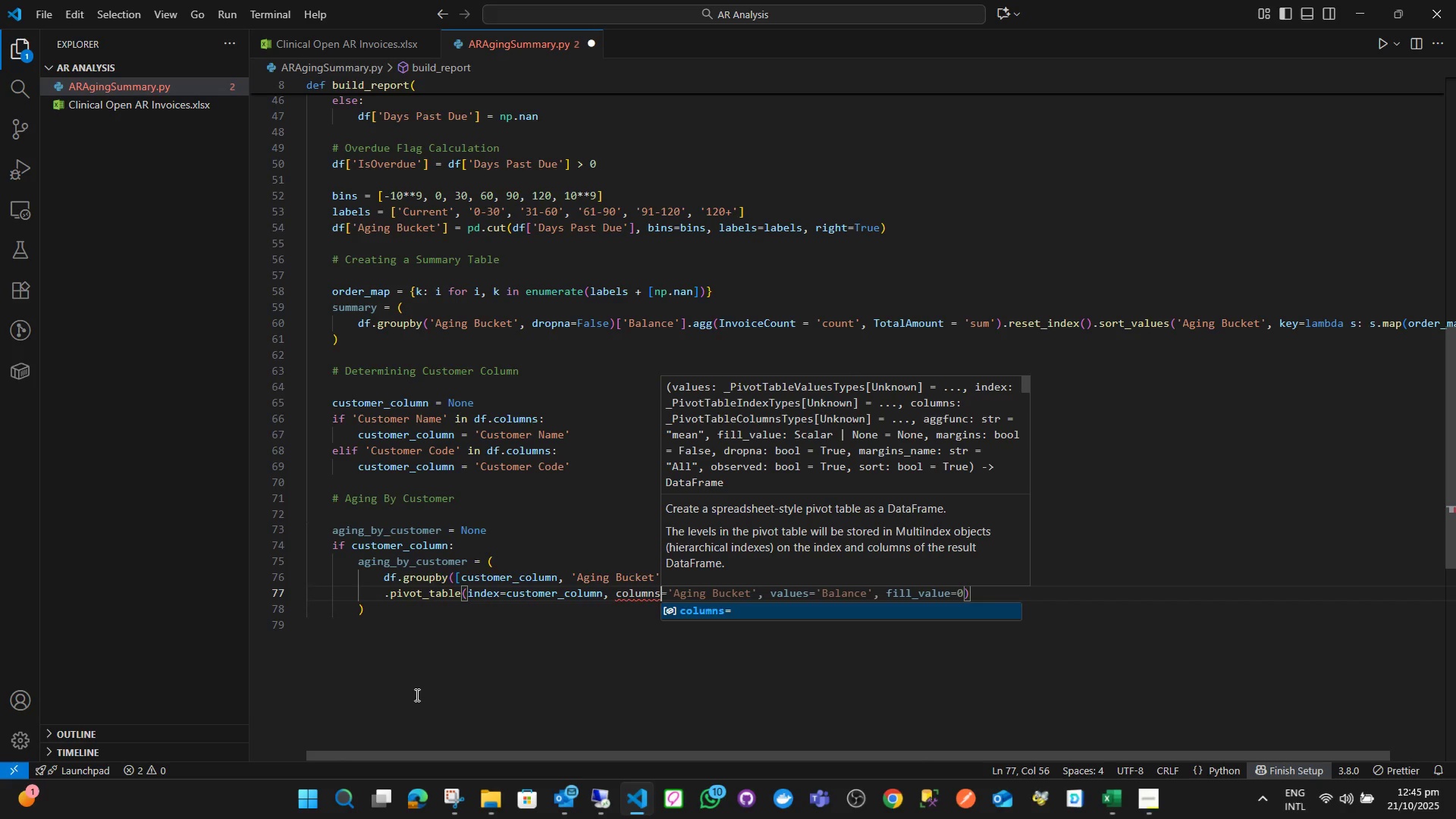 
key(Enter)
 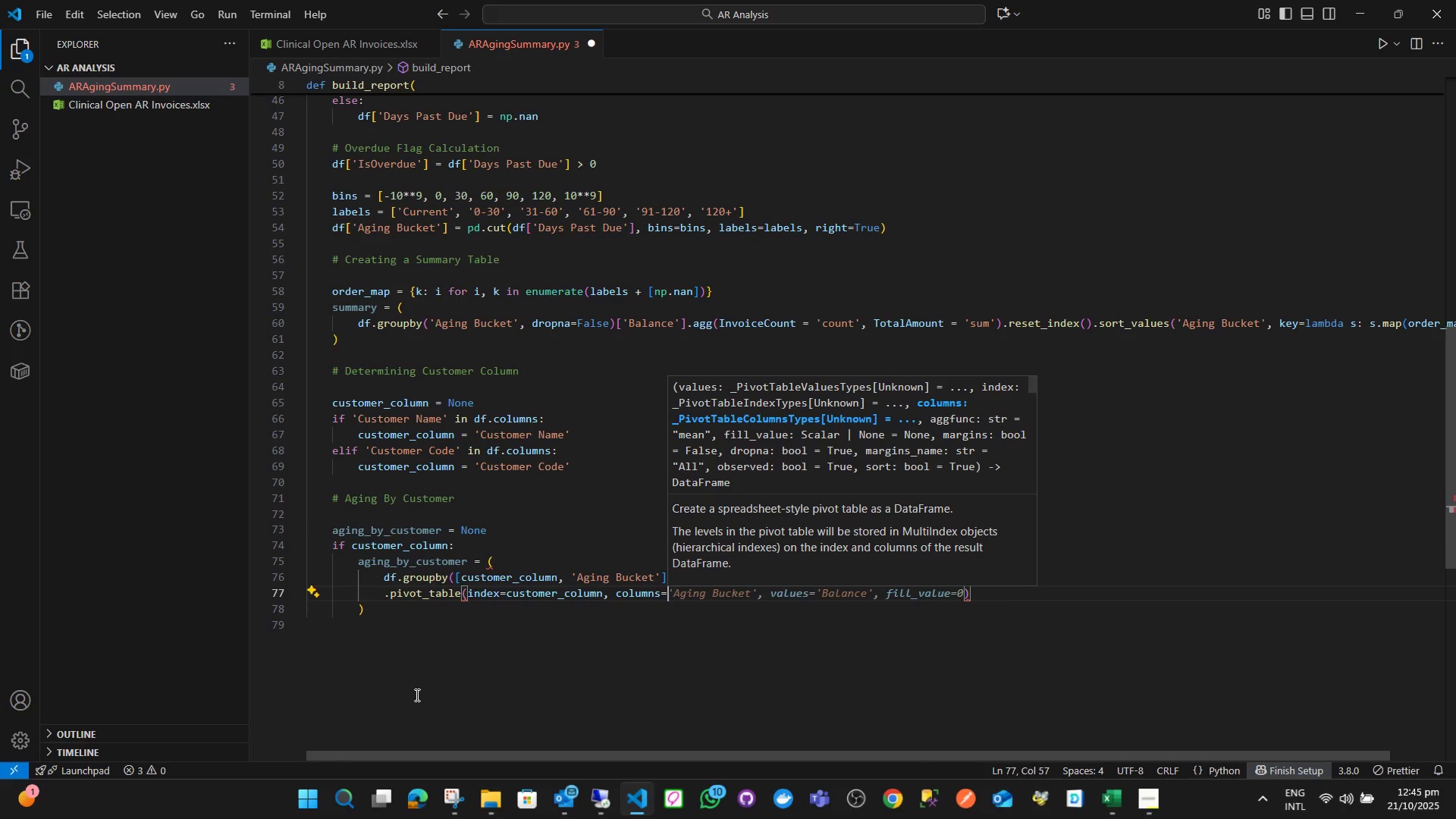 
key(Quote)
 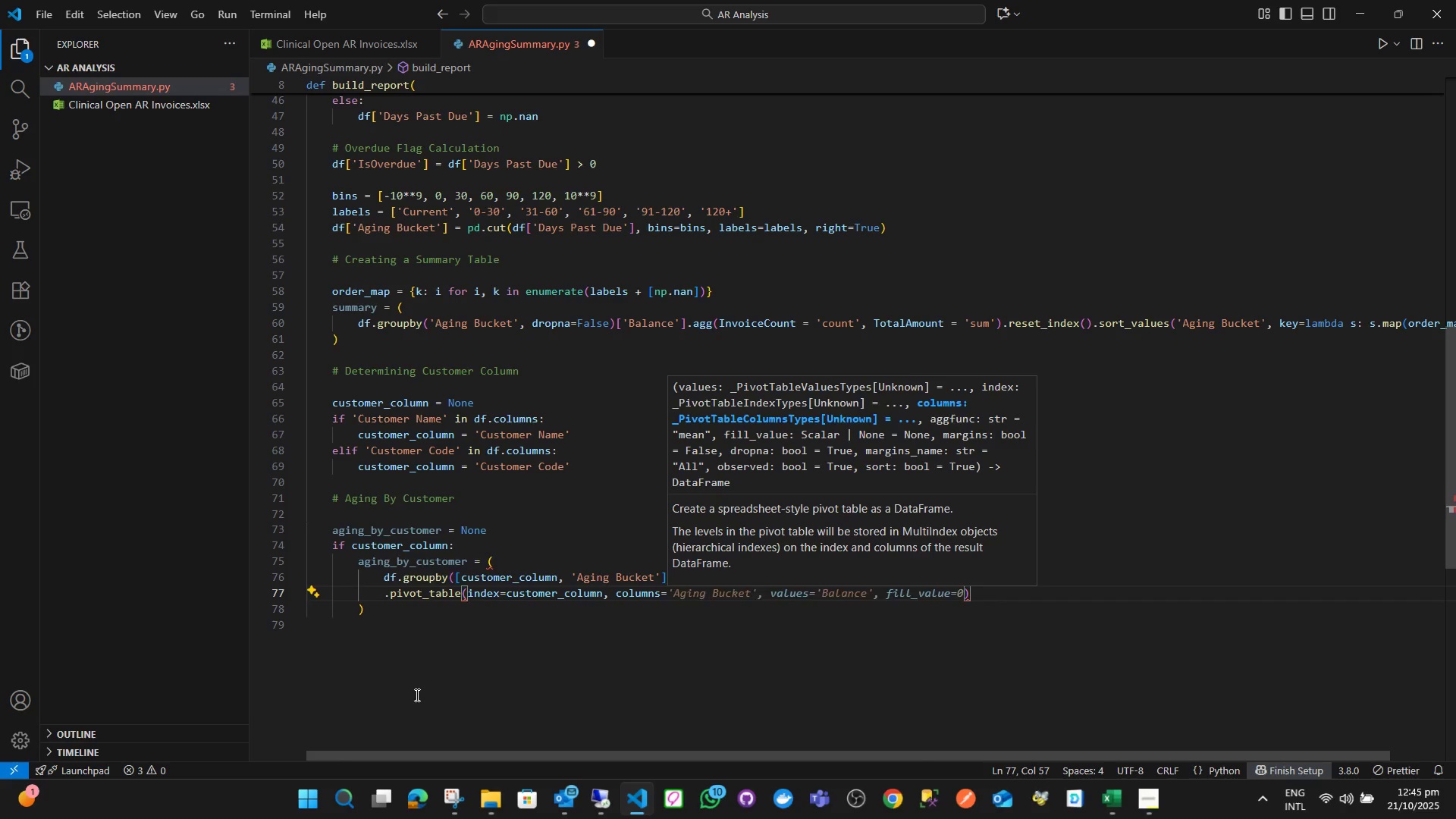 
key(Quote)
 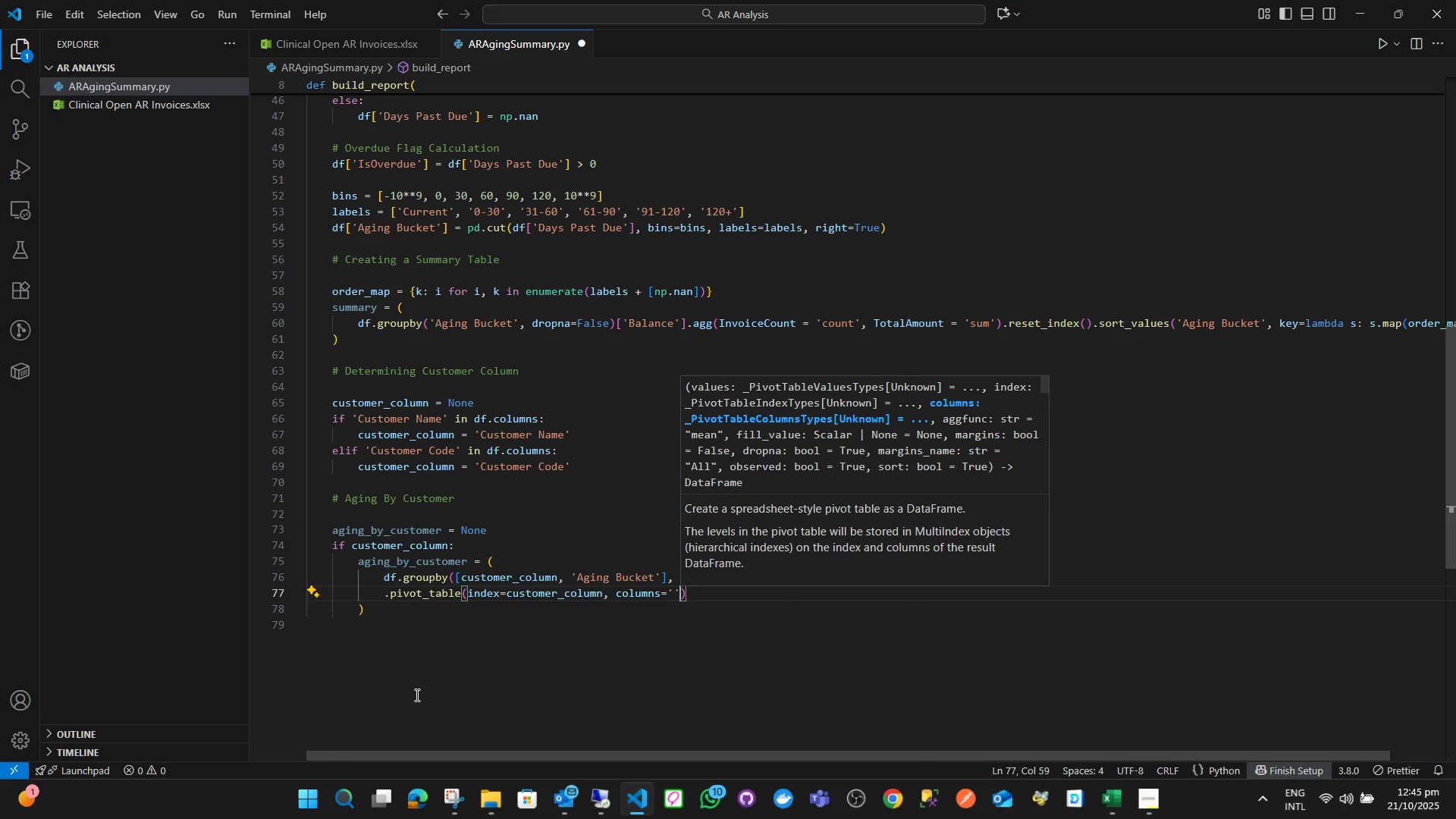 
key(ArrowLeft)
 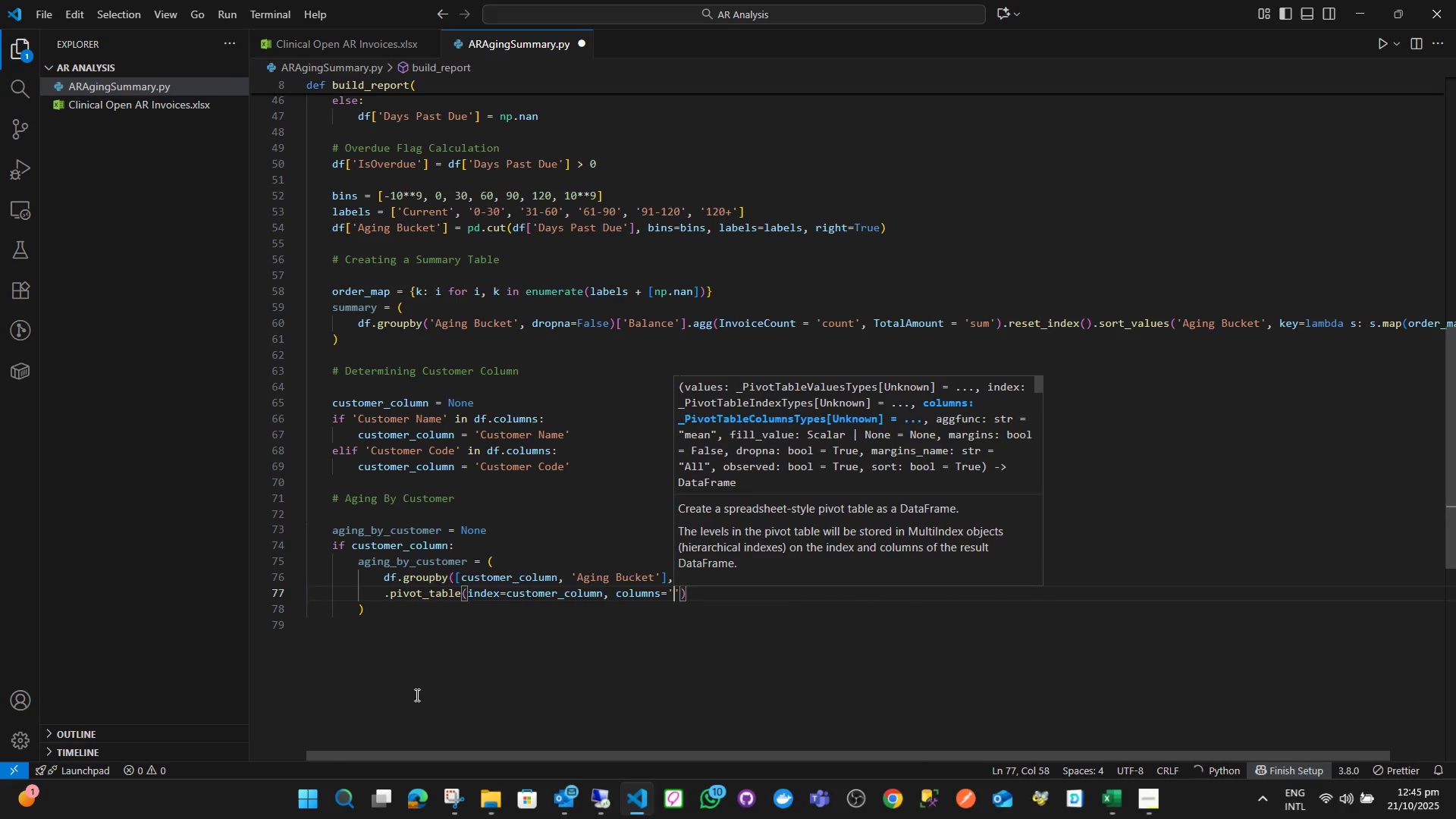 
type(Aging Bucket)
 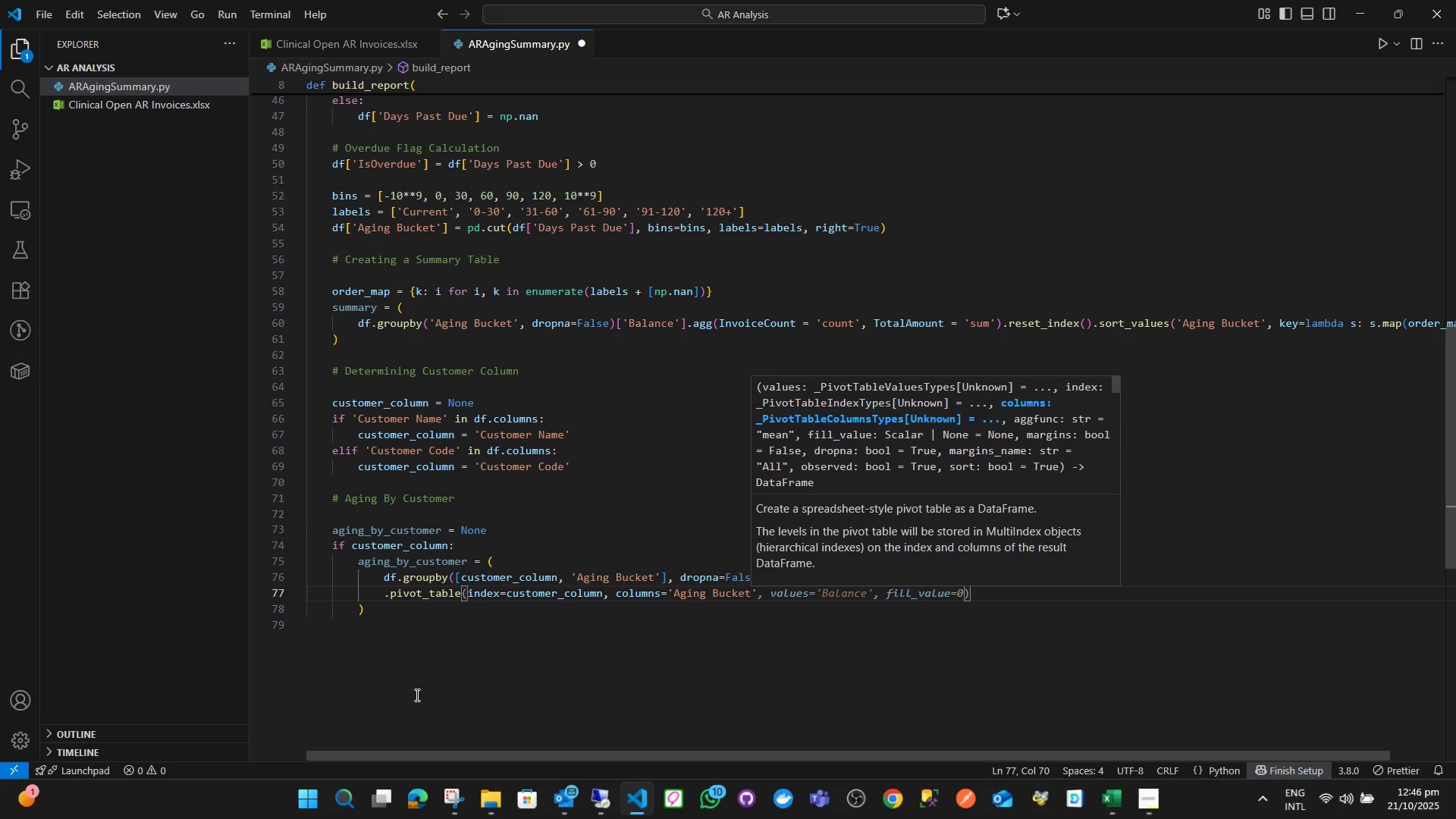 
key(ArrowRight)
 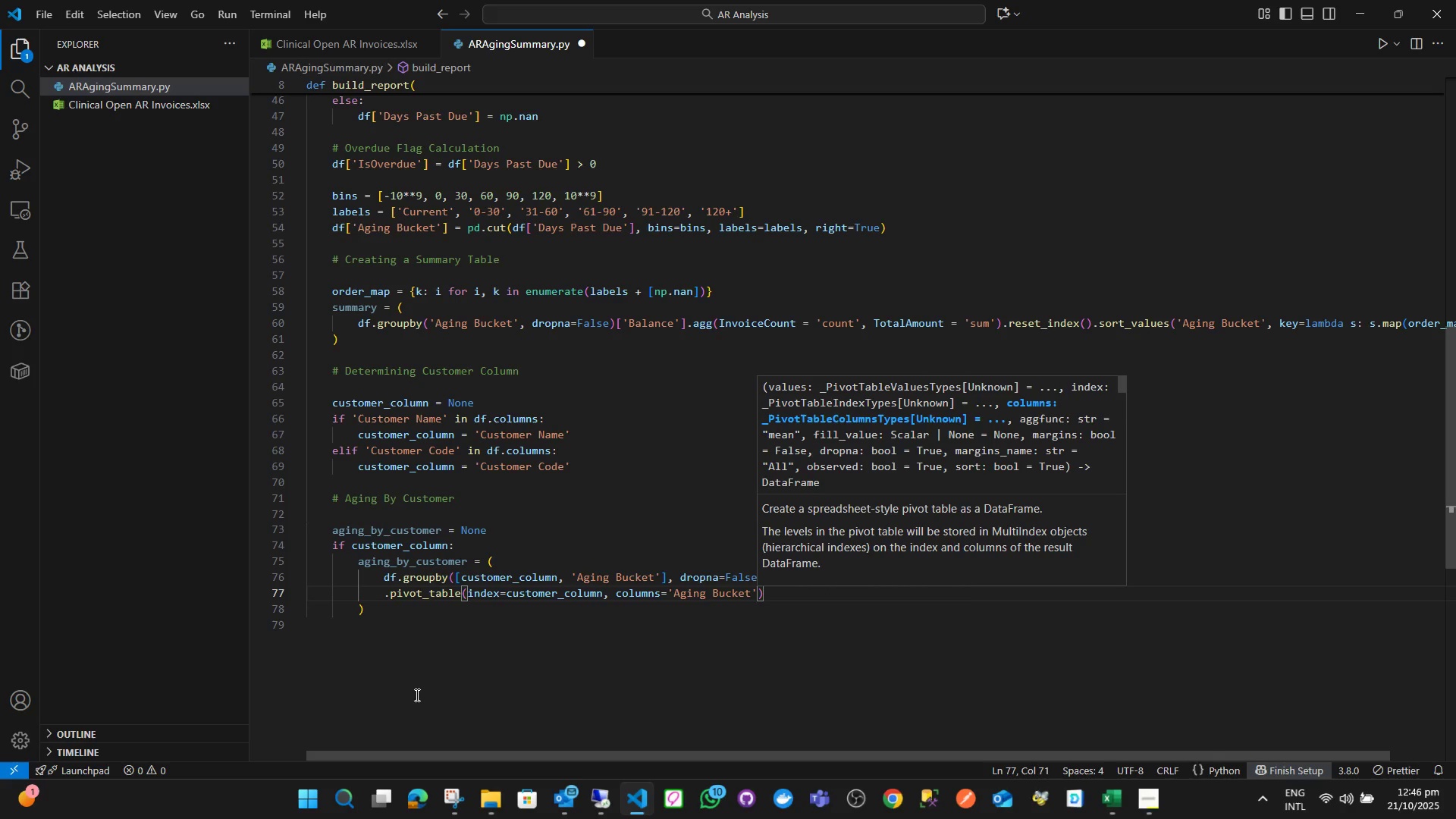 
type(, values)
 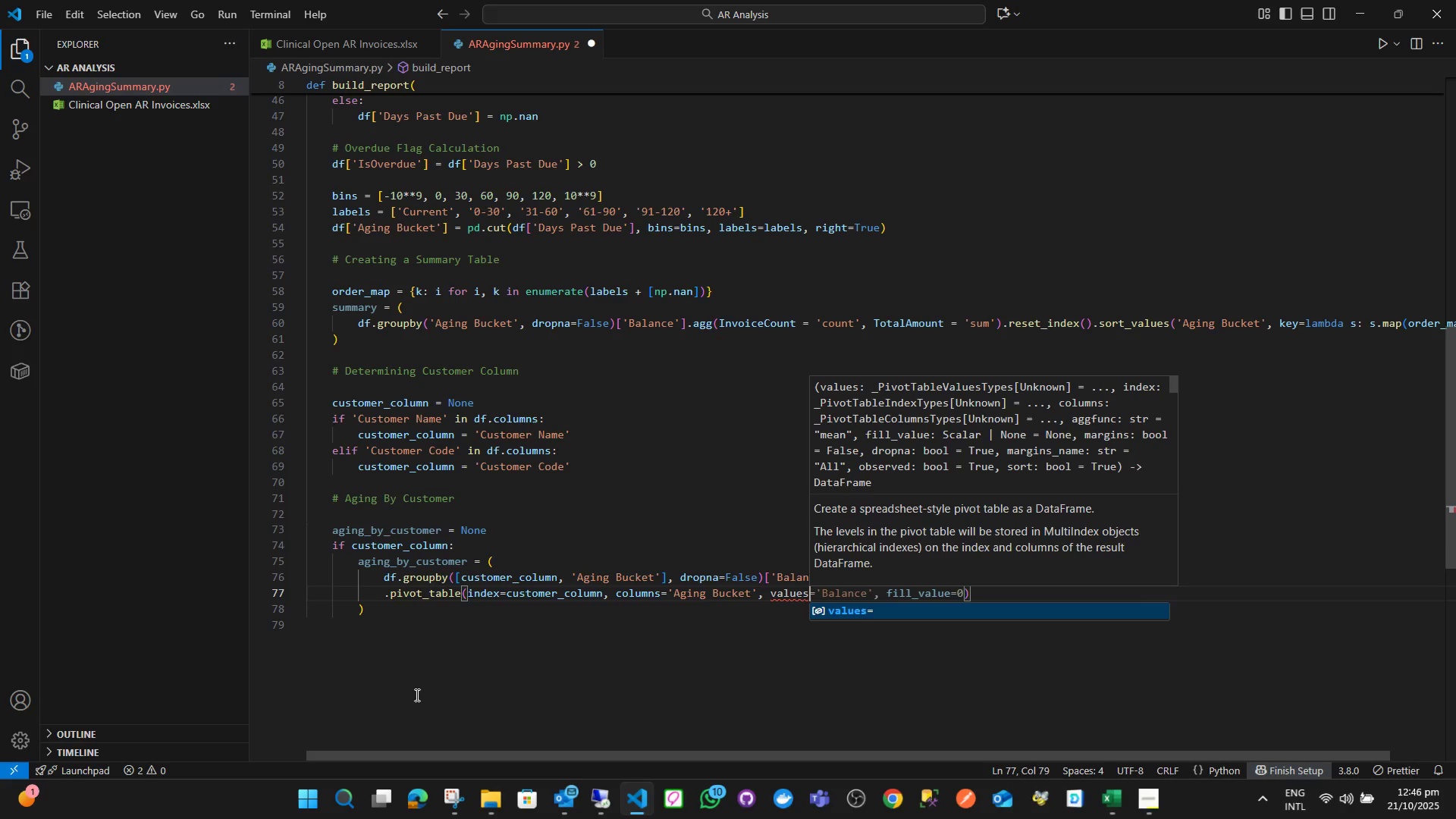 
key(Enter)
 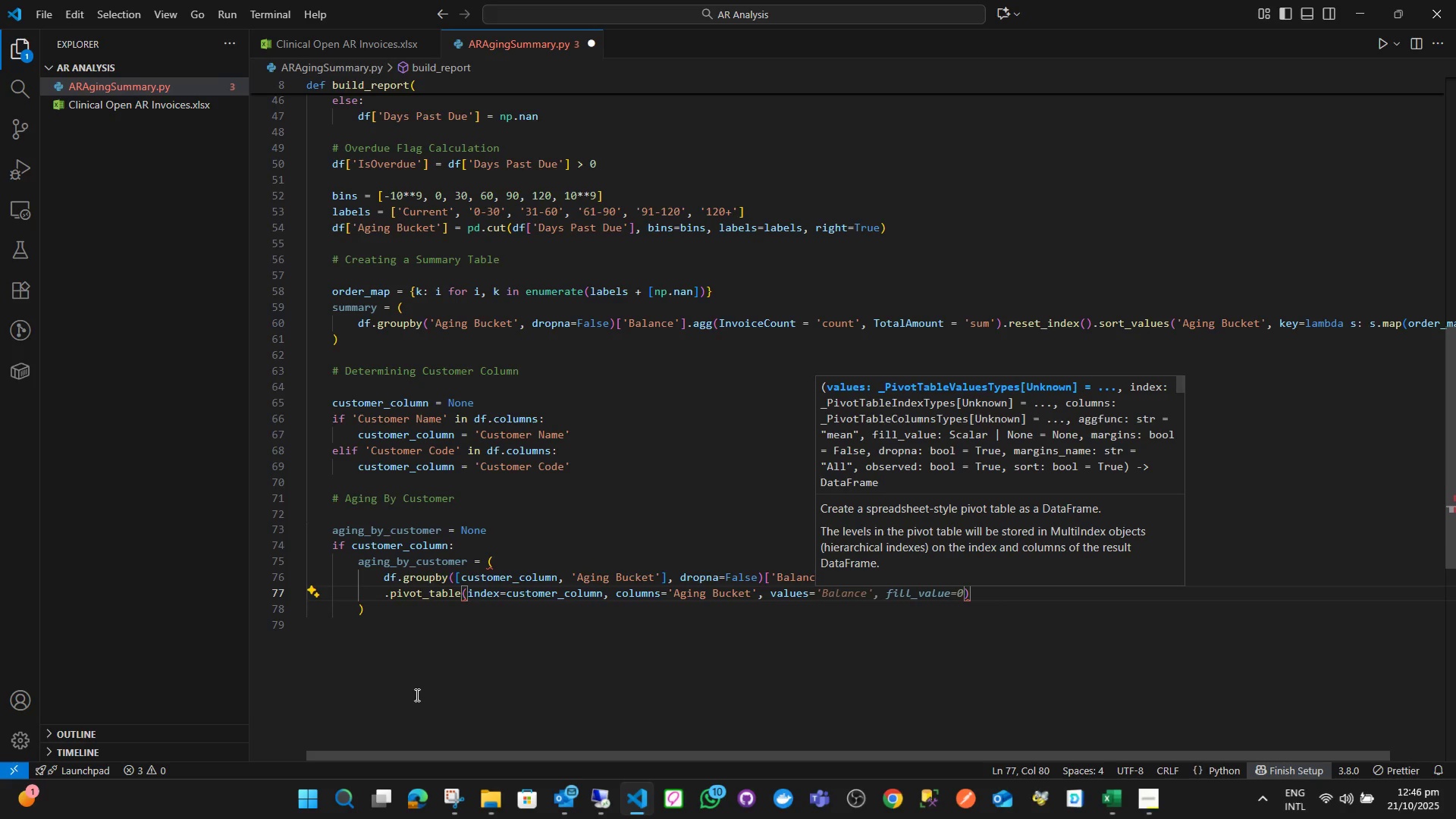 
key(Quote)
 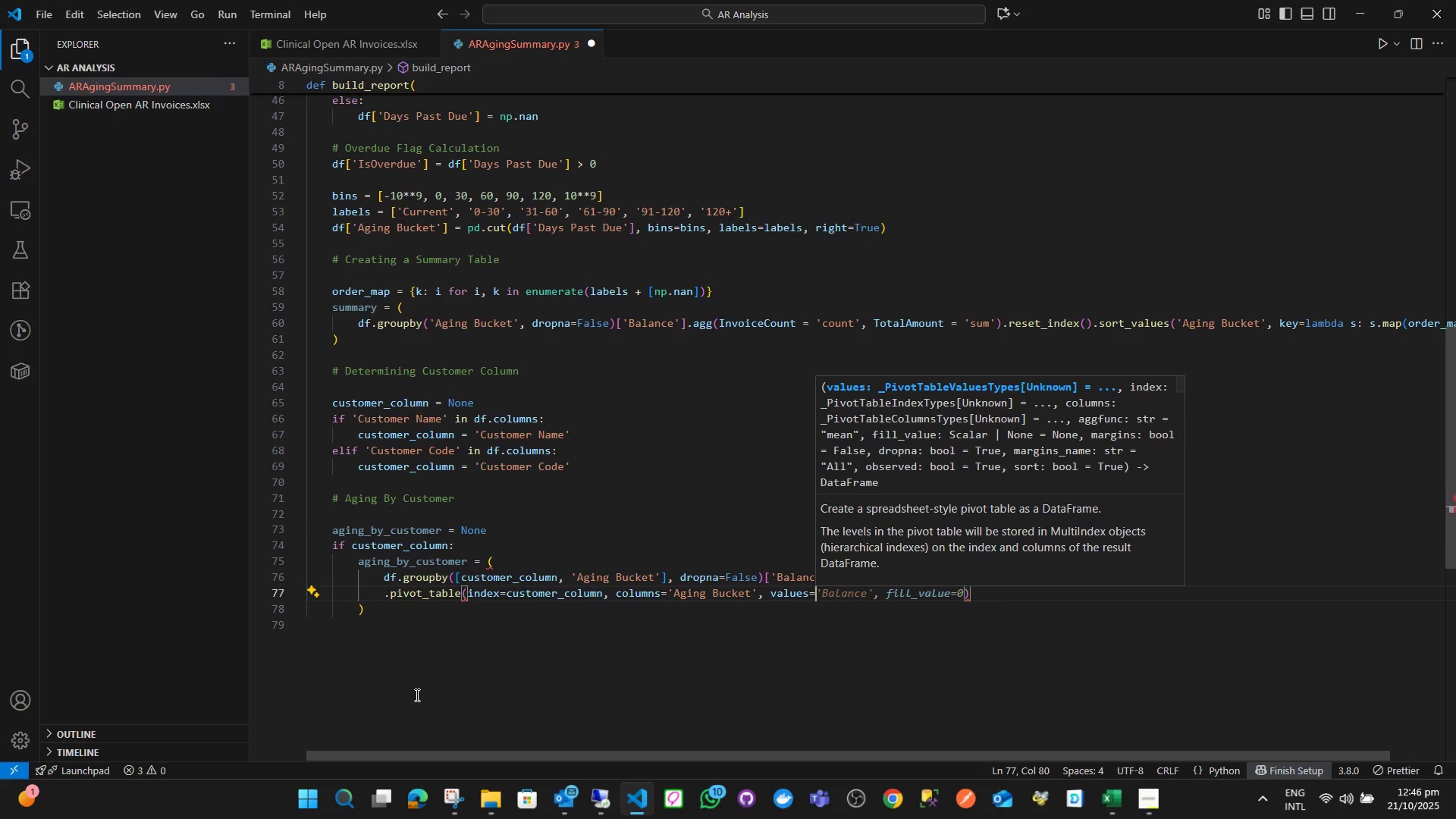 
key(Quote)
 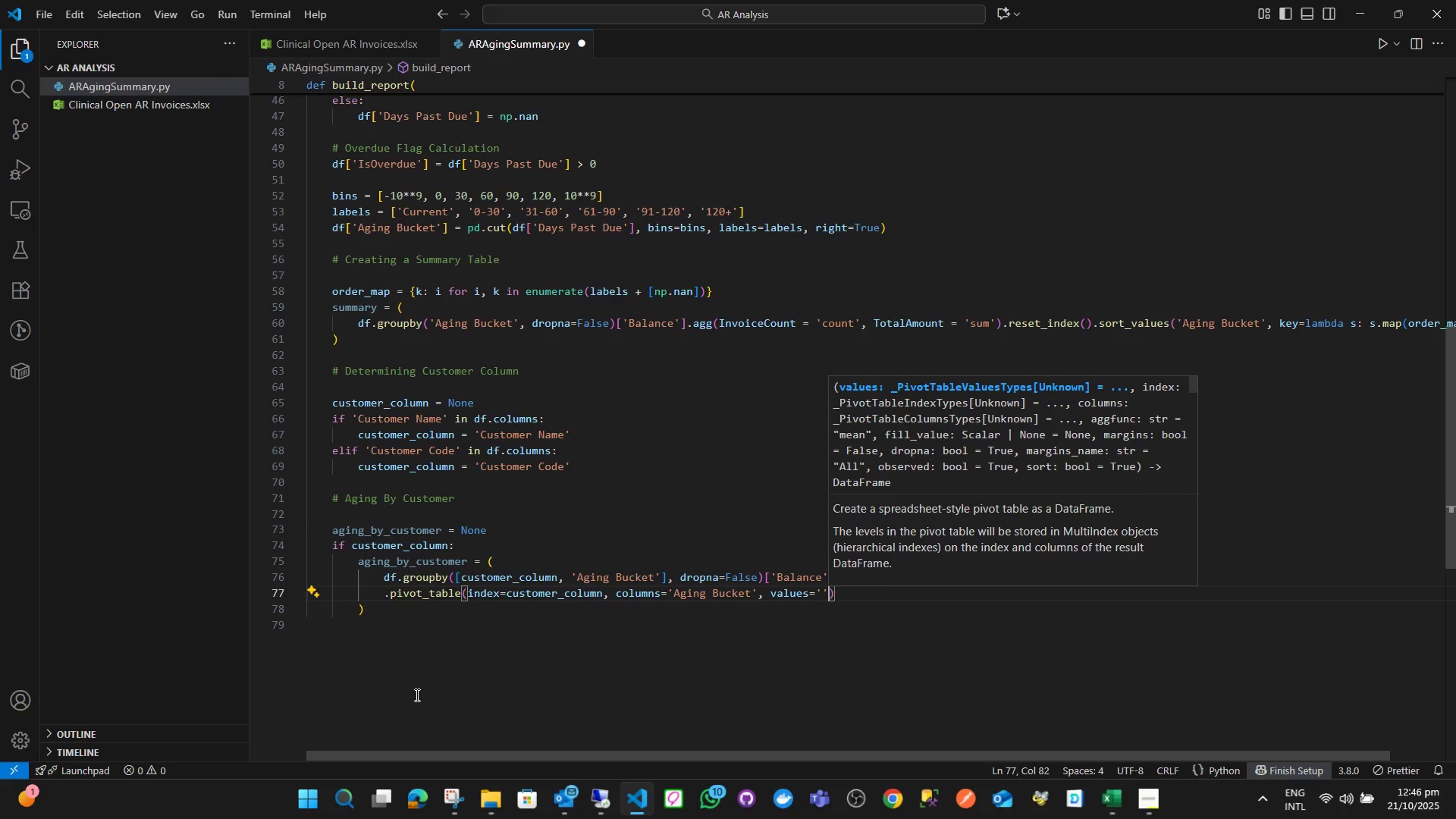 
key(ArrowLeft)
 